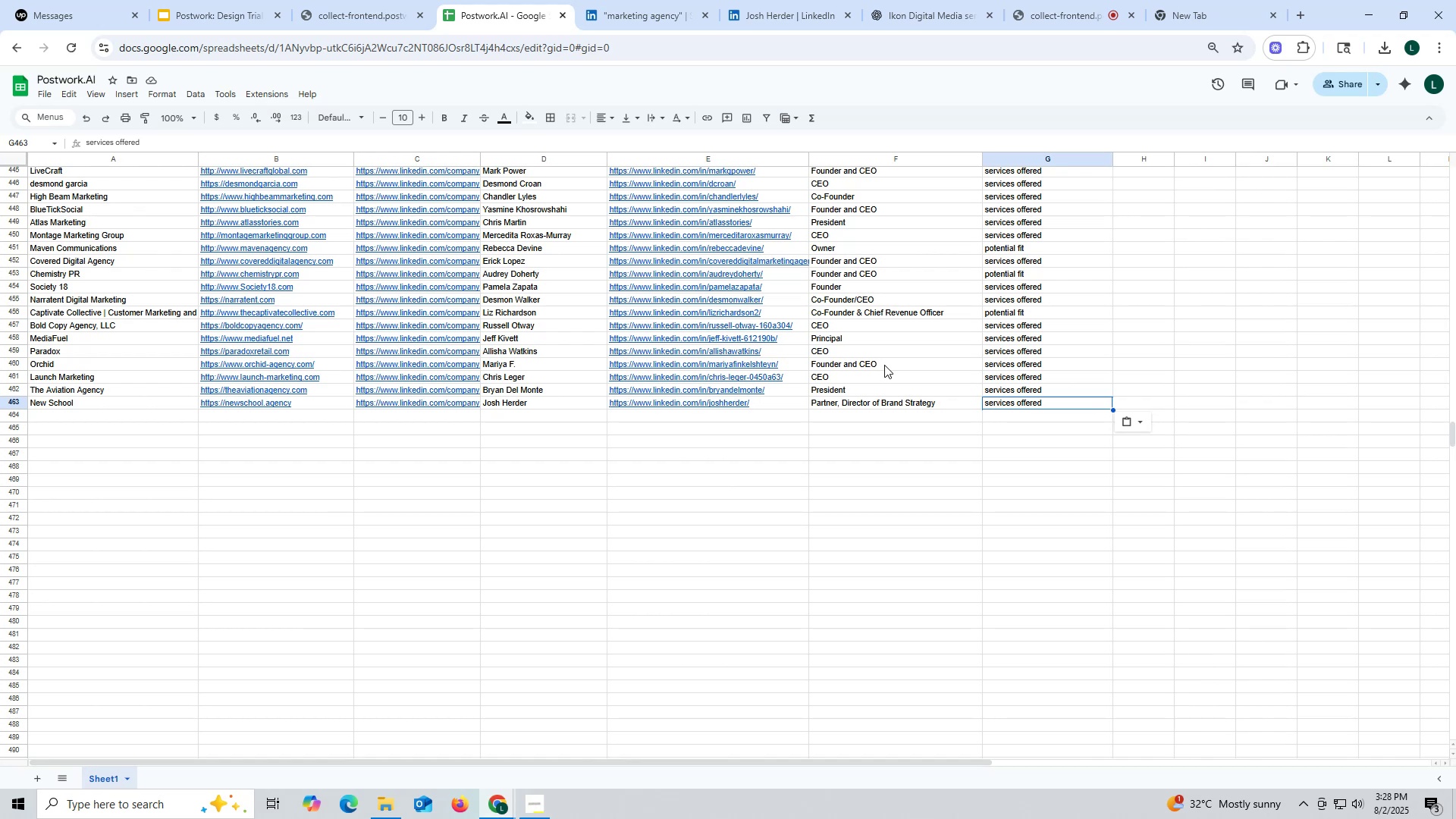 
wait(18.28)
 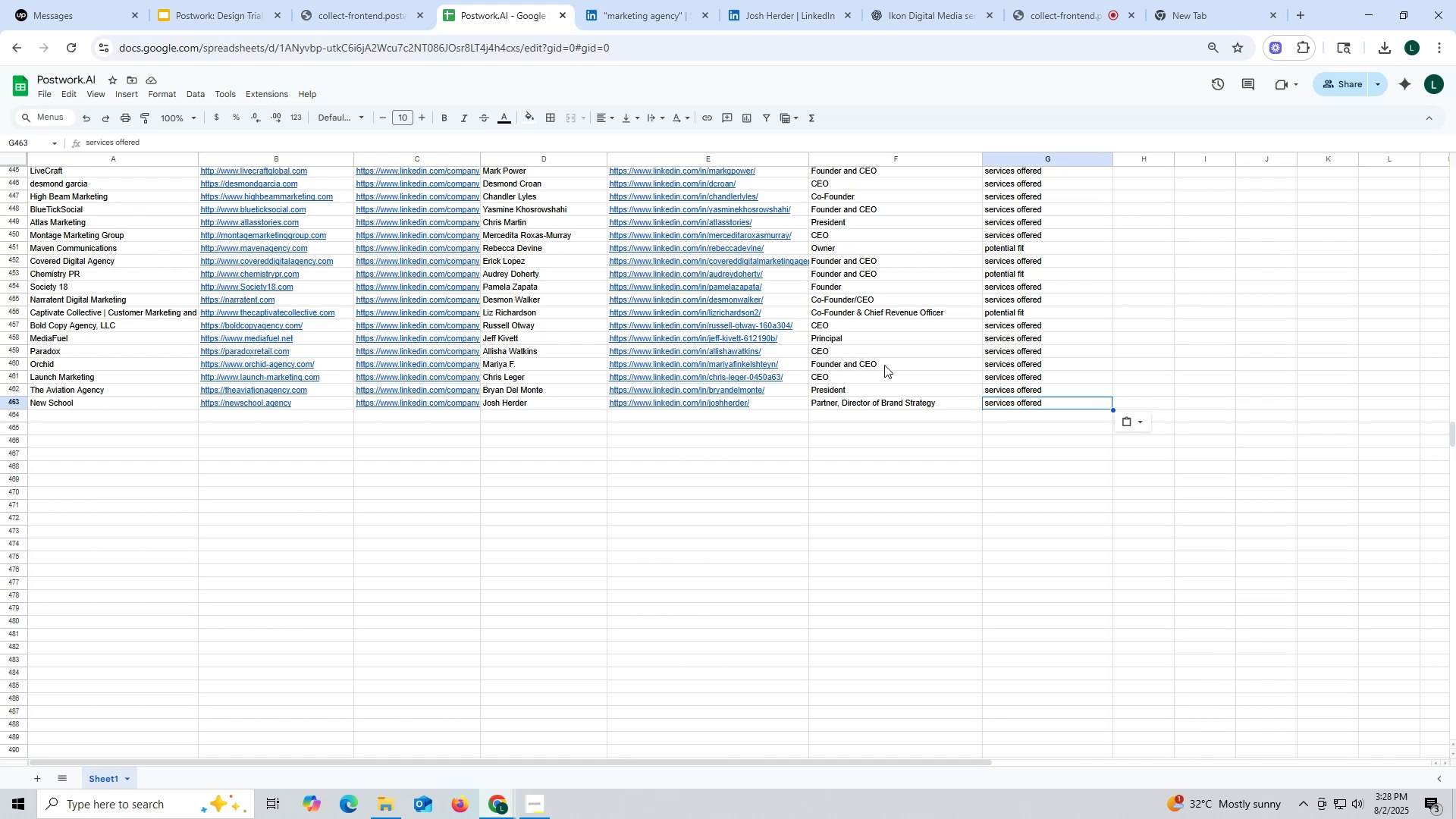 
mouse_move([635, 58])
 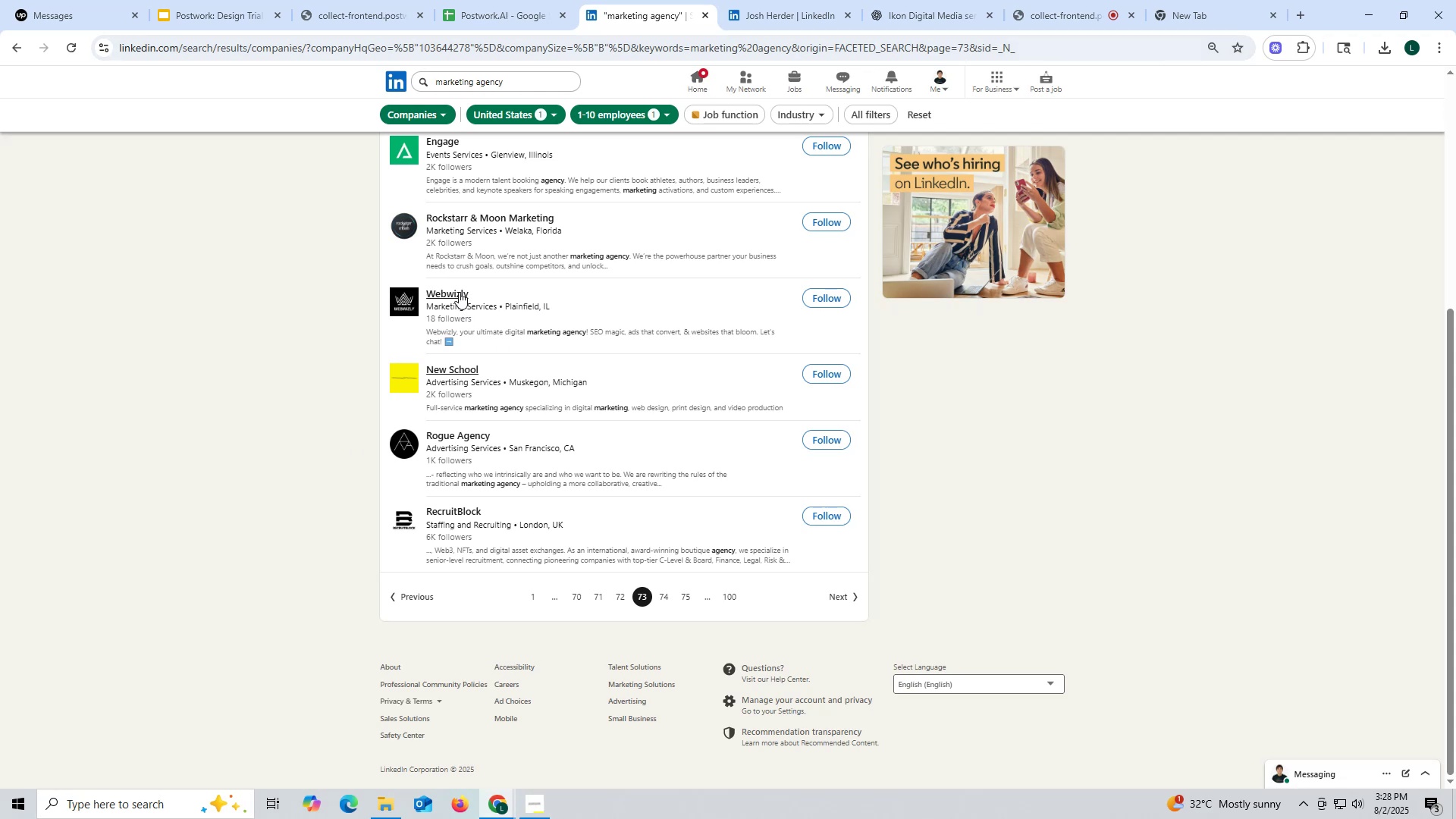 
right_click([457, 288])
 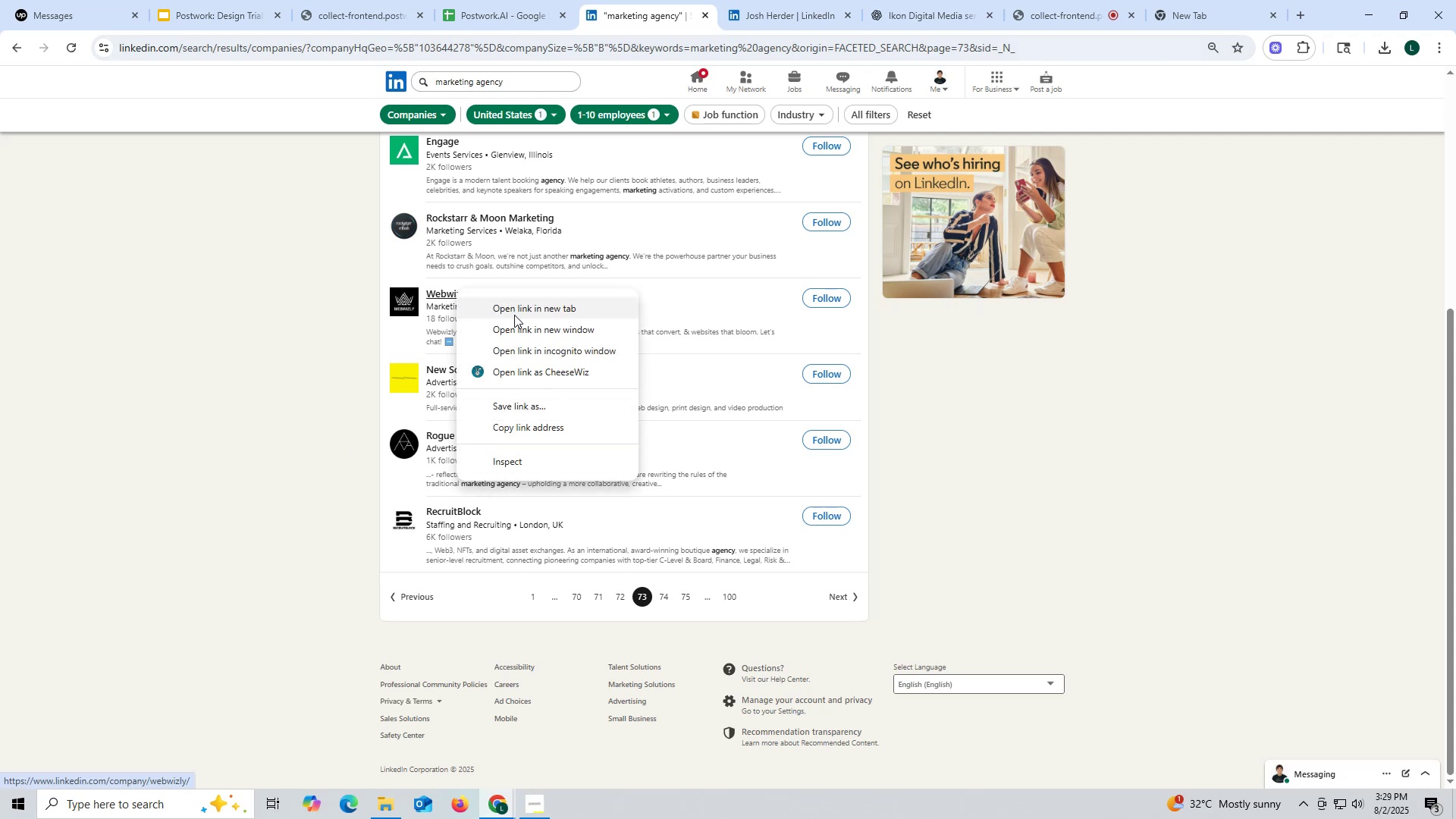 
left_click([515, 315])
 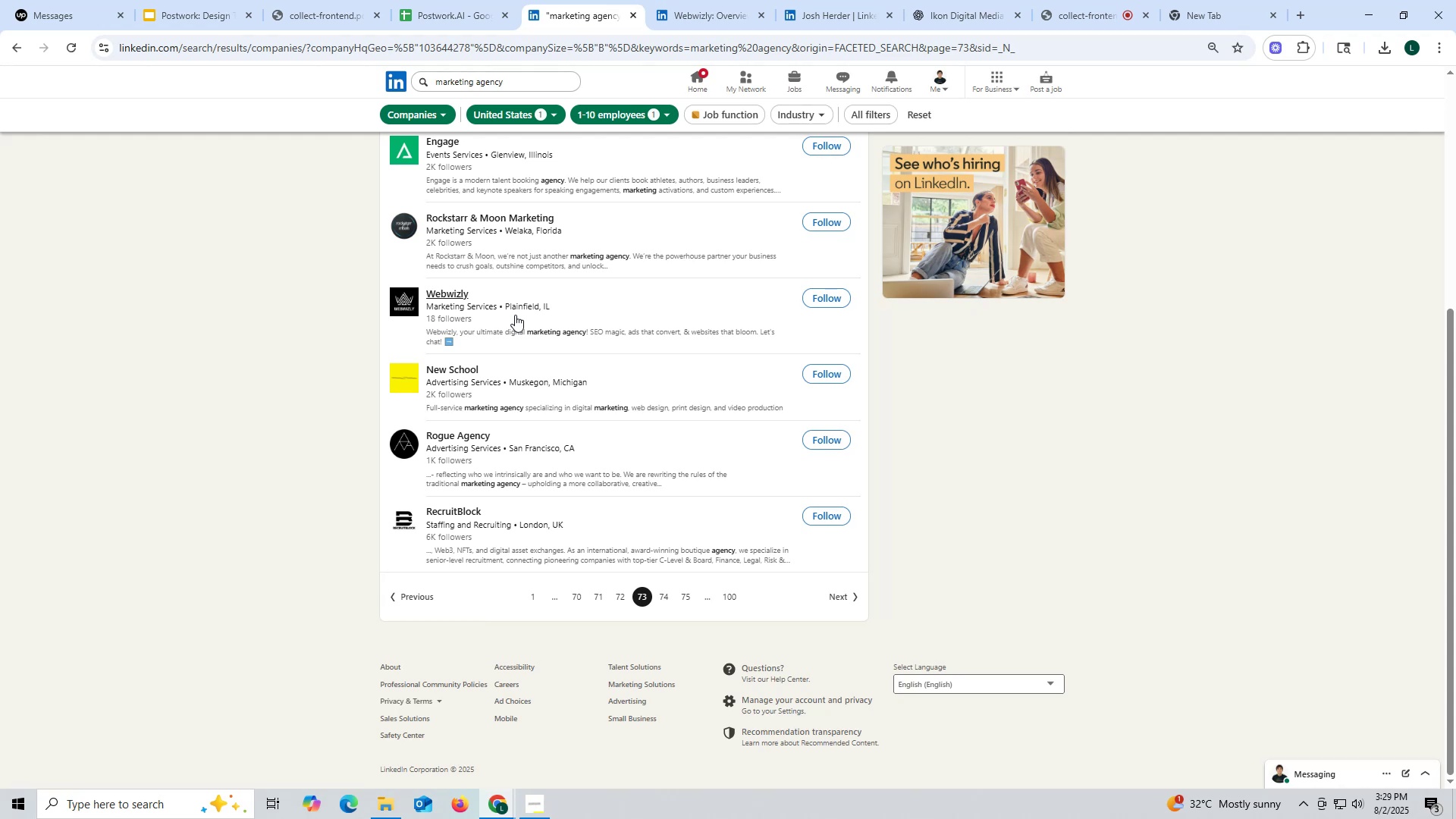 
wait(11.77)
 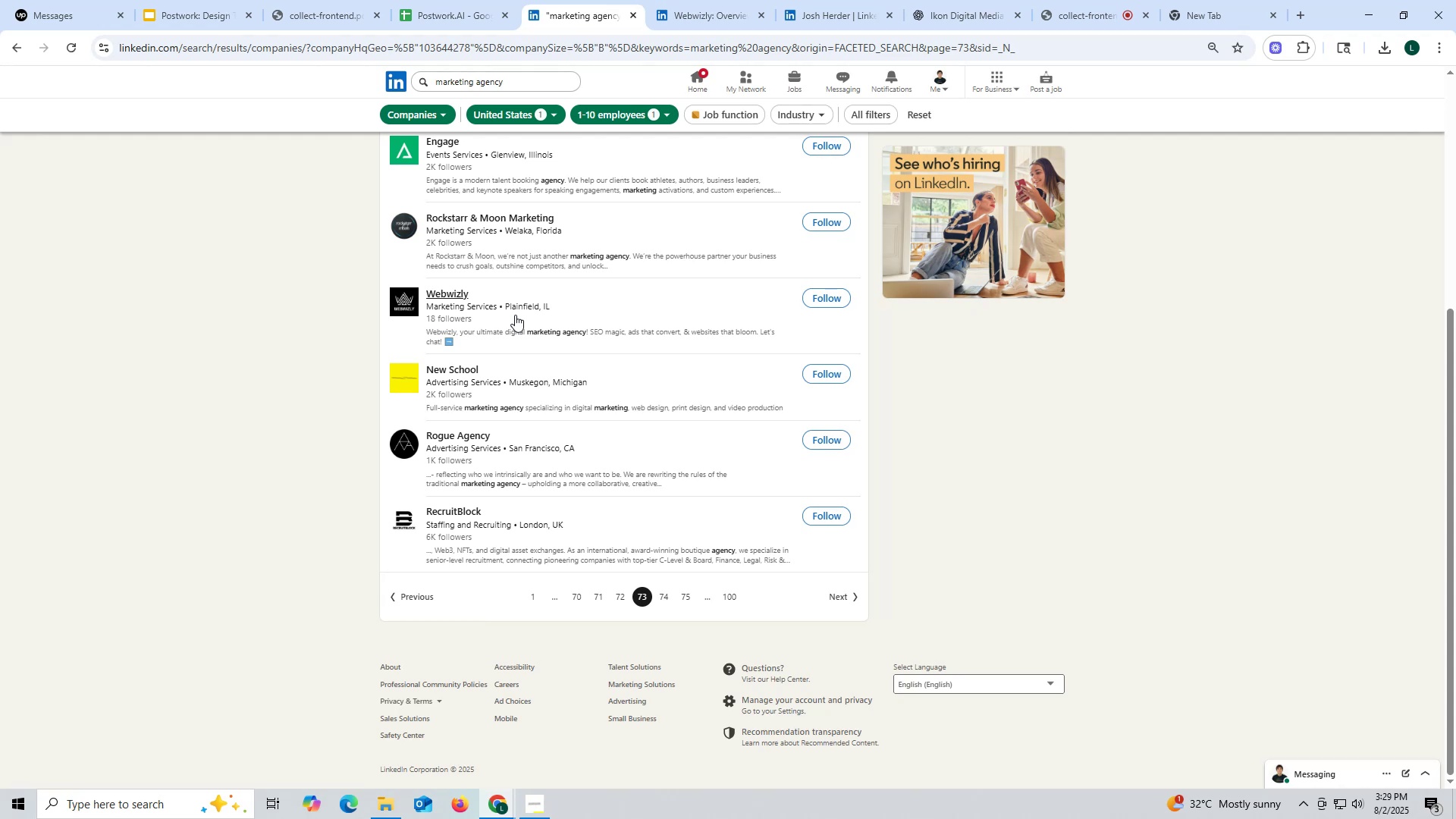 
mouse_move([767, 28])
 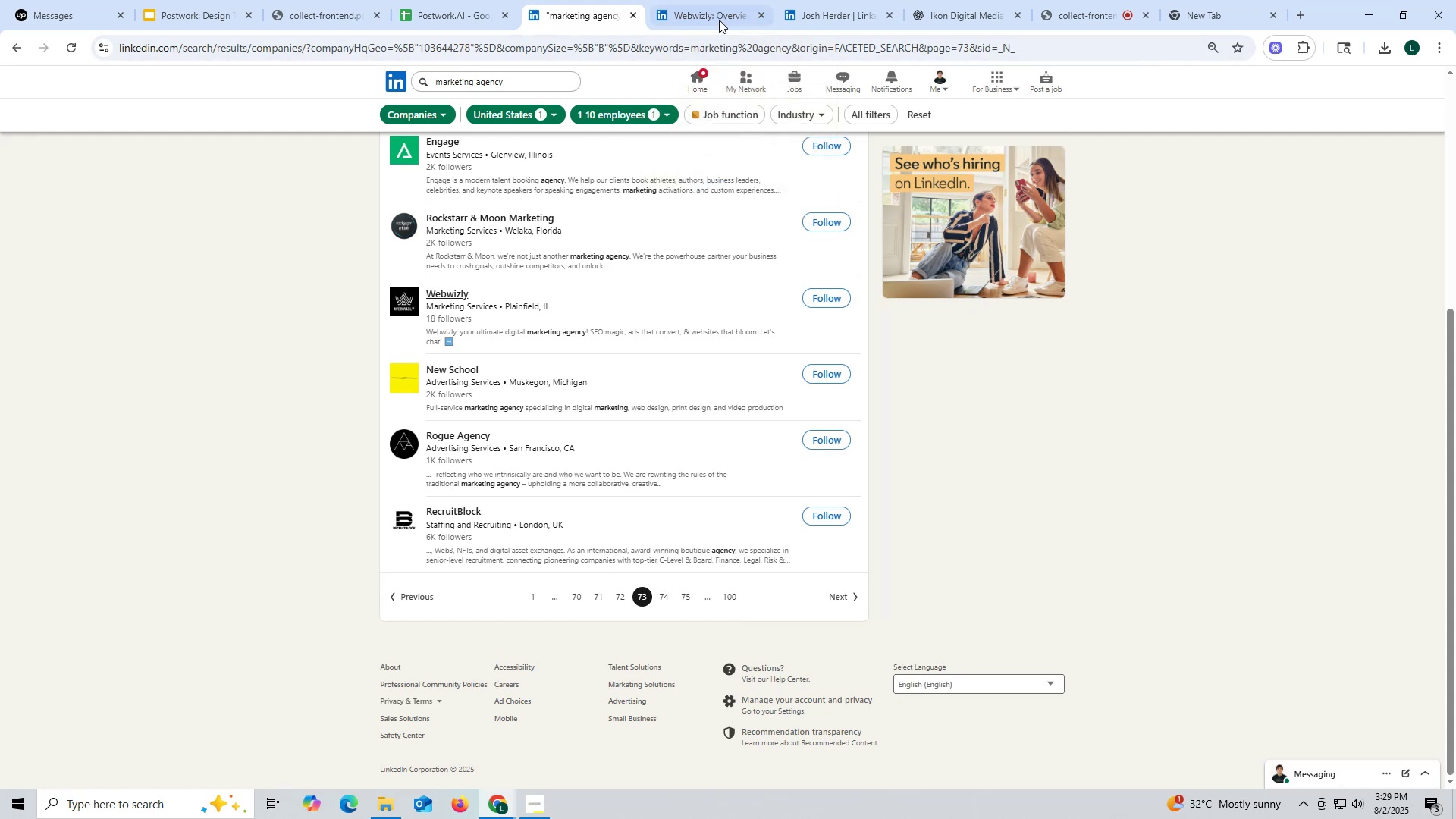 
left_click([708, 13])
 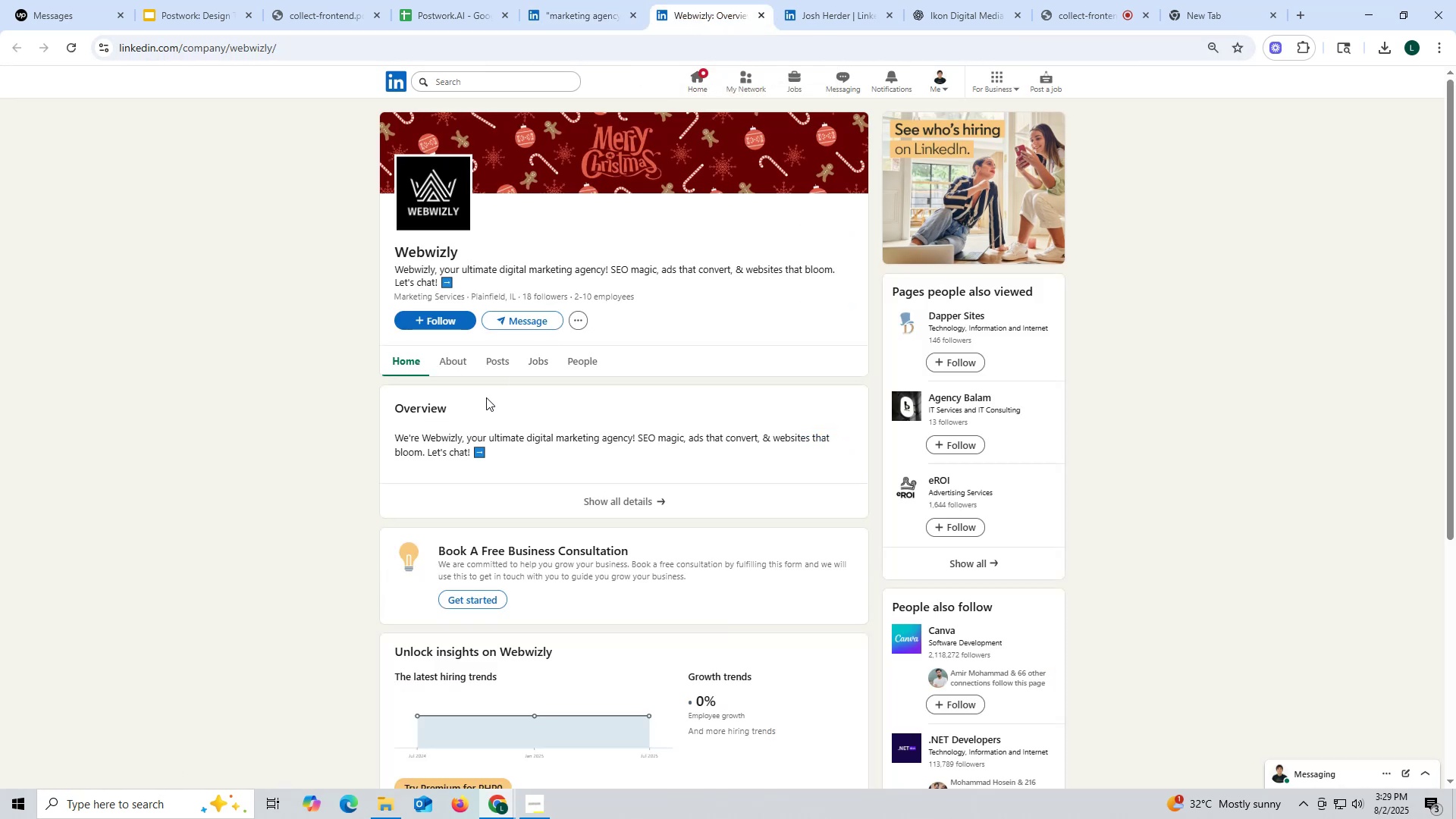 
left_click([494, 361])
 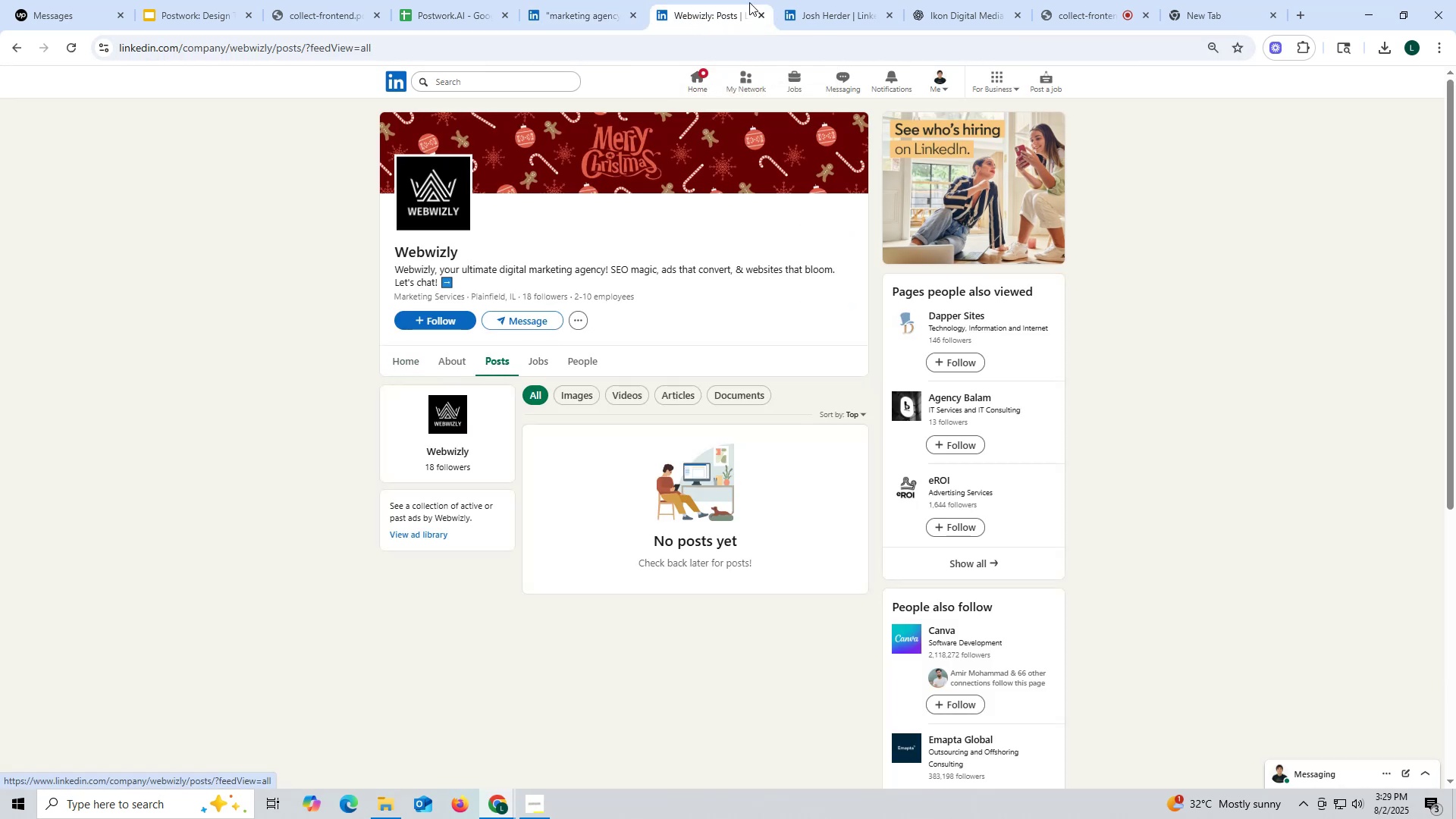 
left_click([760, 14])
 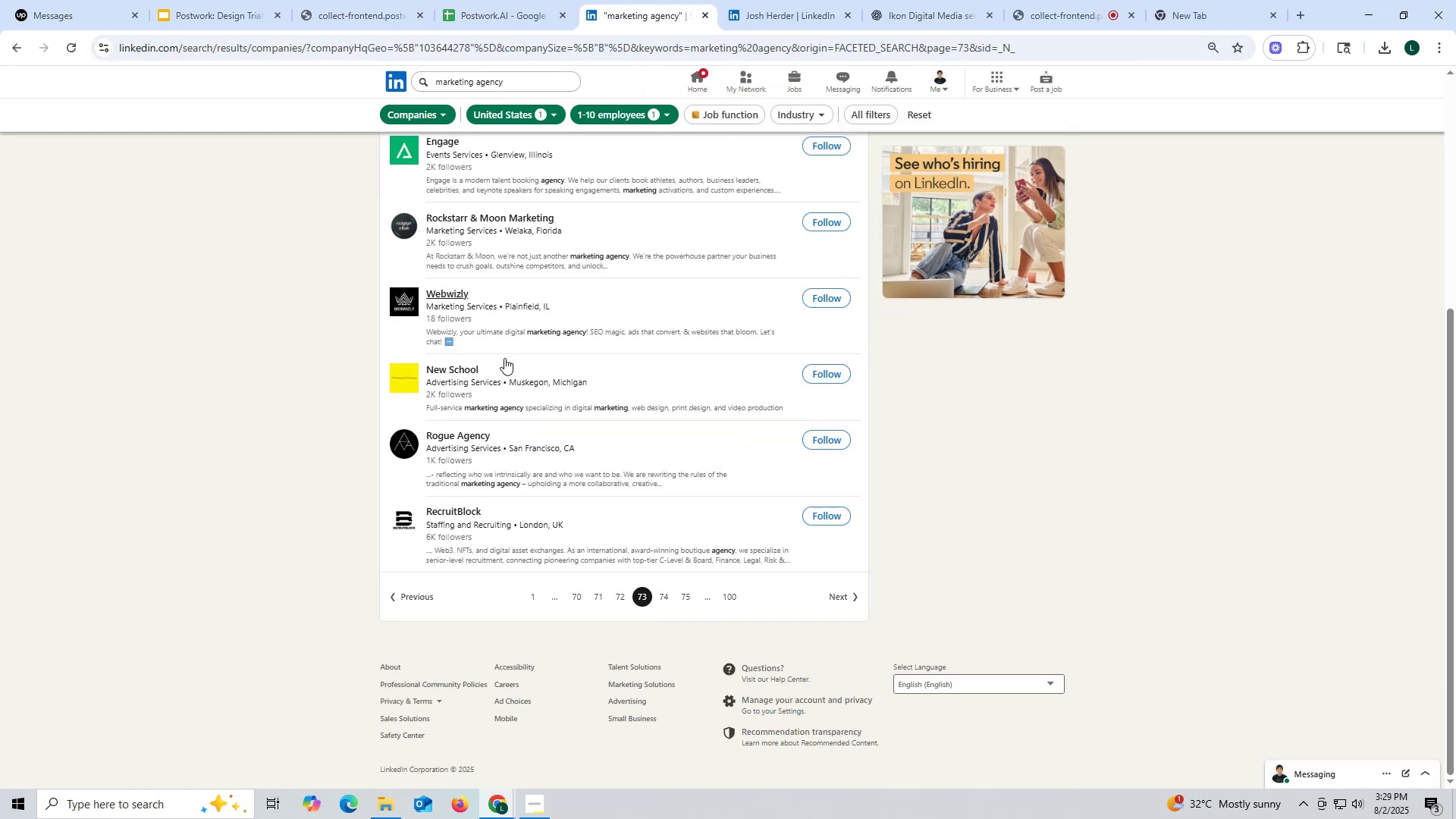 
scroll: coordinate [504, 362], scroll_direction: up, amount: 2.0
 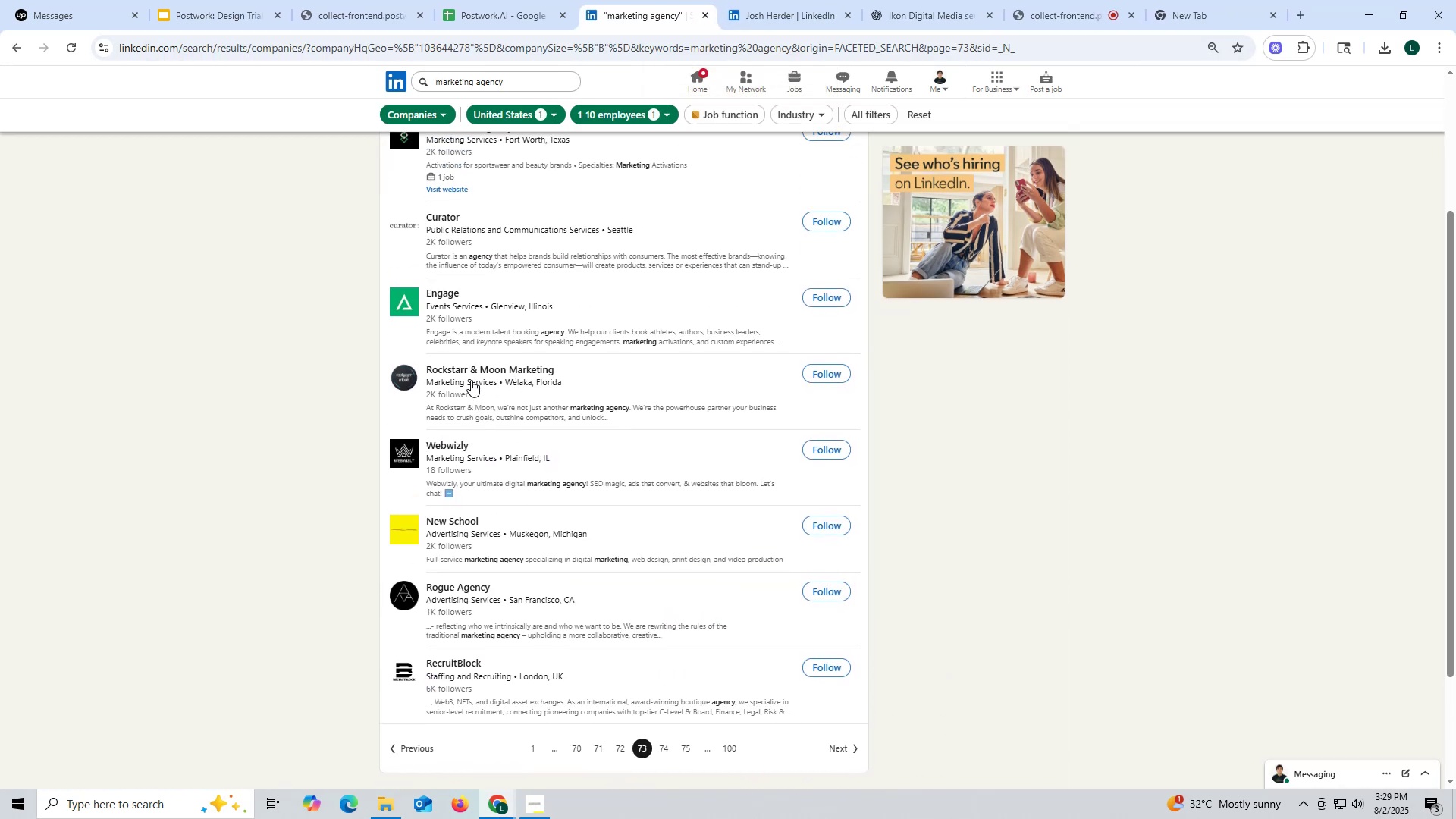 
right_click([469, 371])
 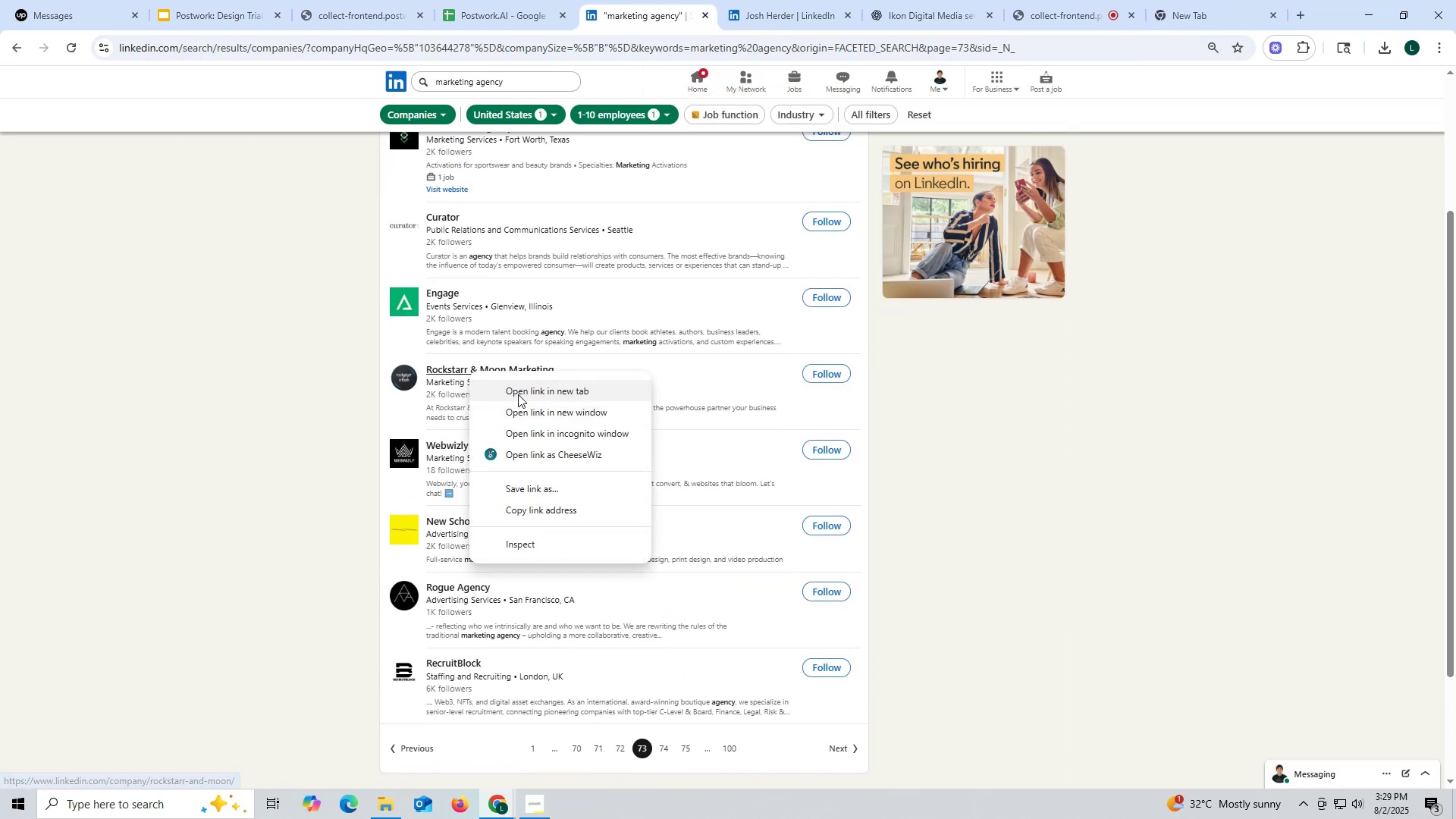 
left_click([519, 394])
 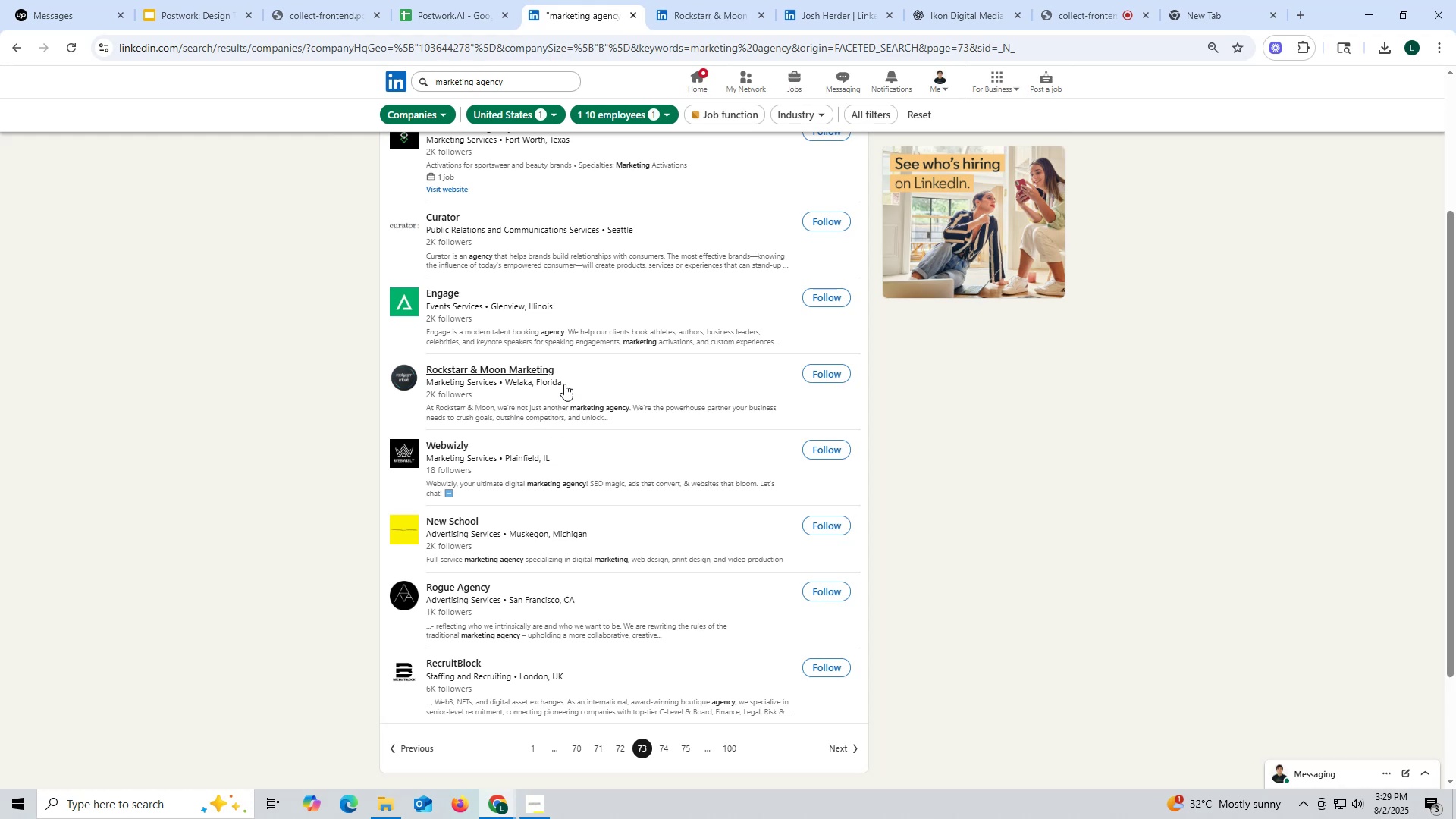 
left_click([704, 12])
 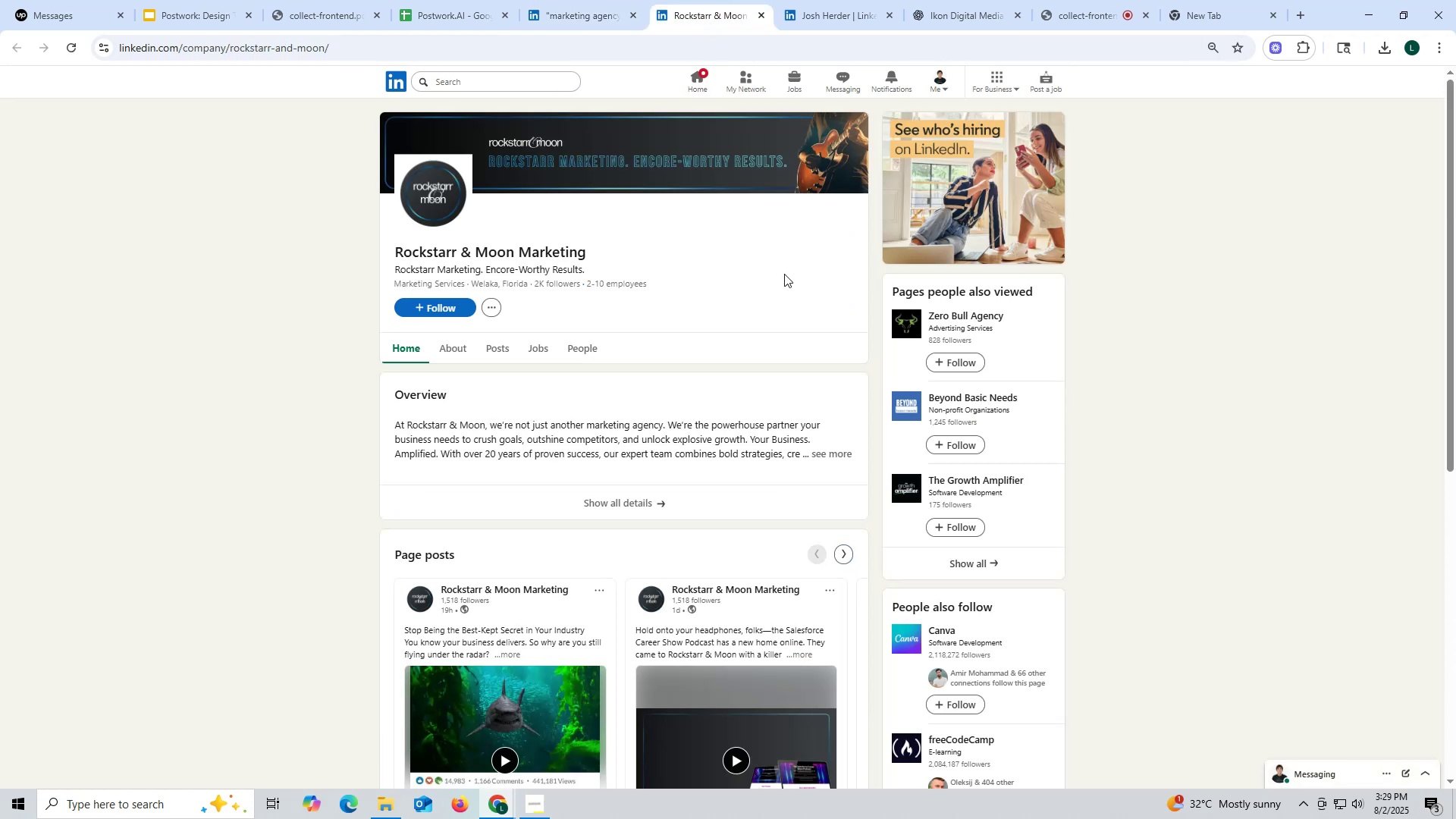 
left_click([502, 347])
 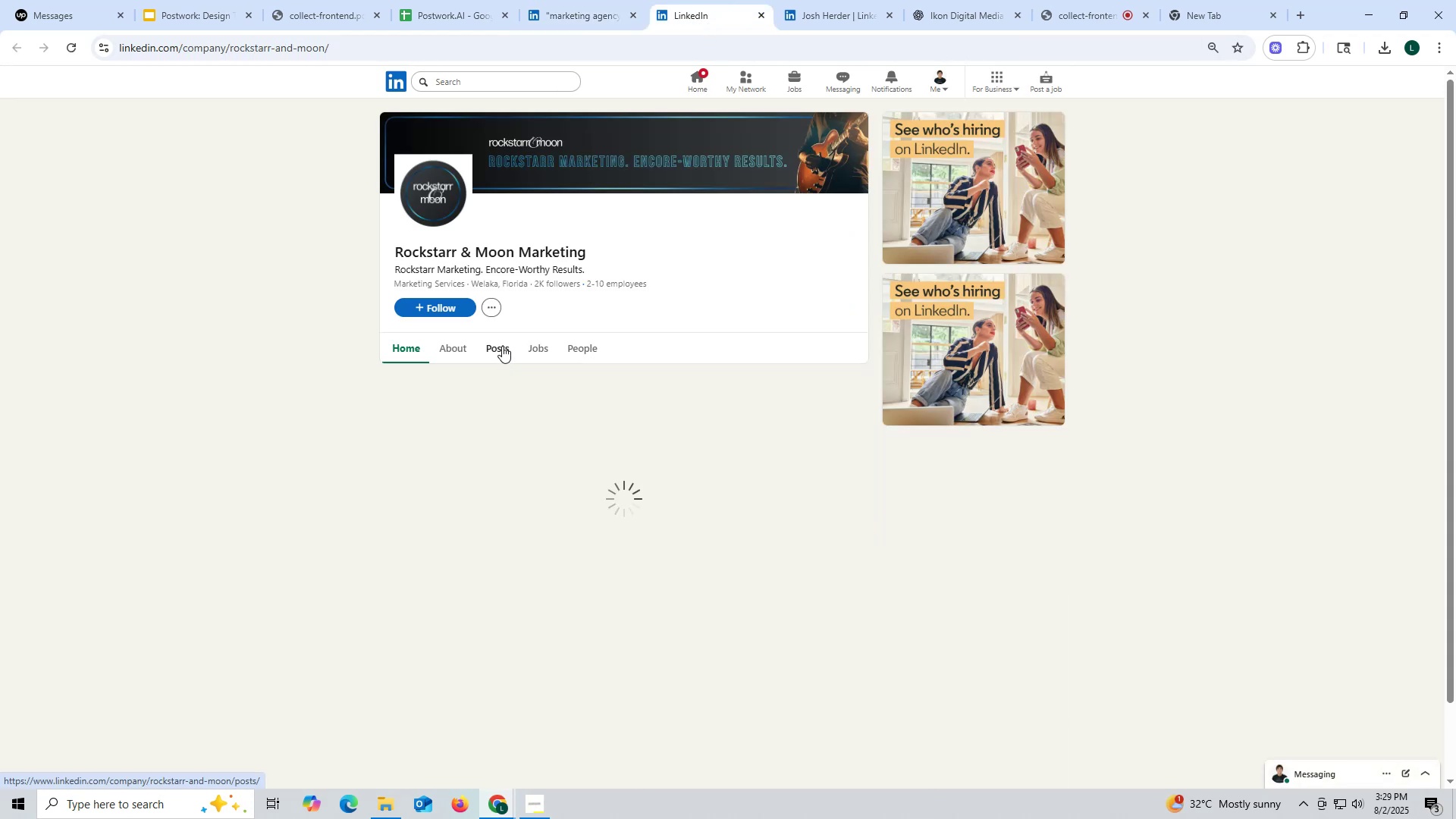 
mouse_move([473, 390])
 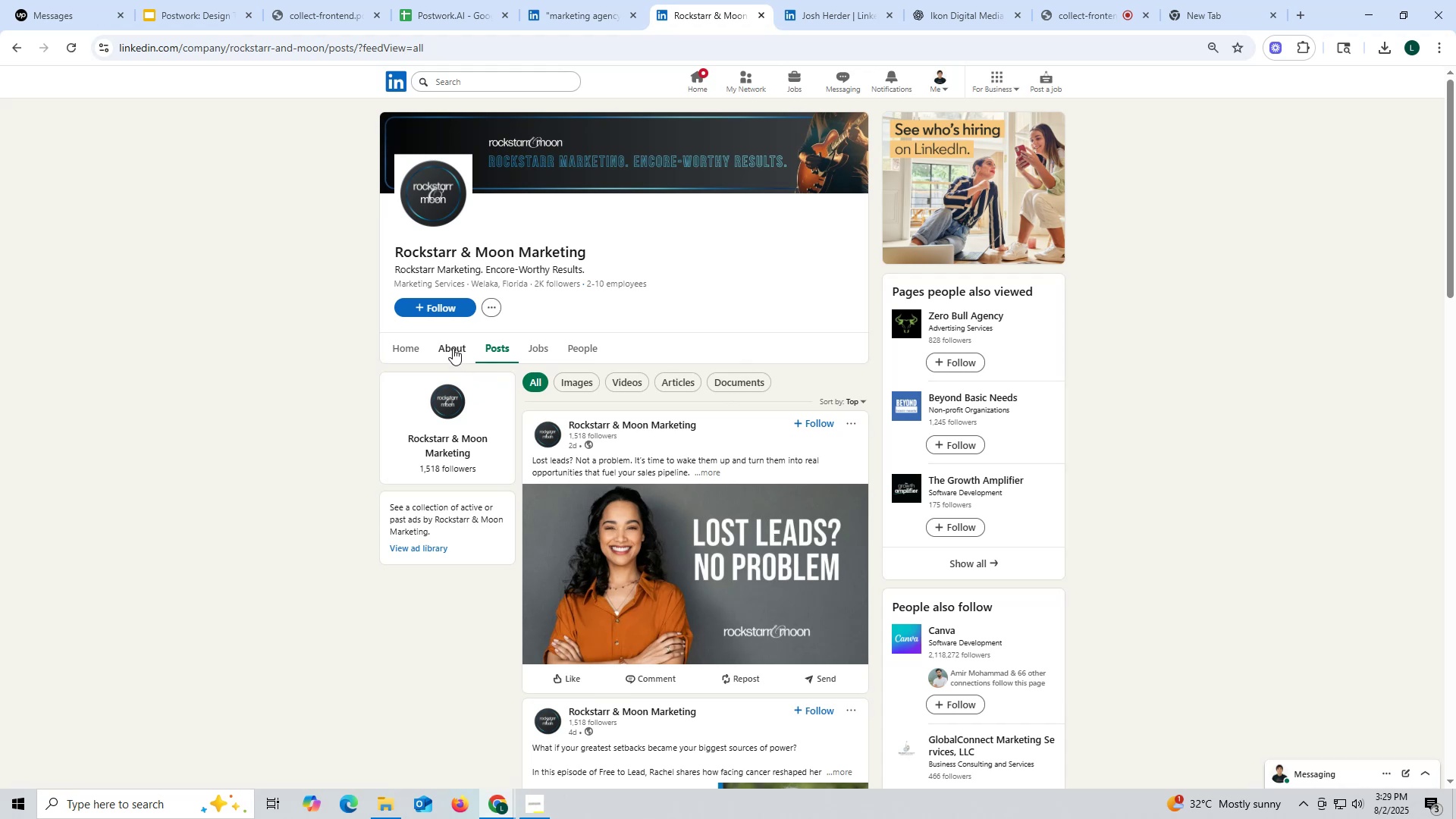 
left_click([453, 348])
 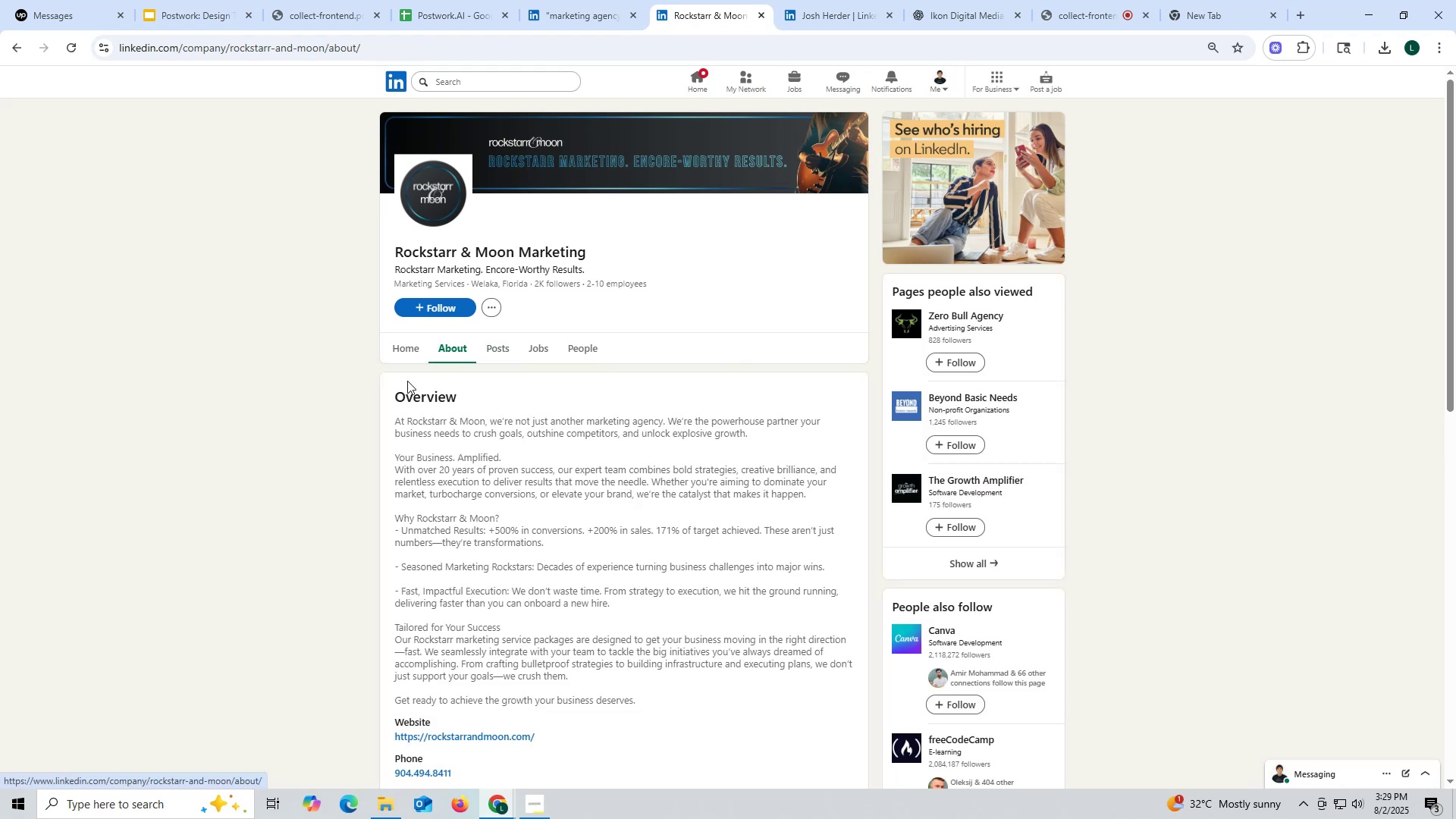 
scroll: coordinate [479, 544], scroll_direction: down, amount: 1.0
 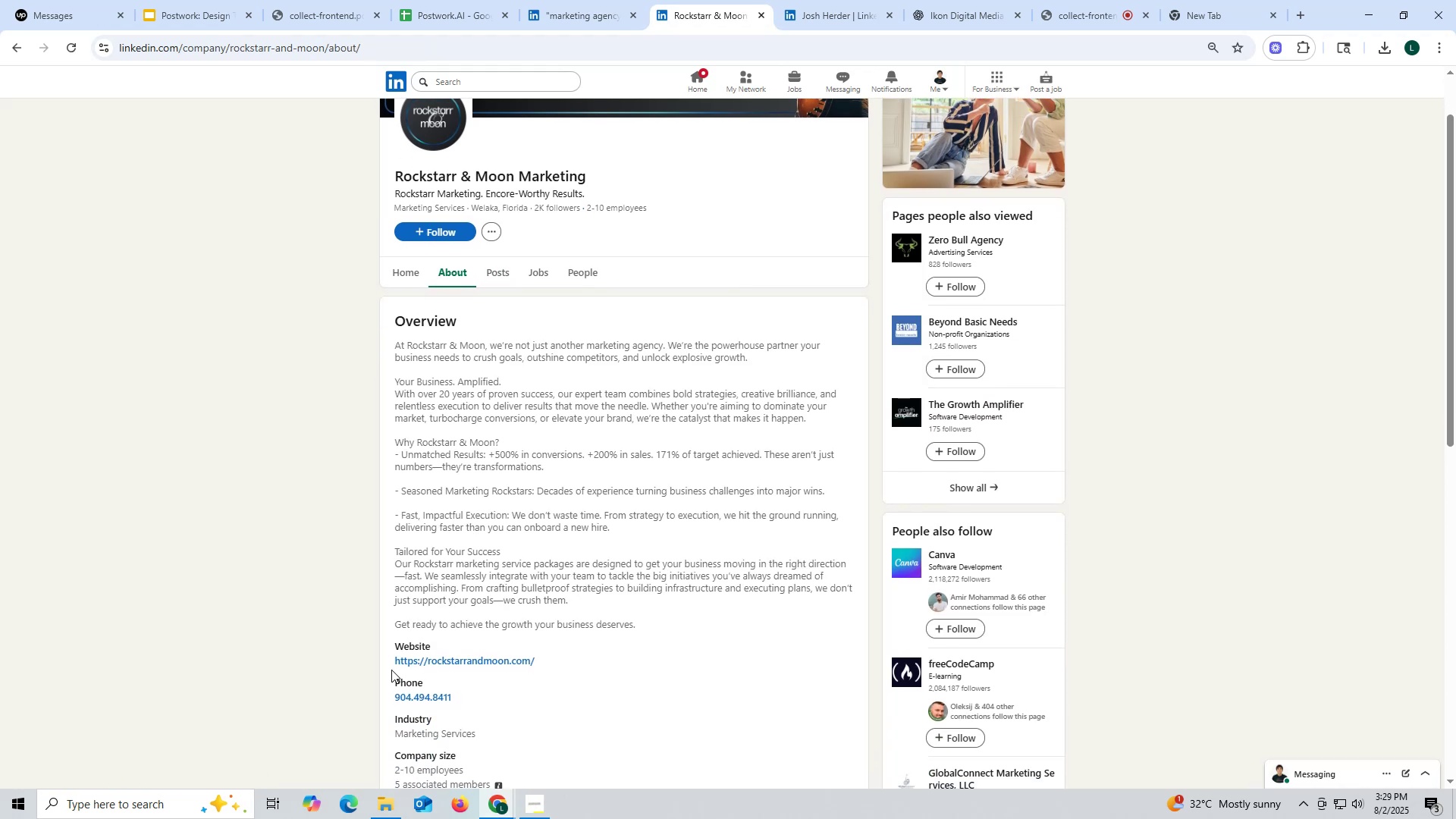 
left_click_drag(start_coordinate=[386, 661], to_coordinate=[566, 654])
 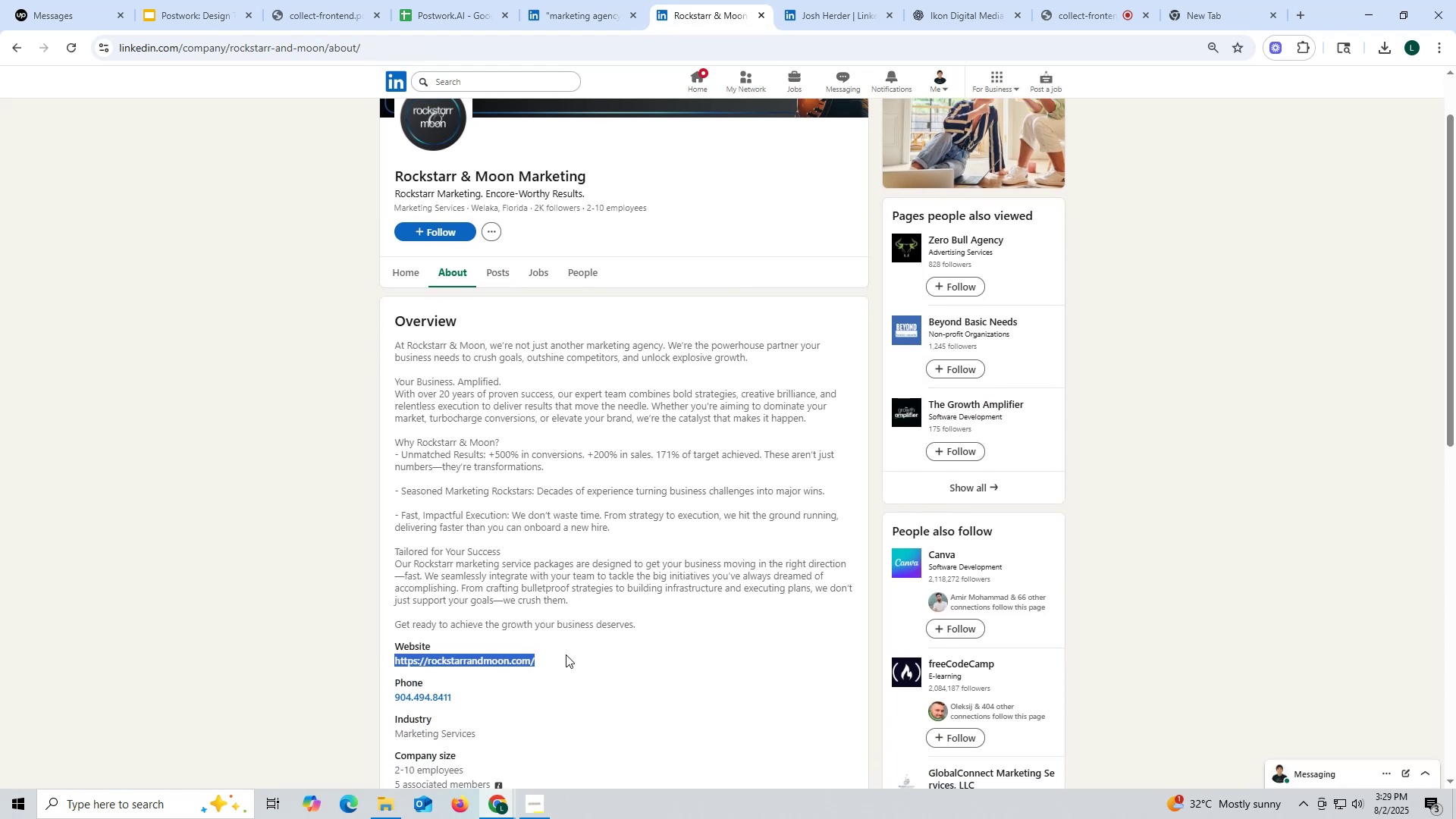 
key(Control+ControlLeft)
 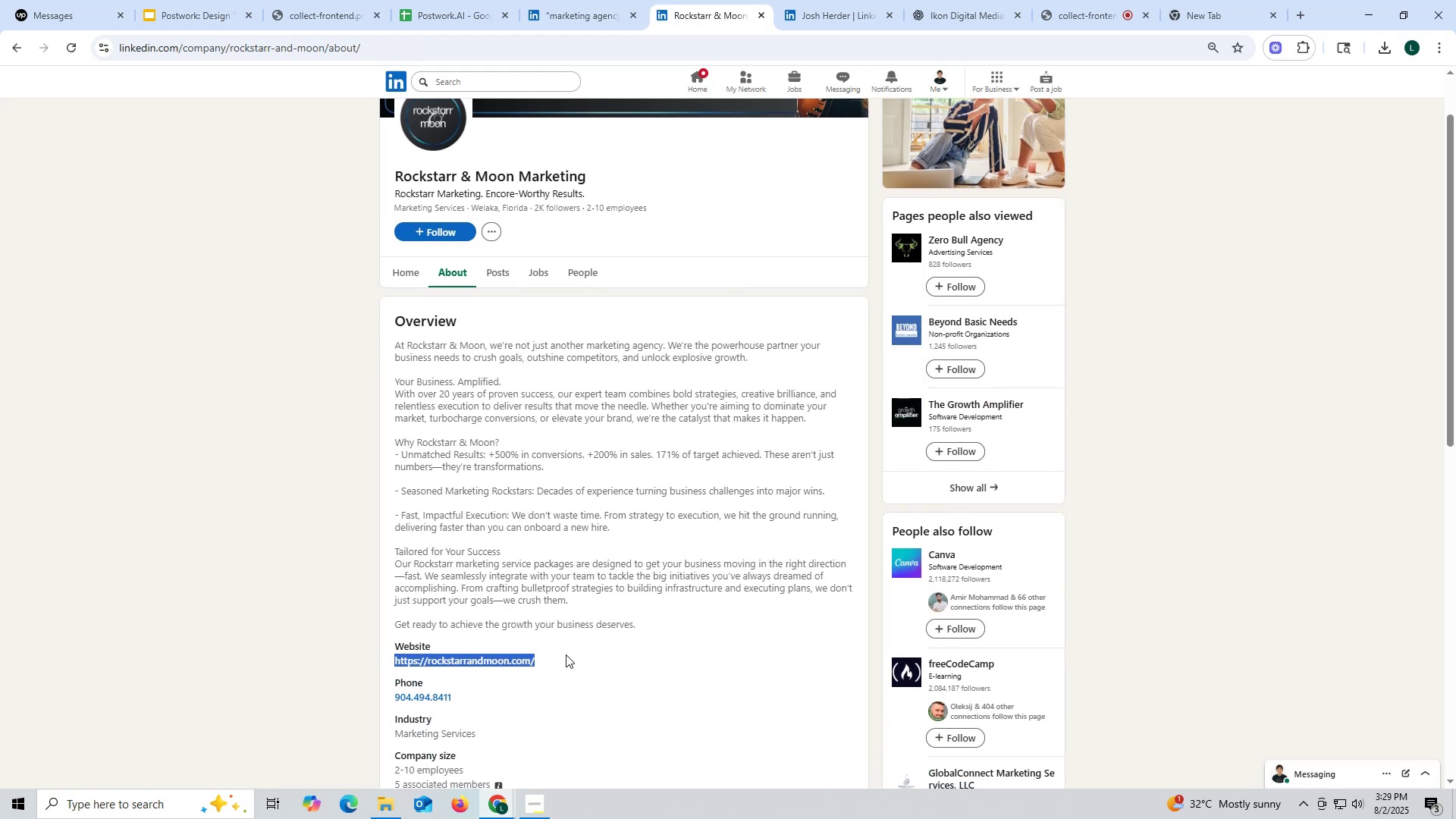 
key(Control+C)
 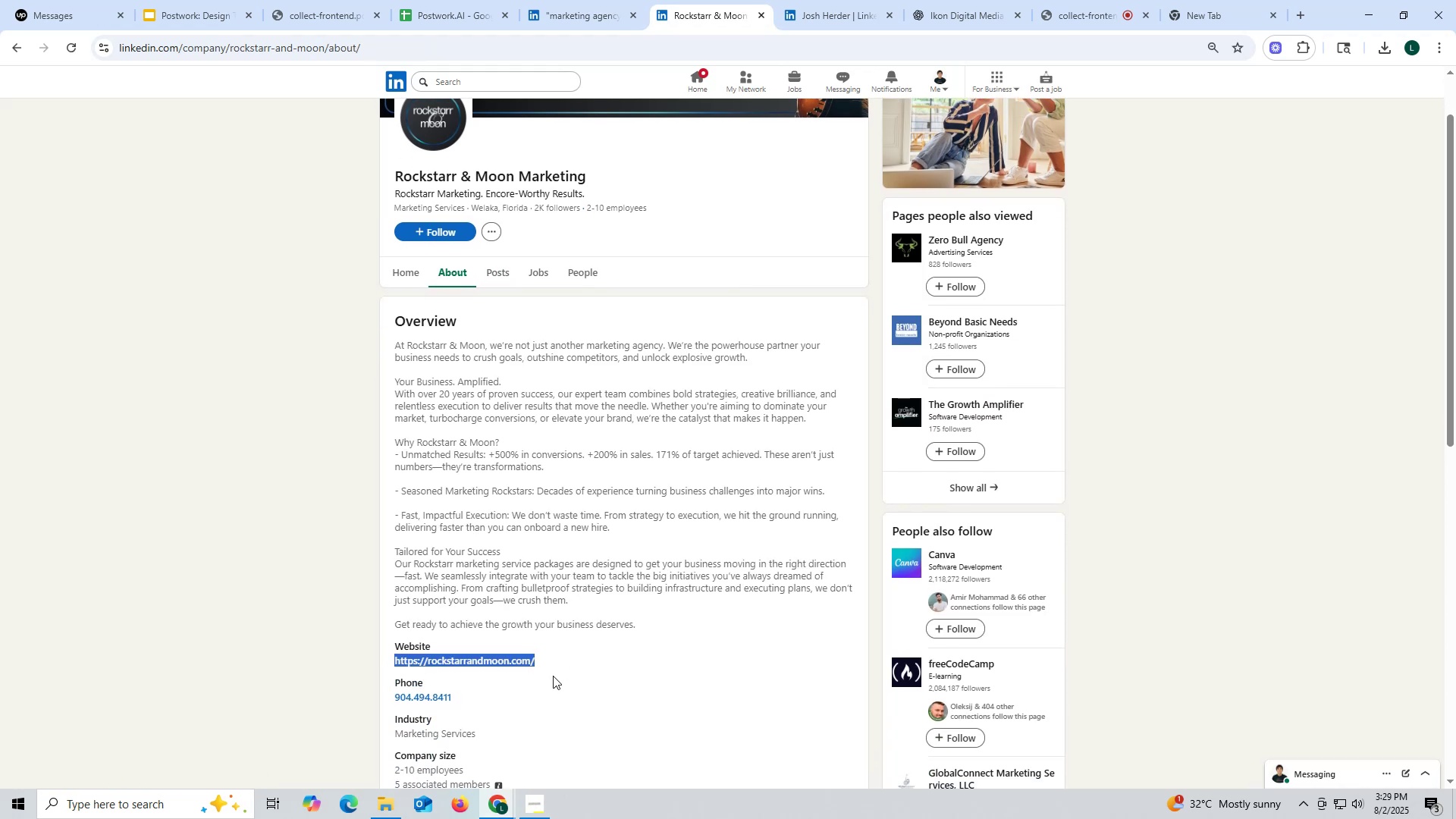 
key(Control+ControlLeft)
 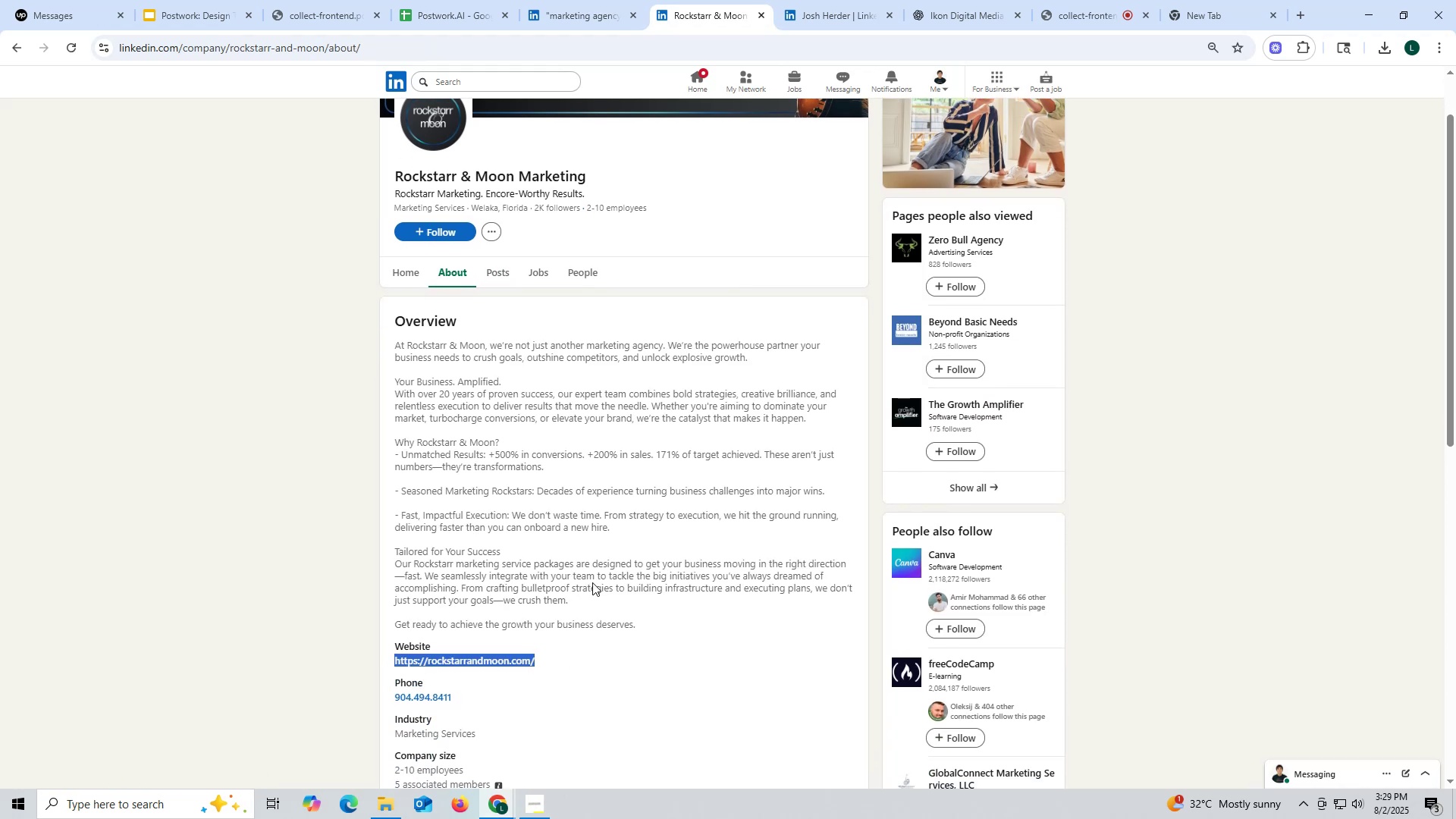 
key(Control+C)
 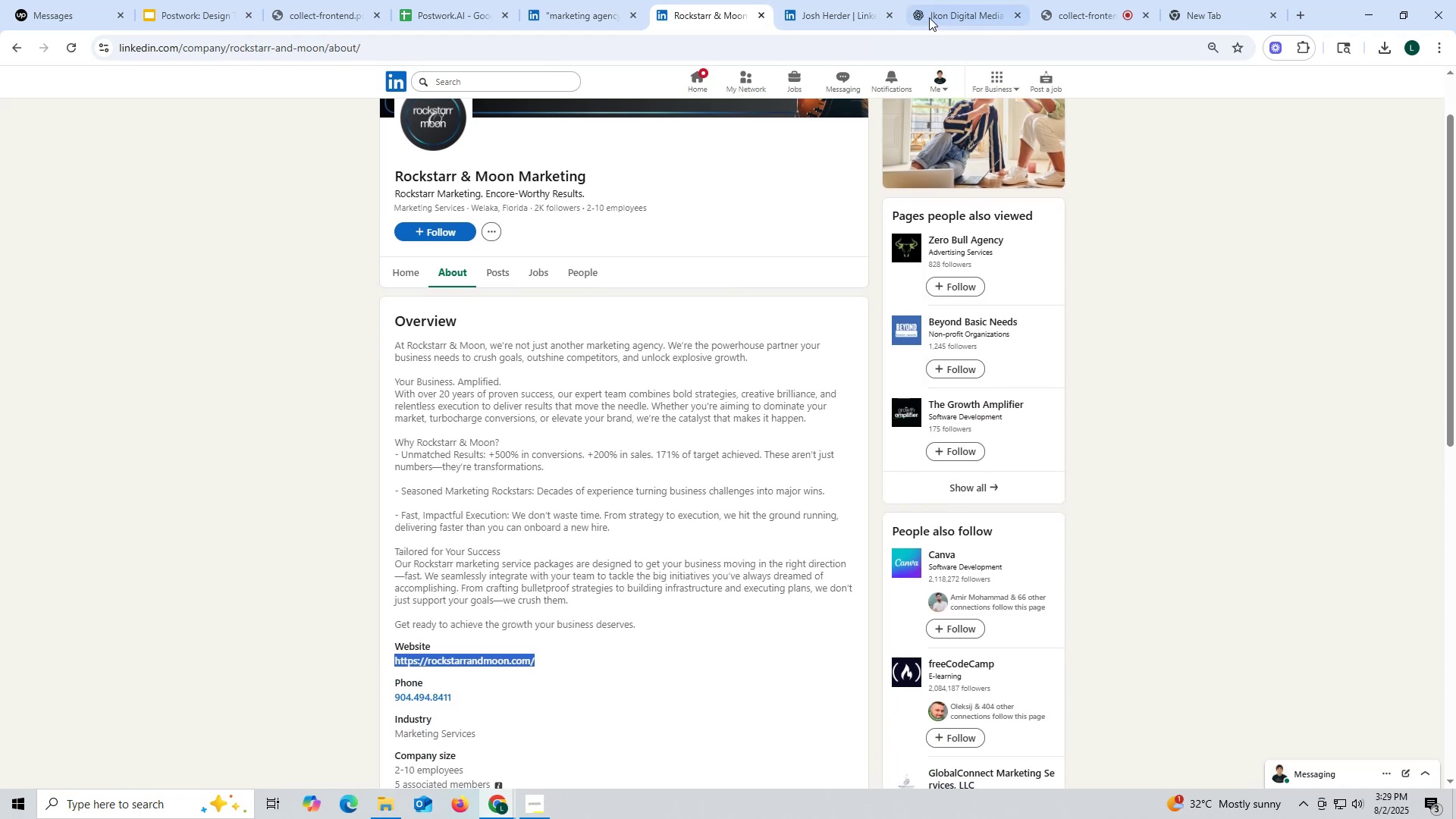 
left_click([938, 14])
 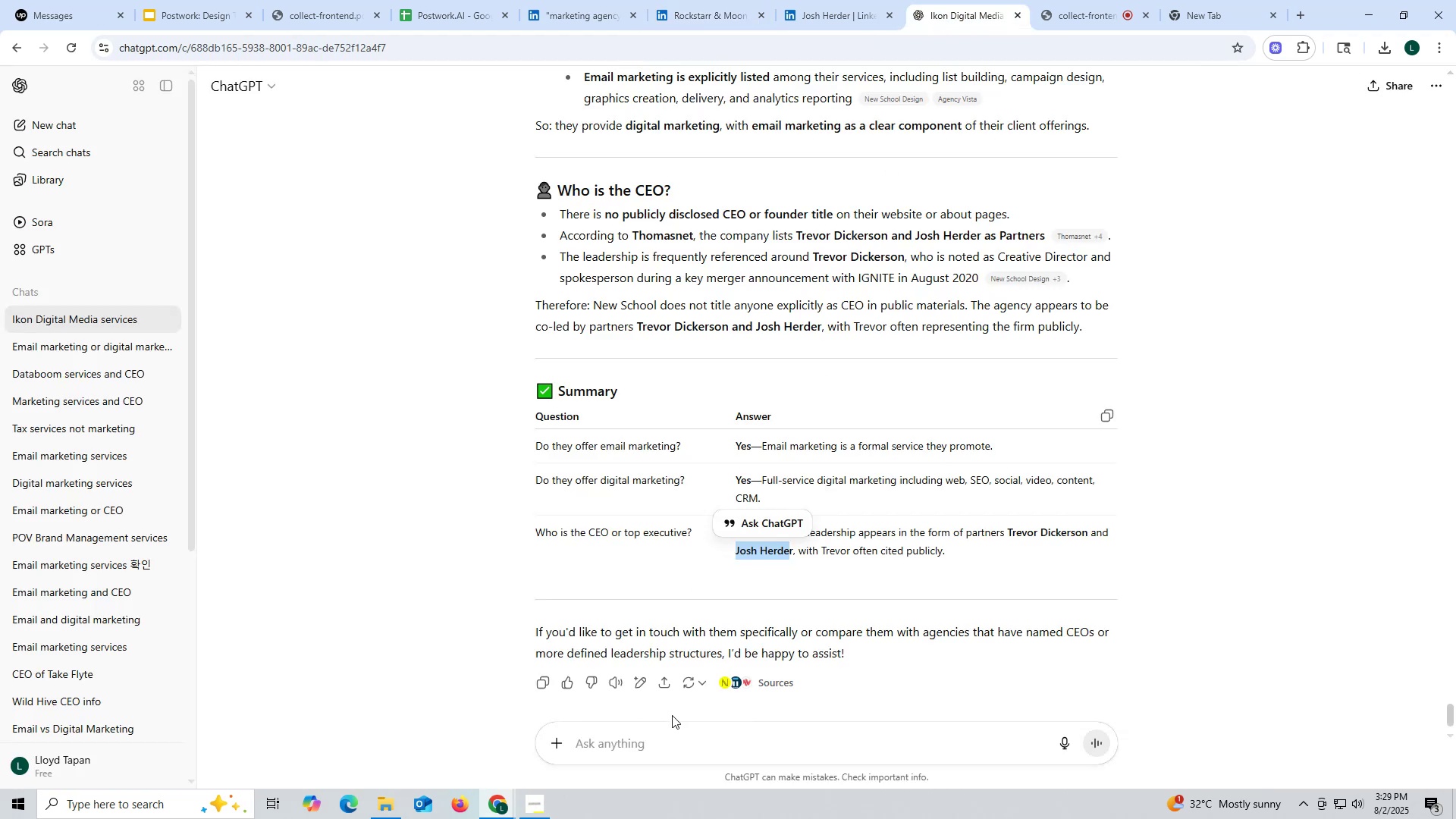 
key(Control+ControlLeft)
 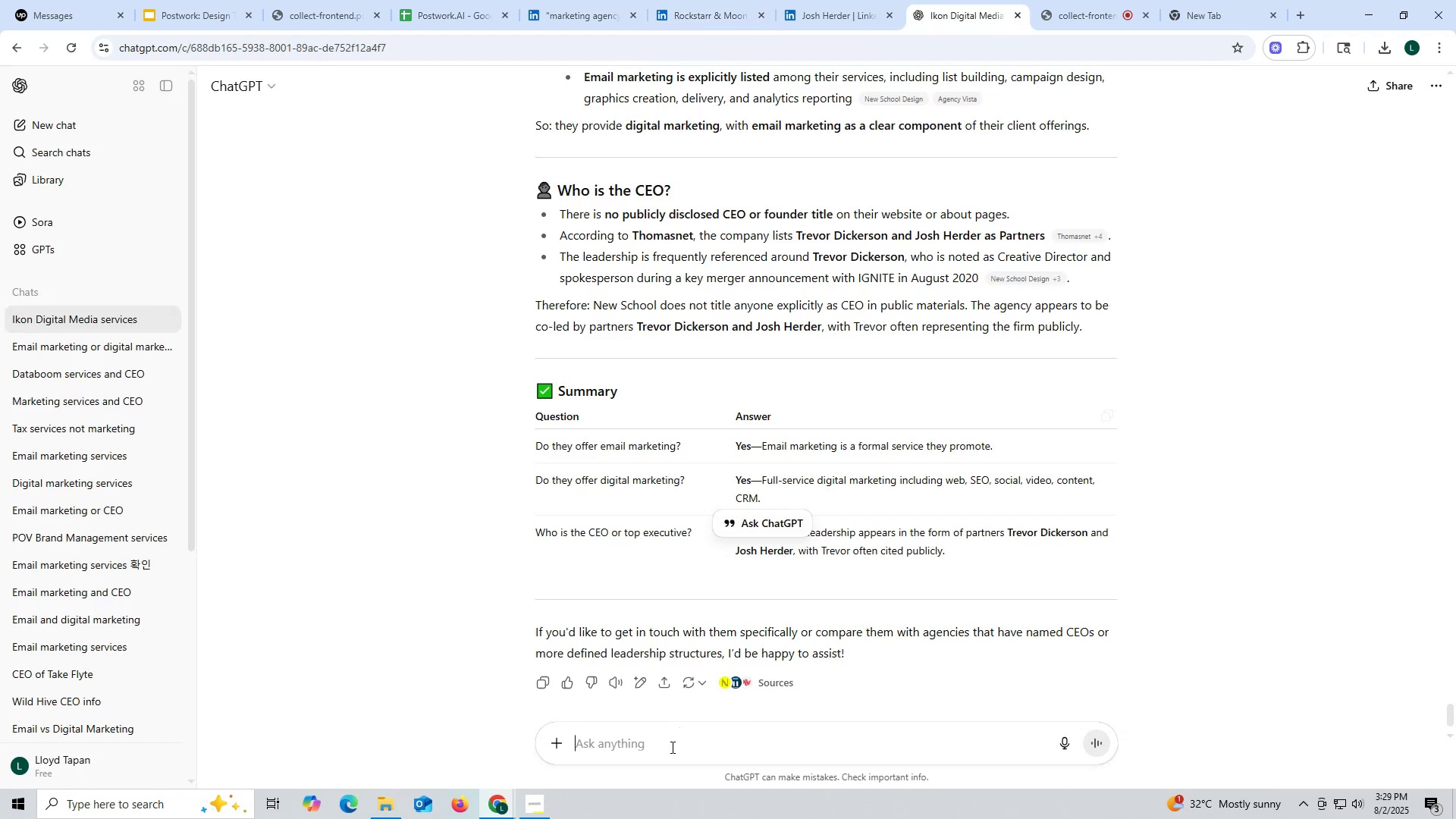 
key(Control+V)
 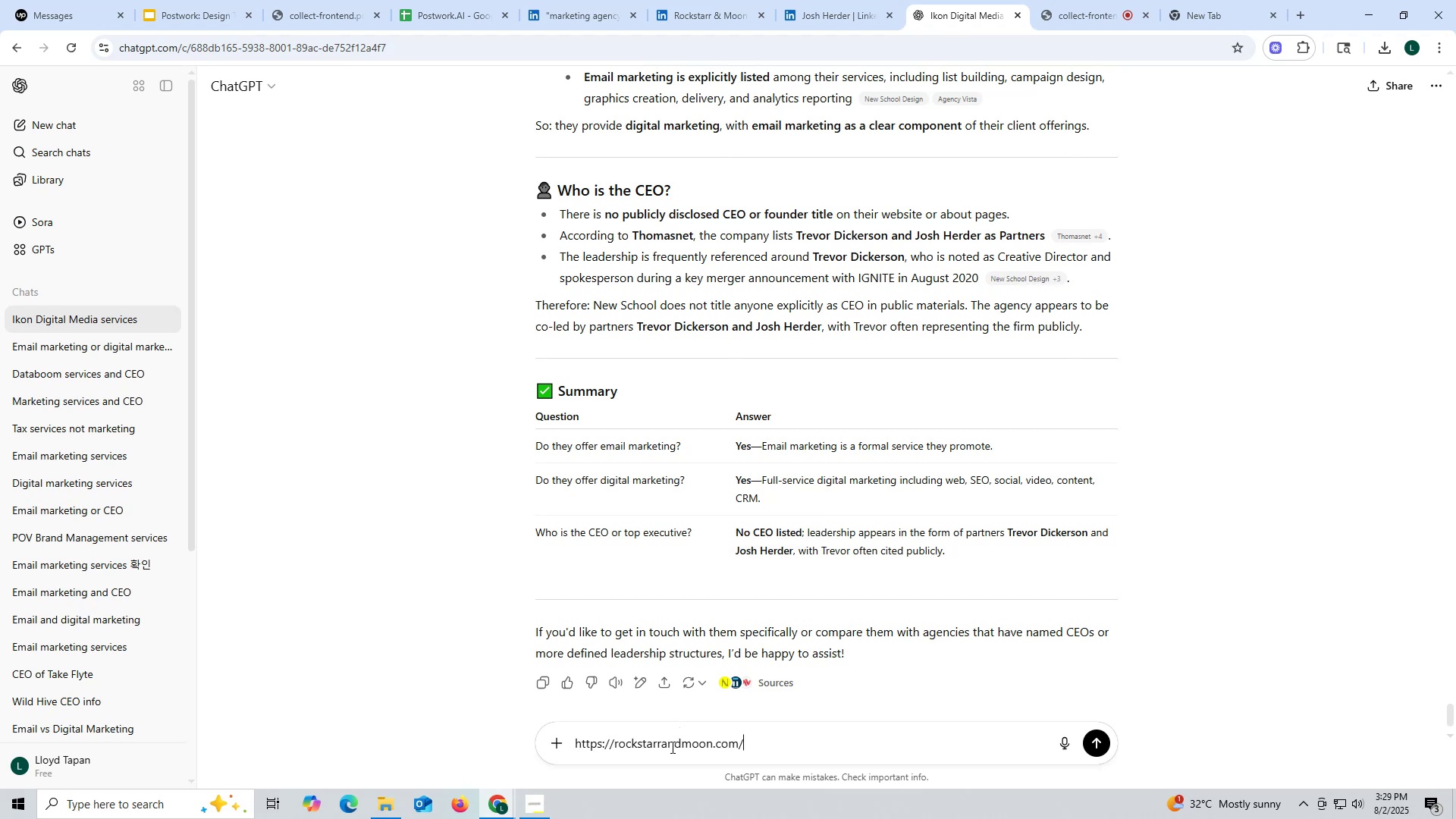 
key(Space)
 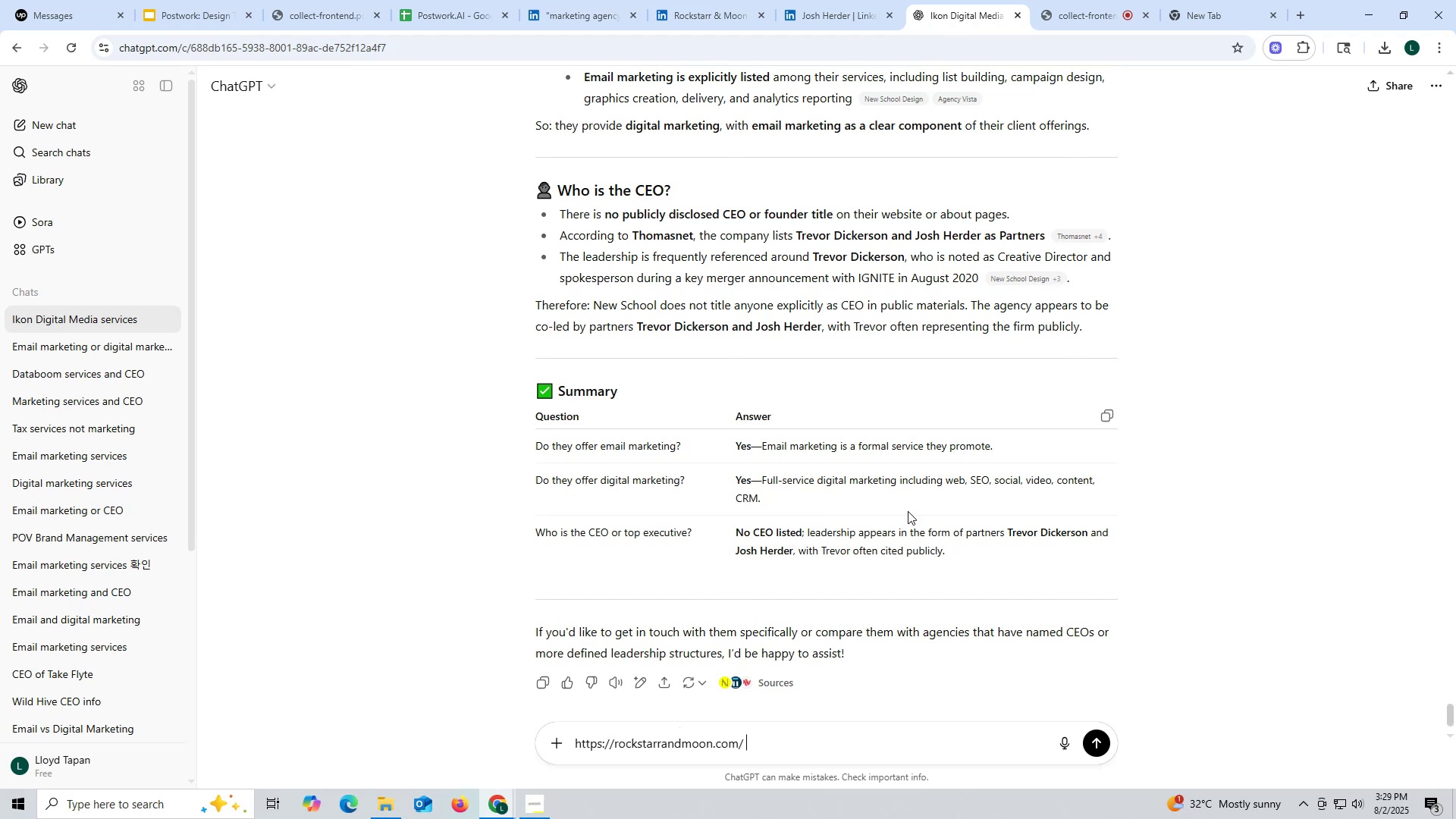 
scroll: coordinate [872, 331], scroll_direction: up, amount: 3.0
 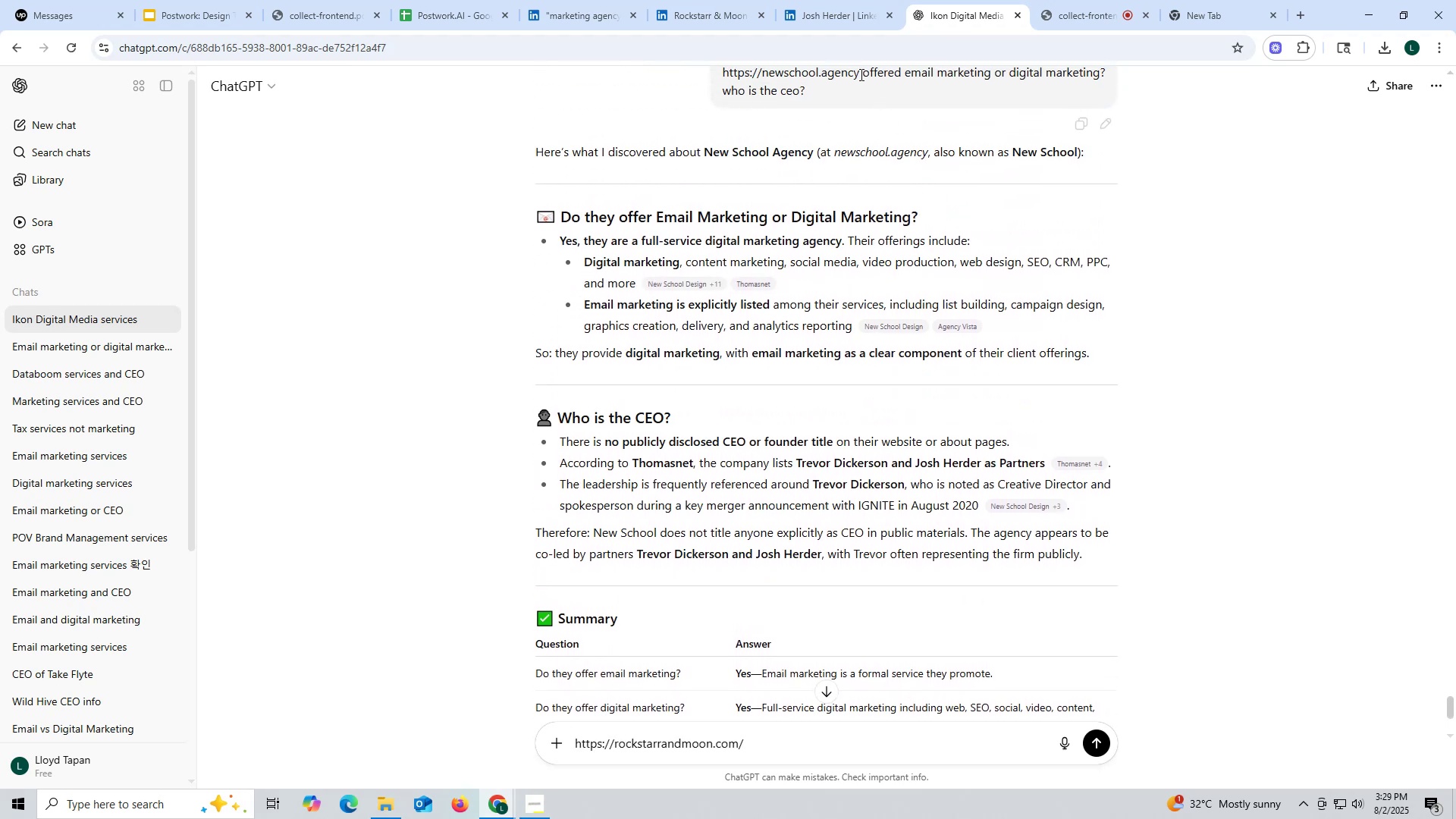 
double_click([863, 71])
 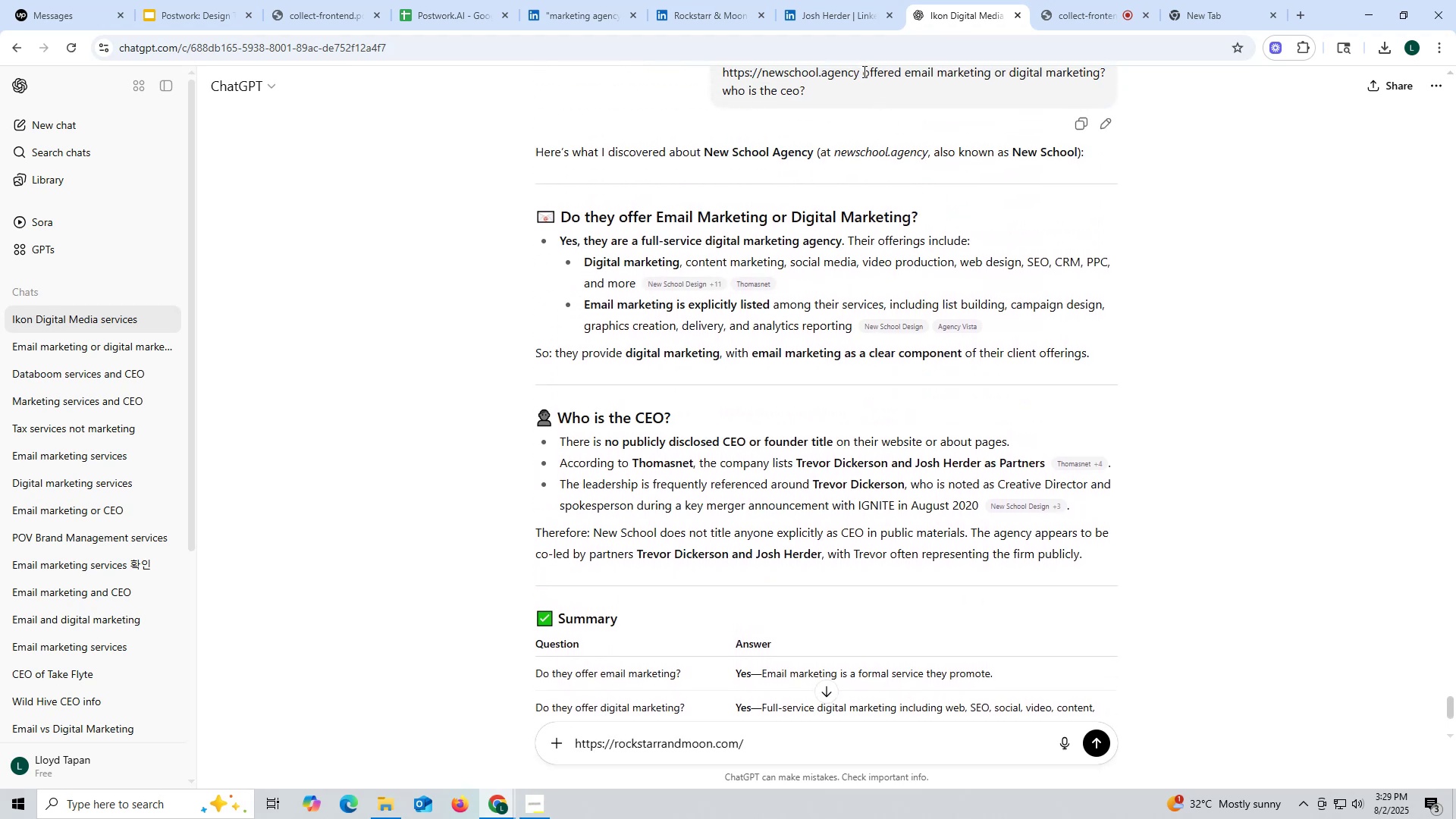 
left_click_drag(start_coordinate=[863, 71], to_coordinate=[883, 88])
 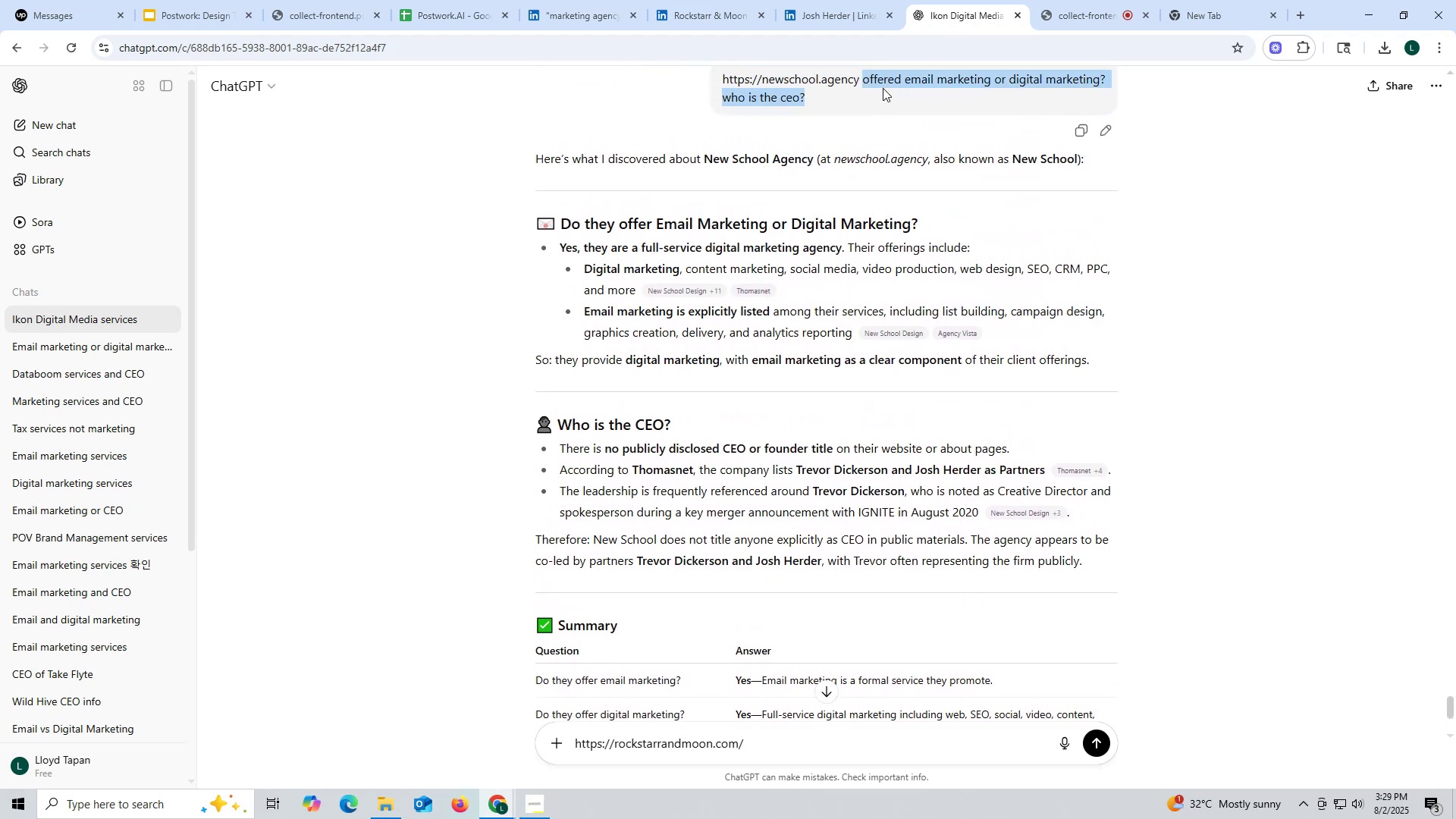 
key(Control+ControlLeft)
 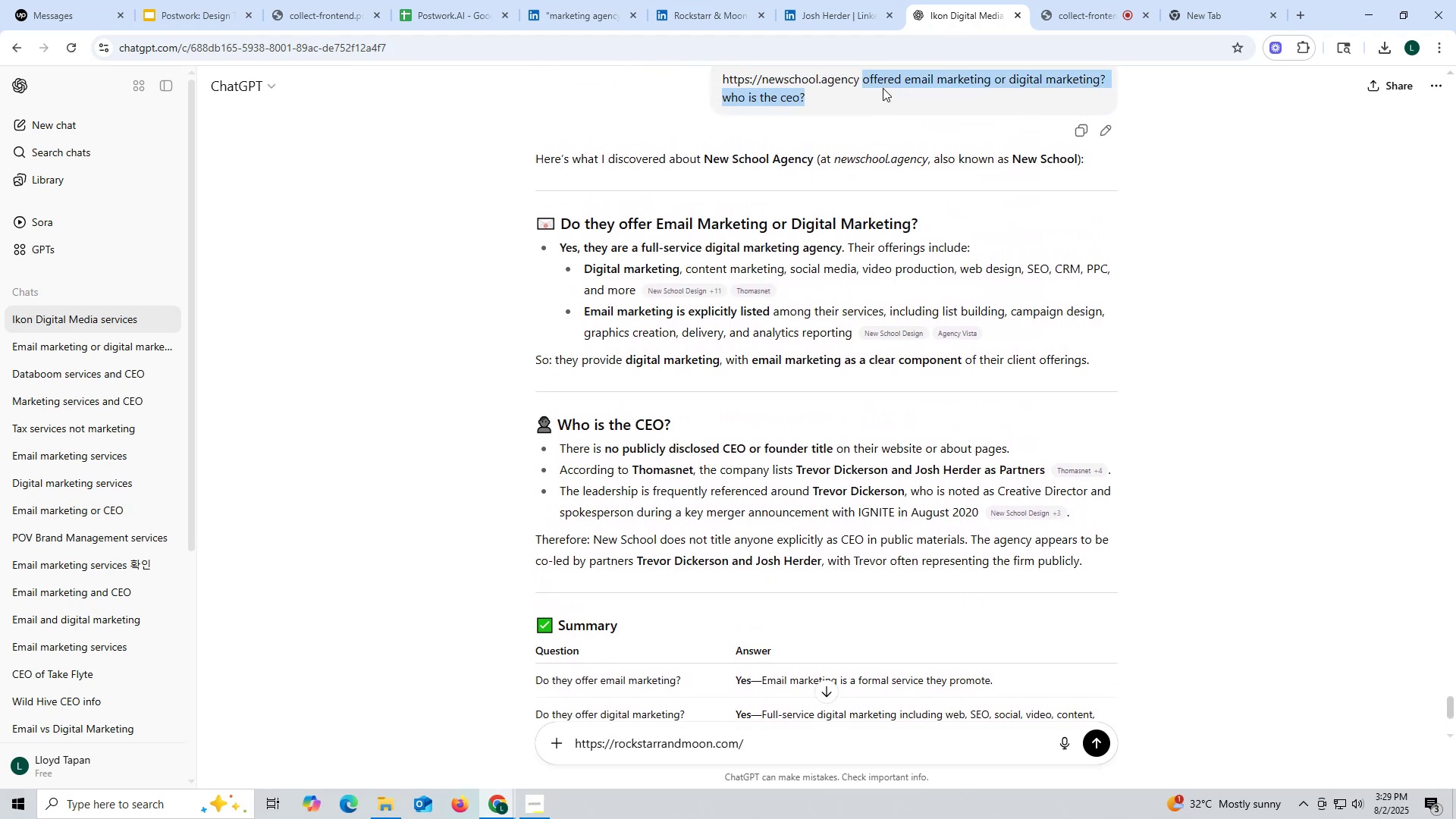 
key(Control+C)
 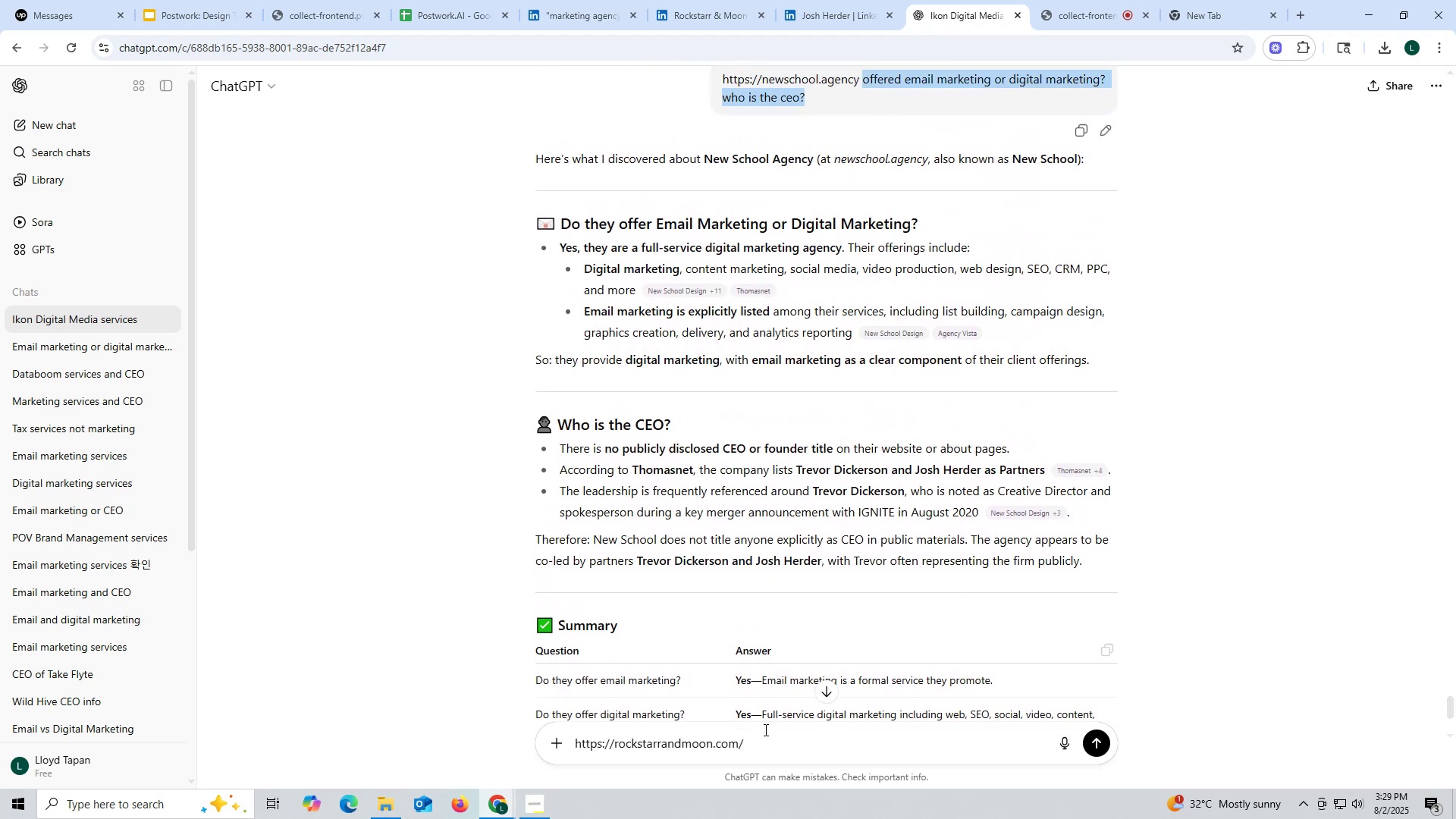 
key(Control+ControlLeft)
 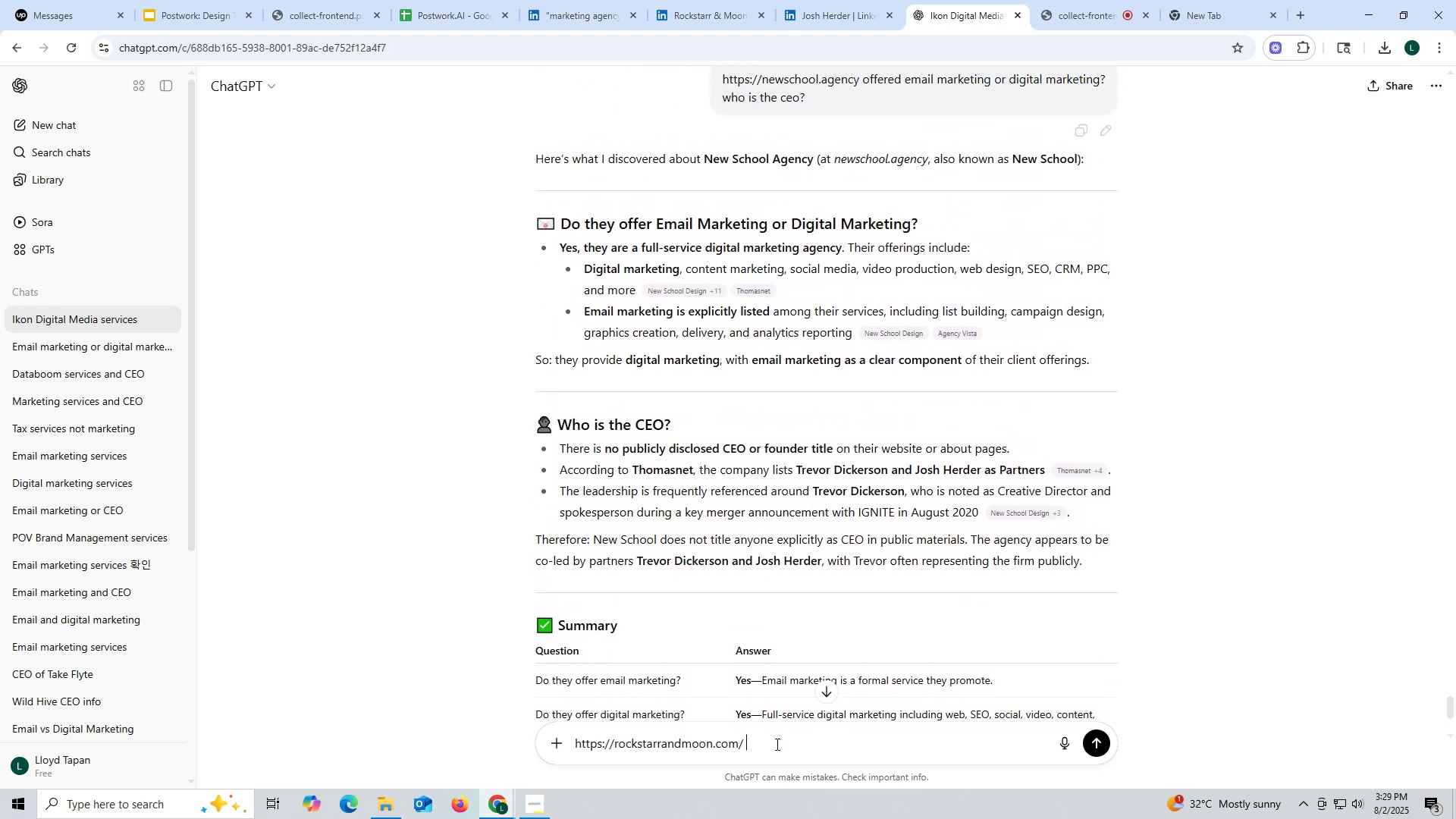 
key(Control+V)
 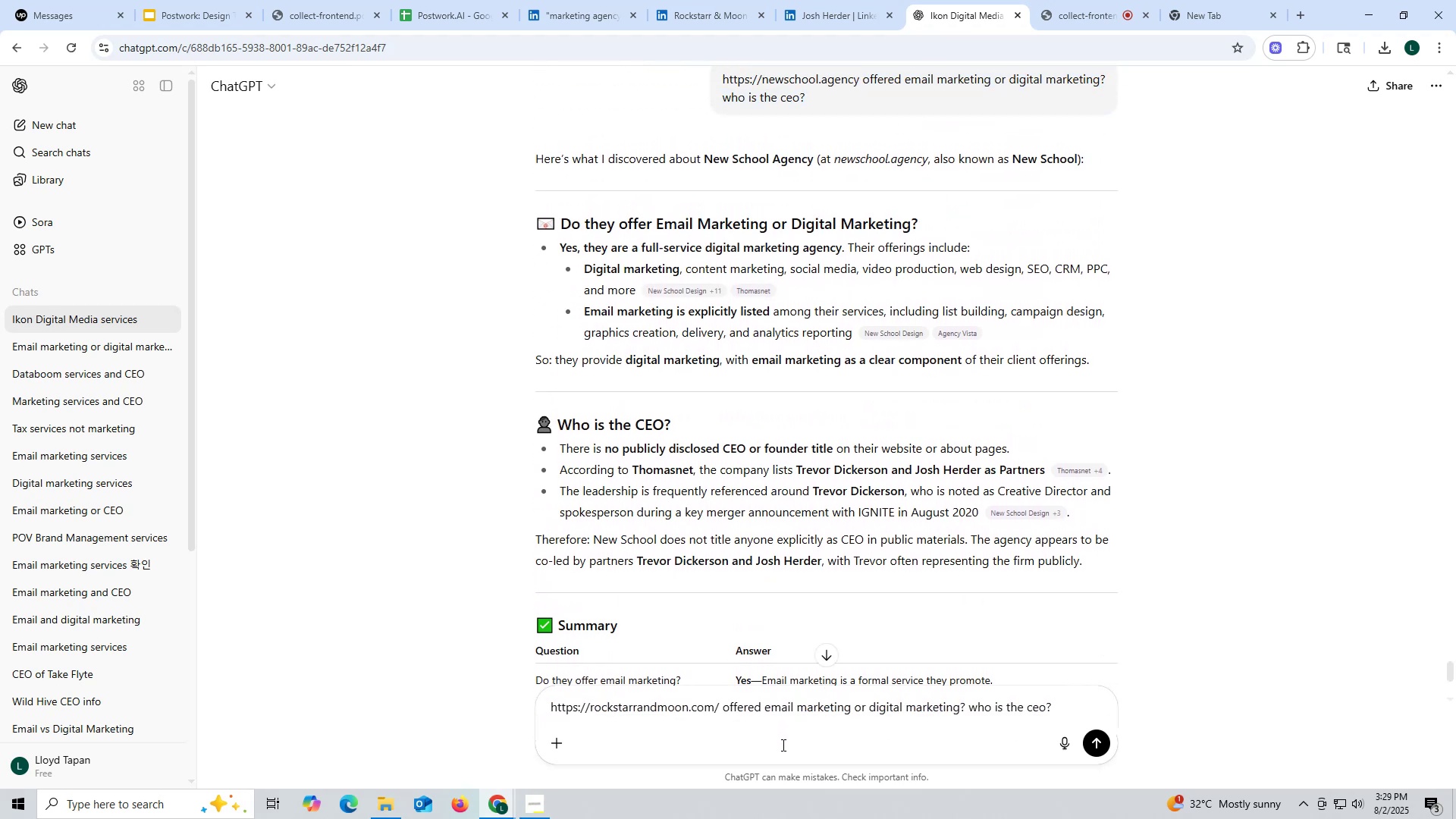 
key(Enter)
 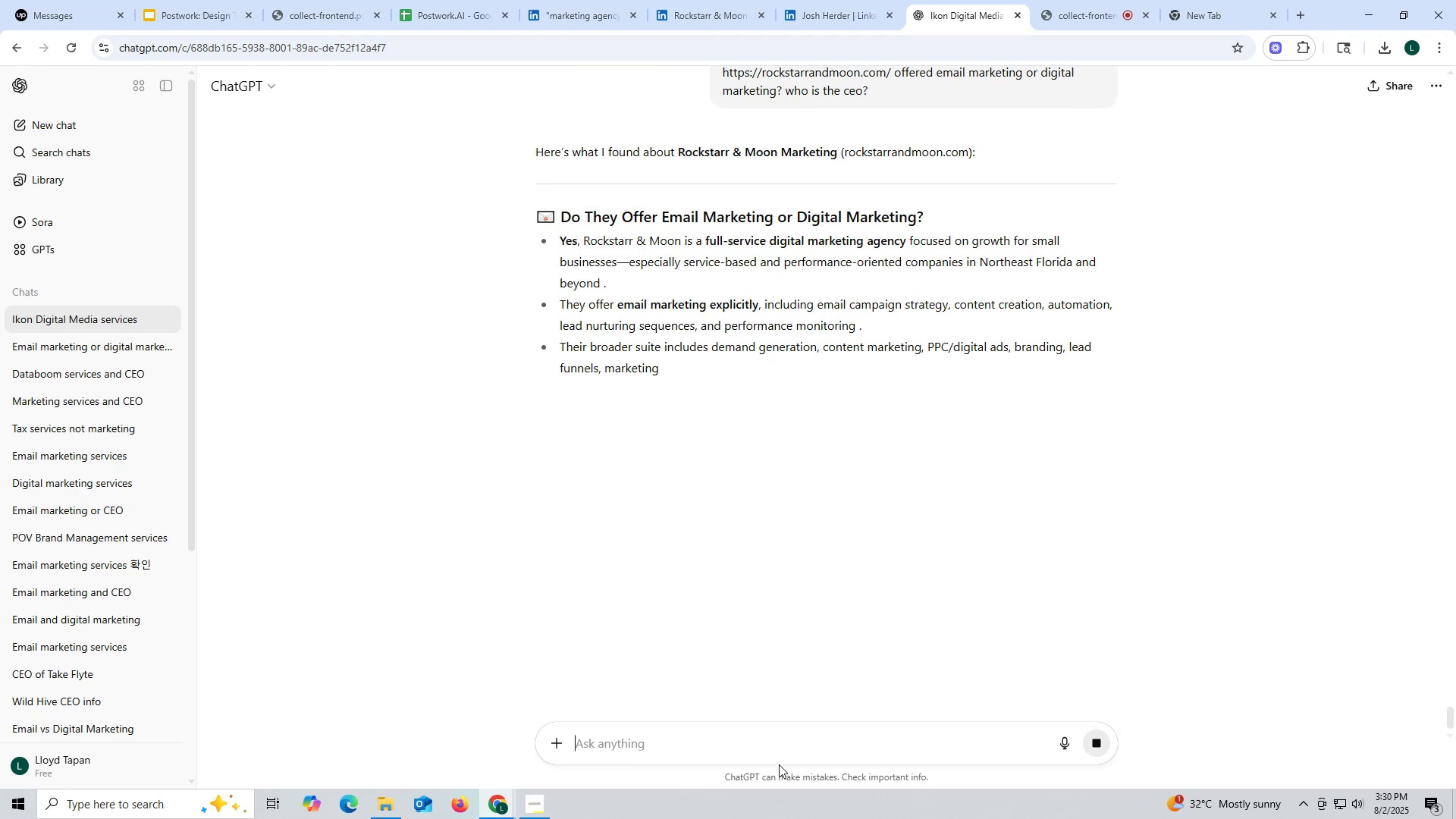 
wait(6.71)
 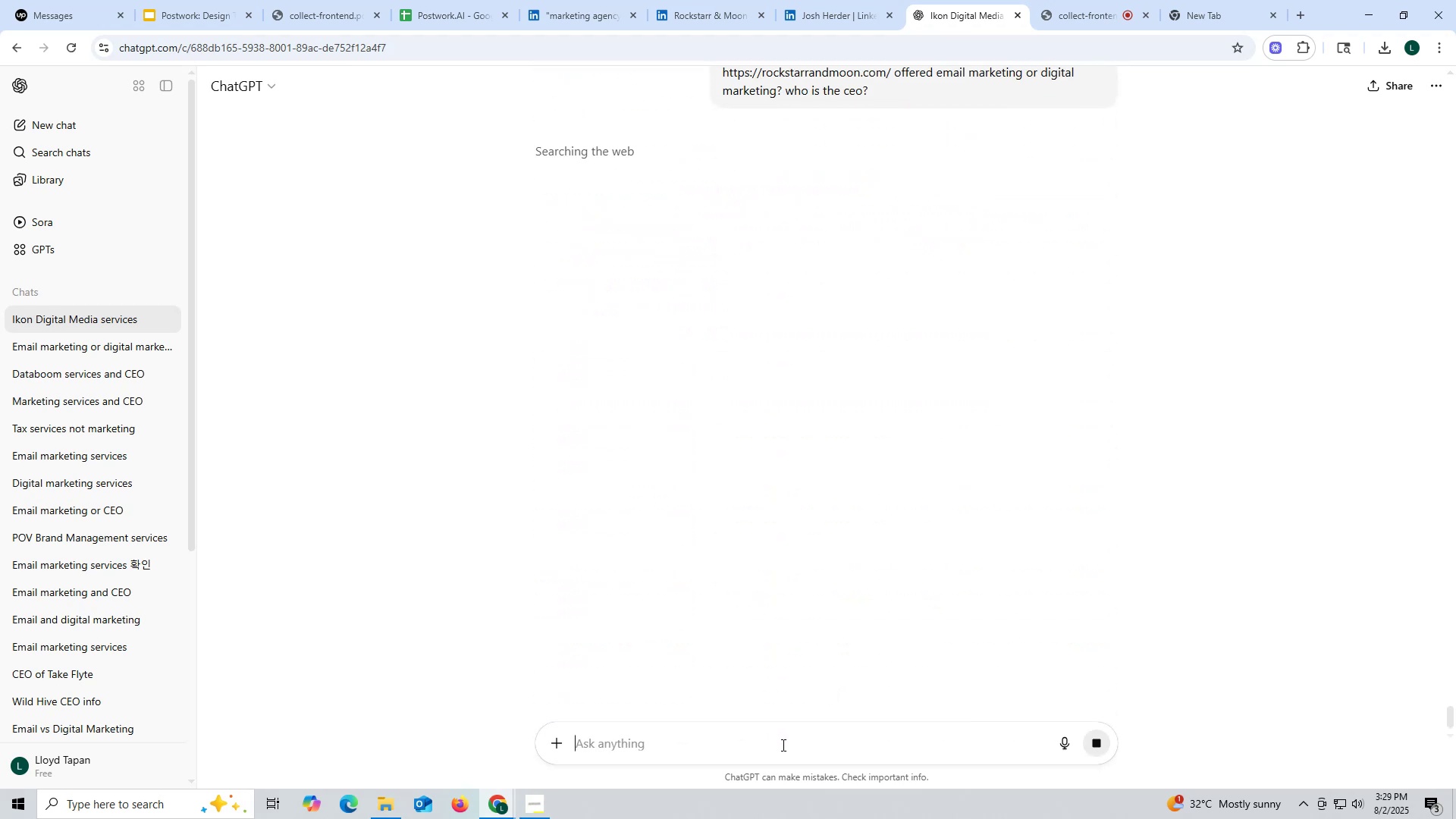 
mouse_move([822, 538])
 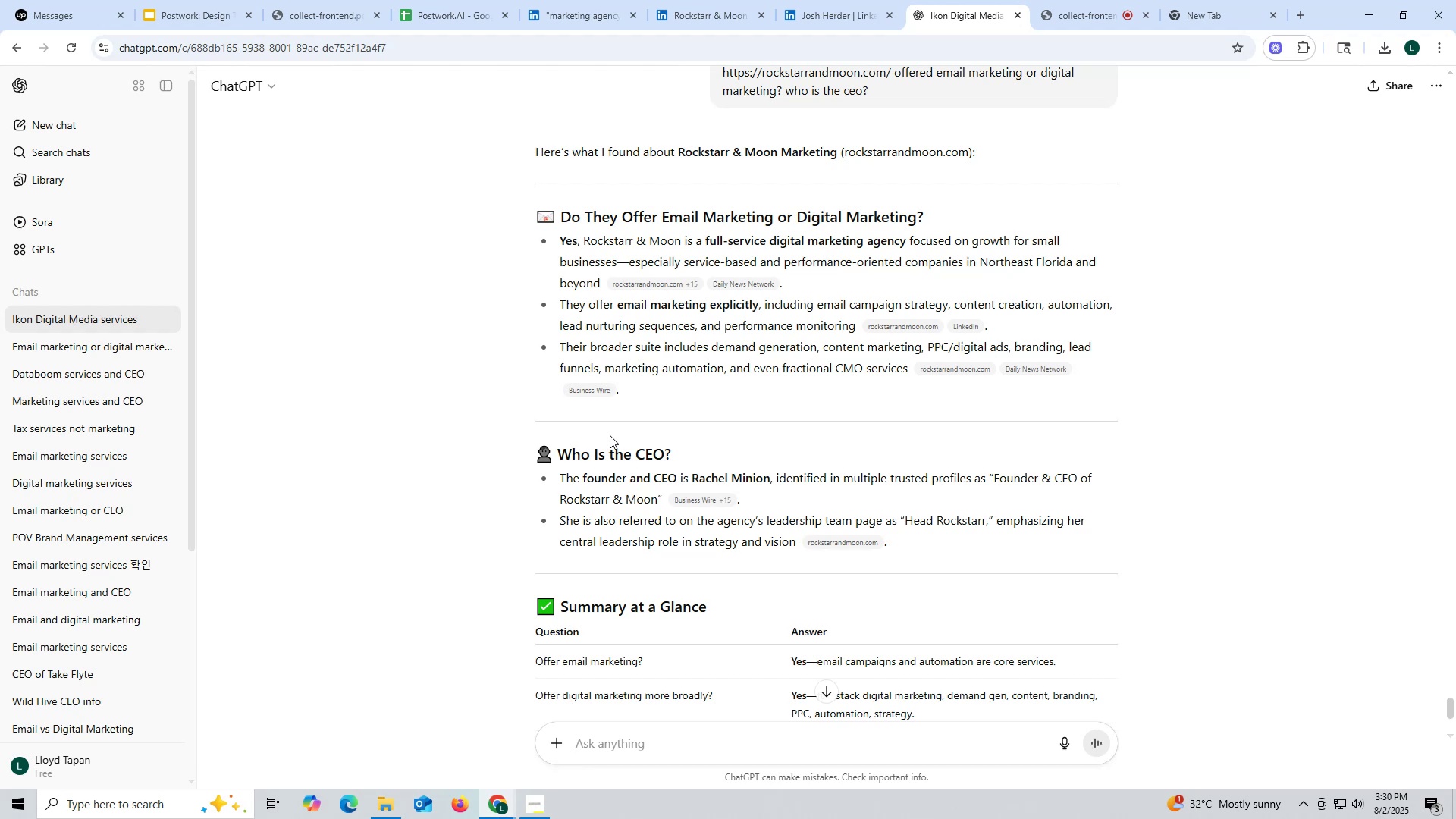 
wait(12.46)
 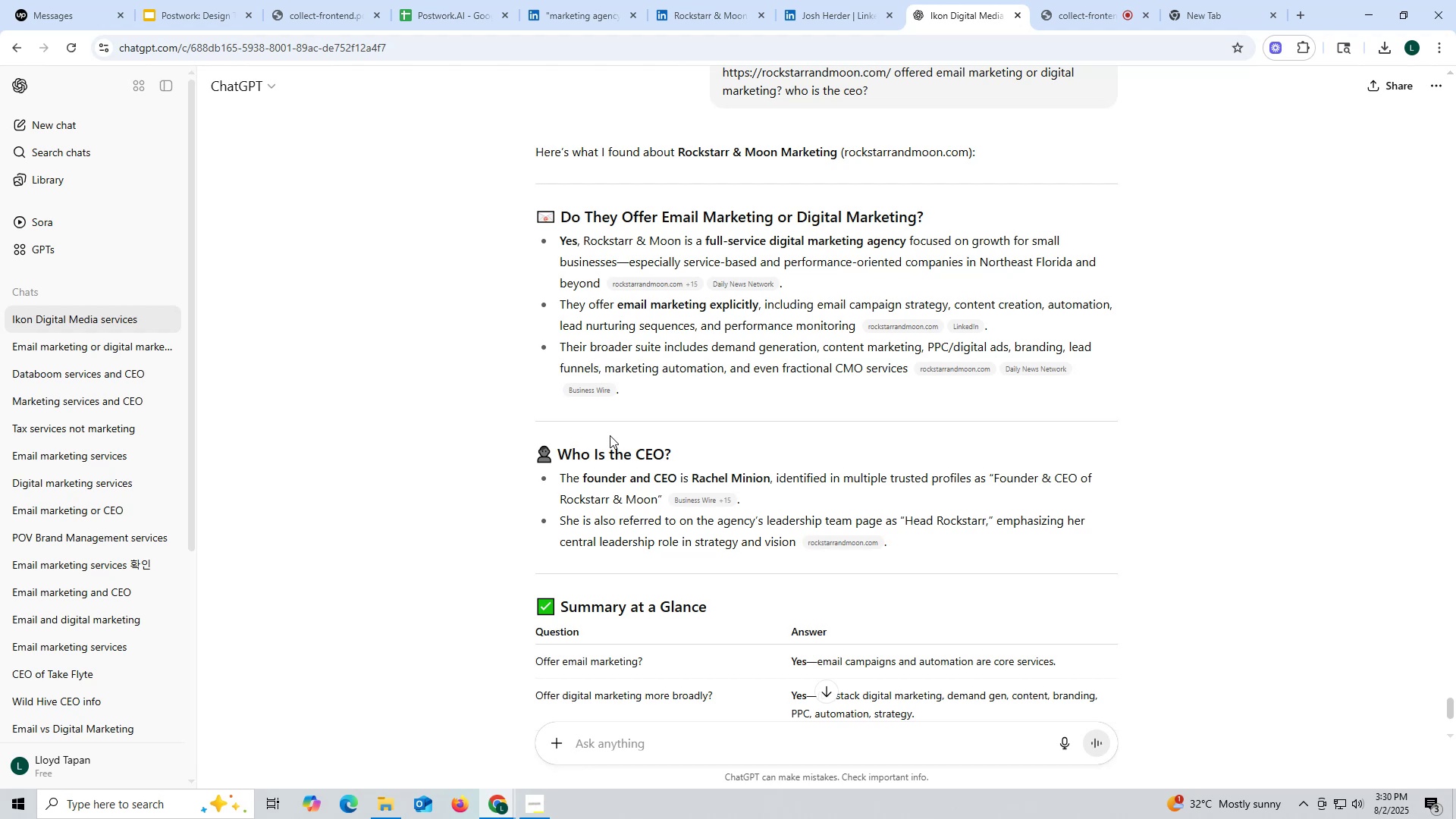 
left_click_drag(start_coordinate=[693, 477], to_coordinate=[770, 478])
 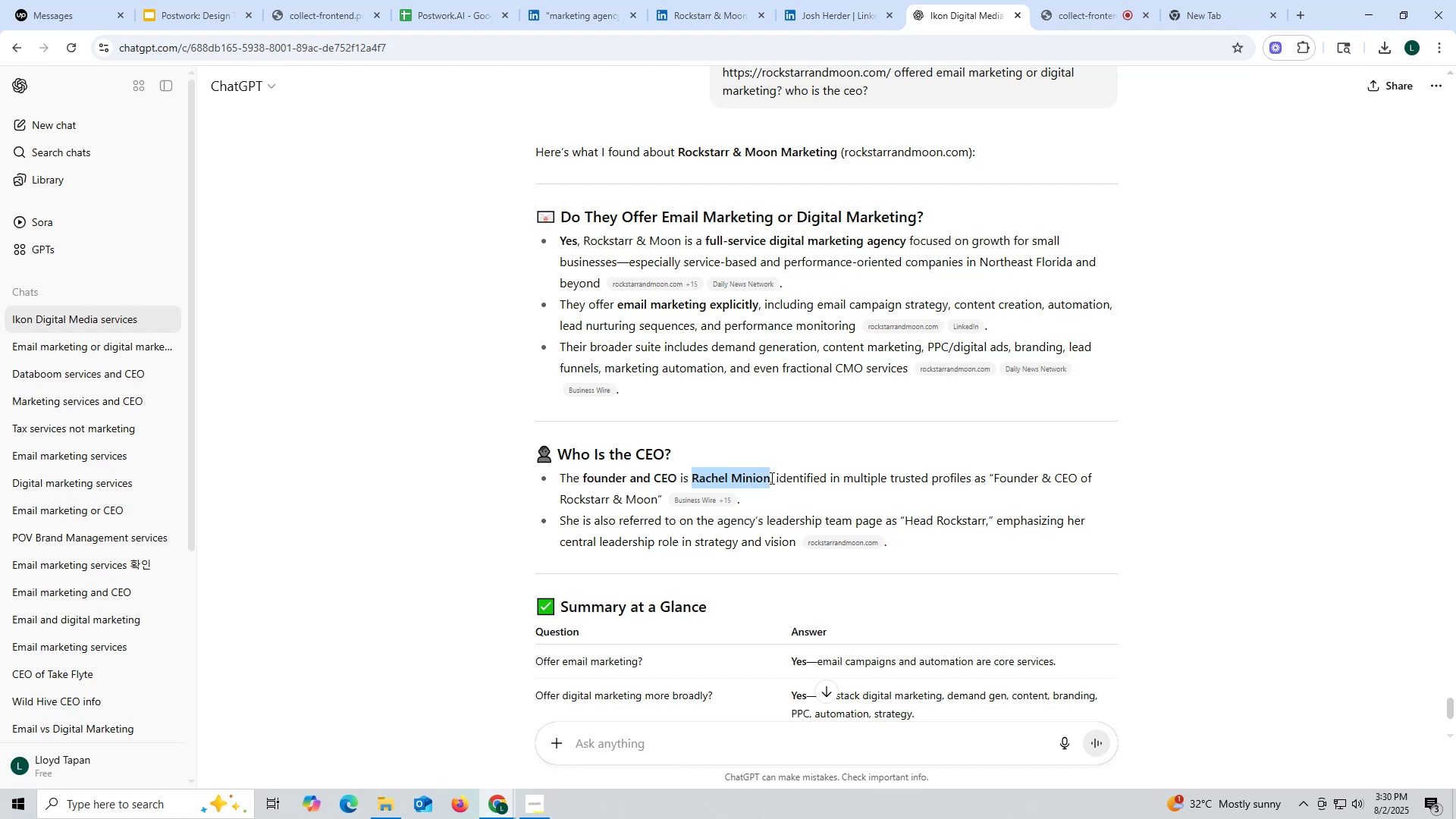 
key(Control+ControlLeft)
 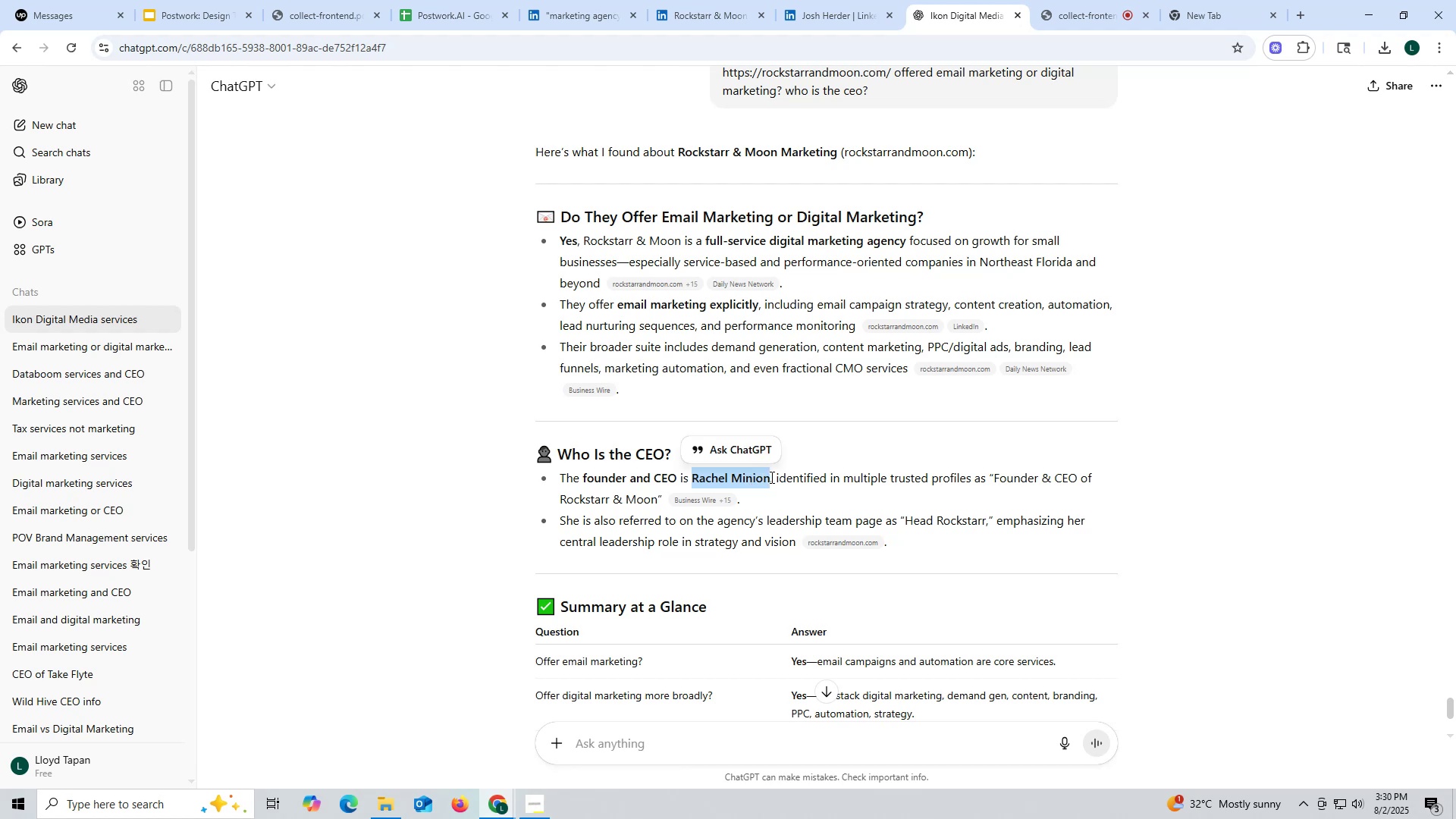 
key(Control+C)
 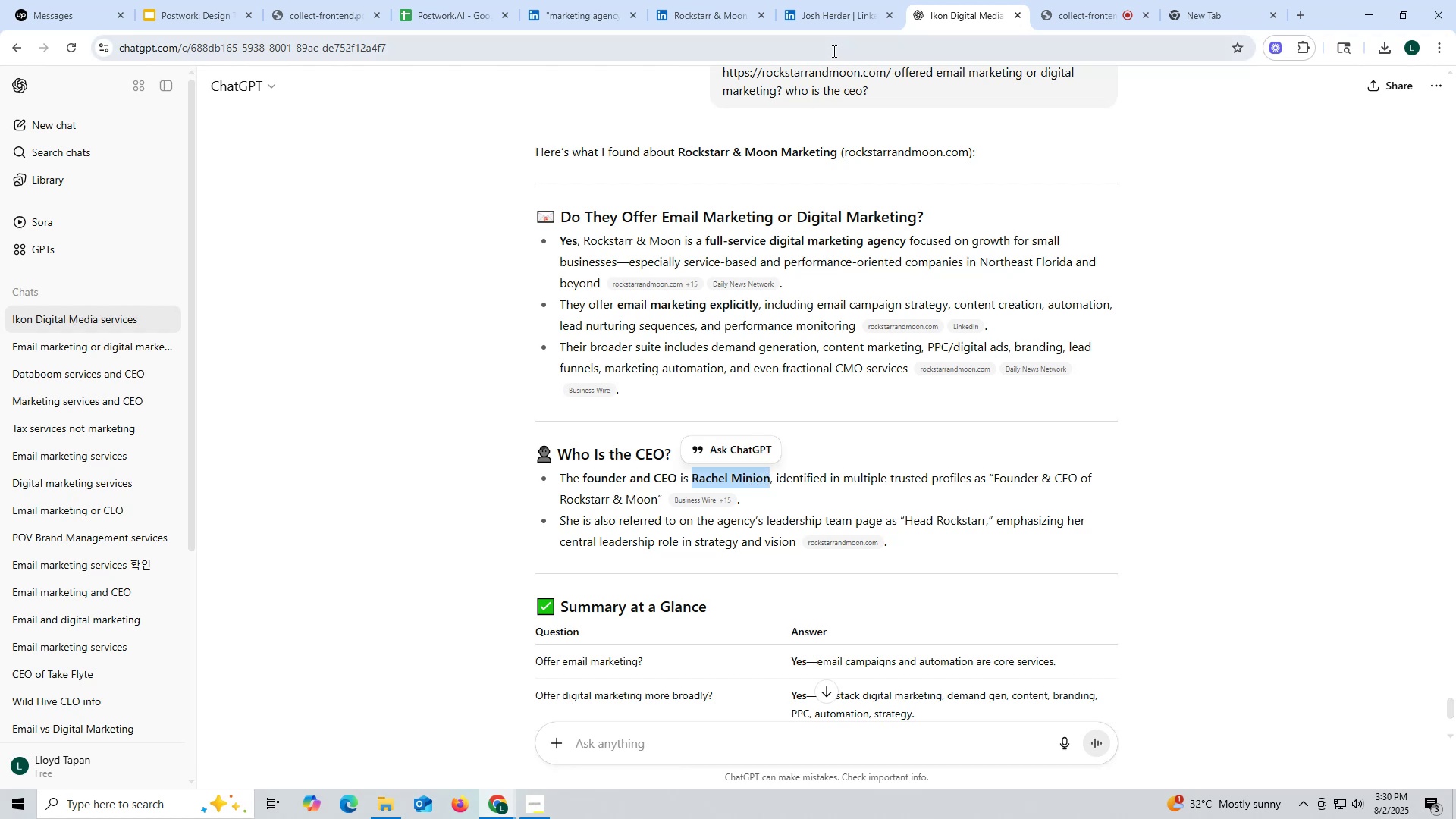 
left_click([832, 13])
 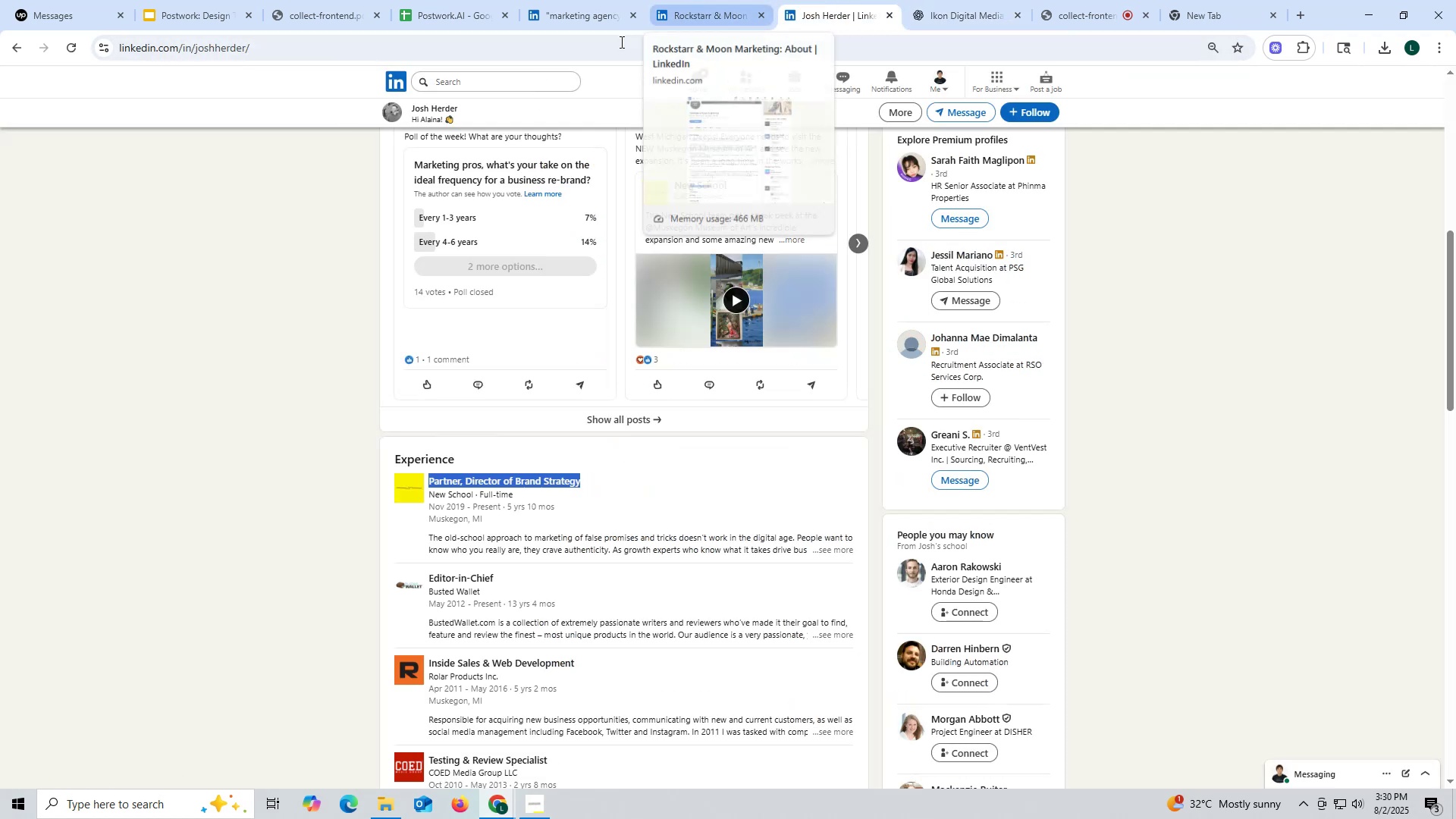 
left_click([265, 44])
 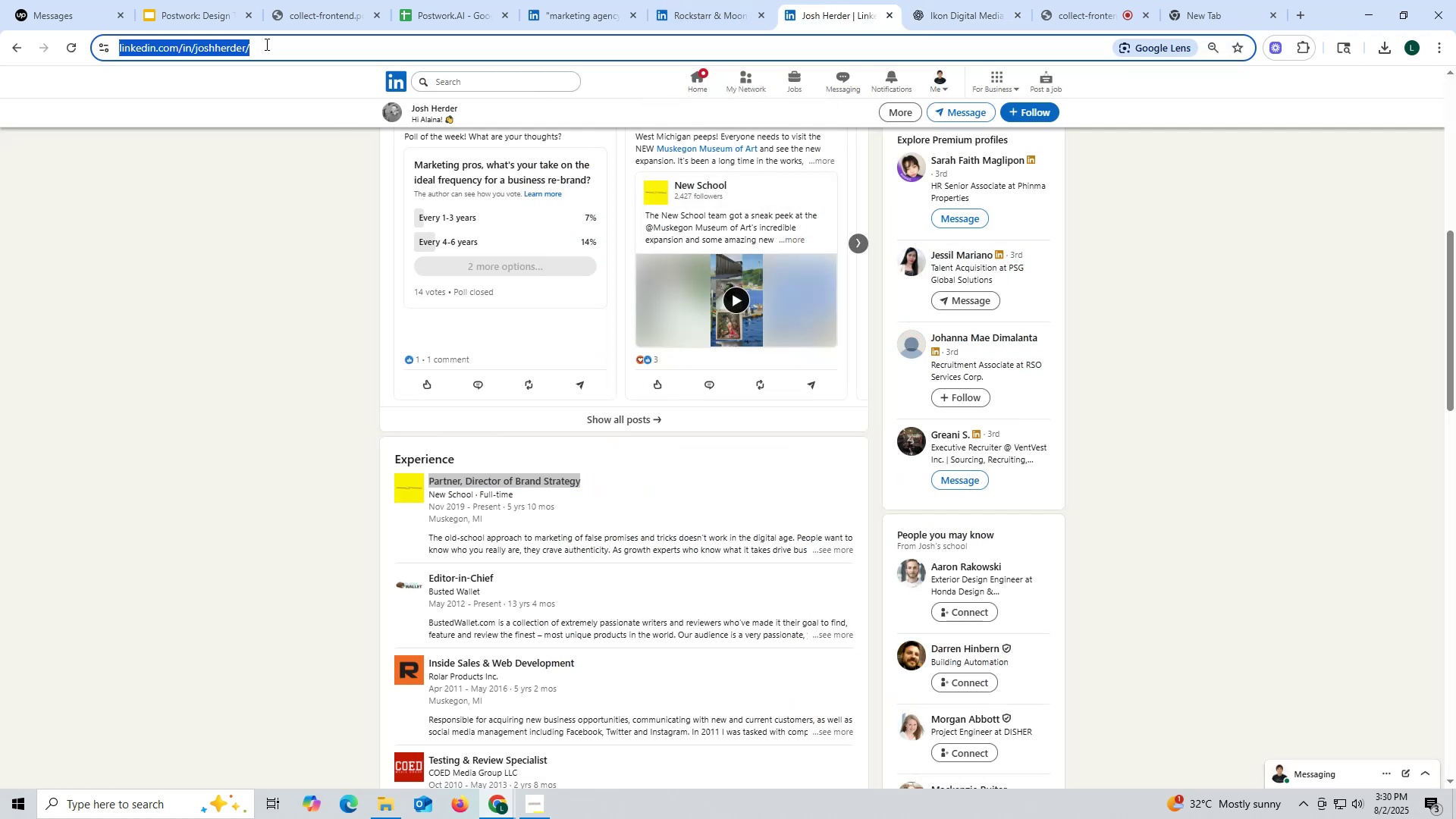 
key(Control+ControlLeft)
 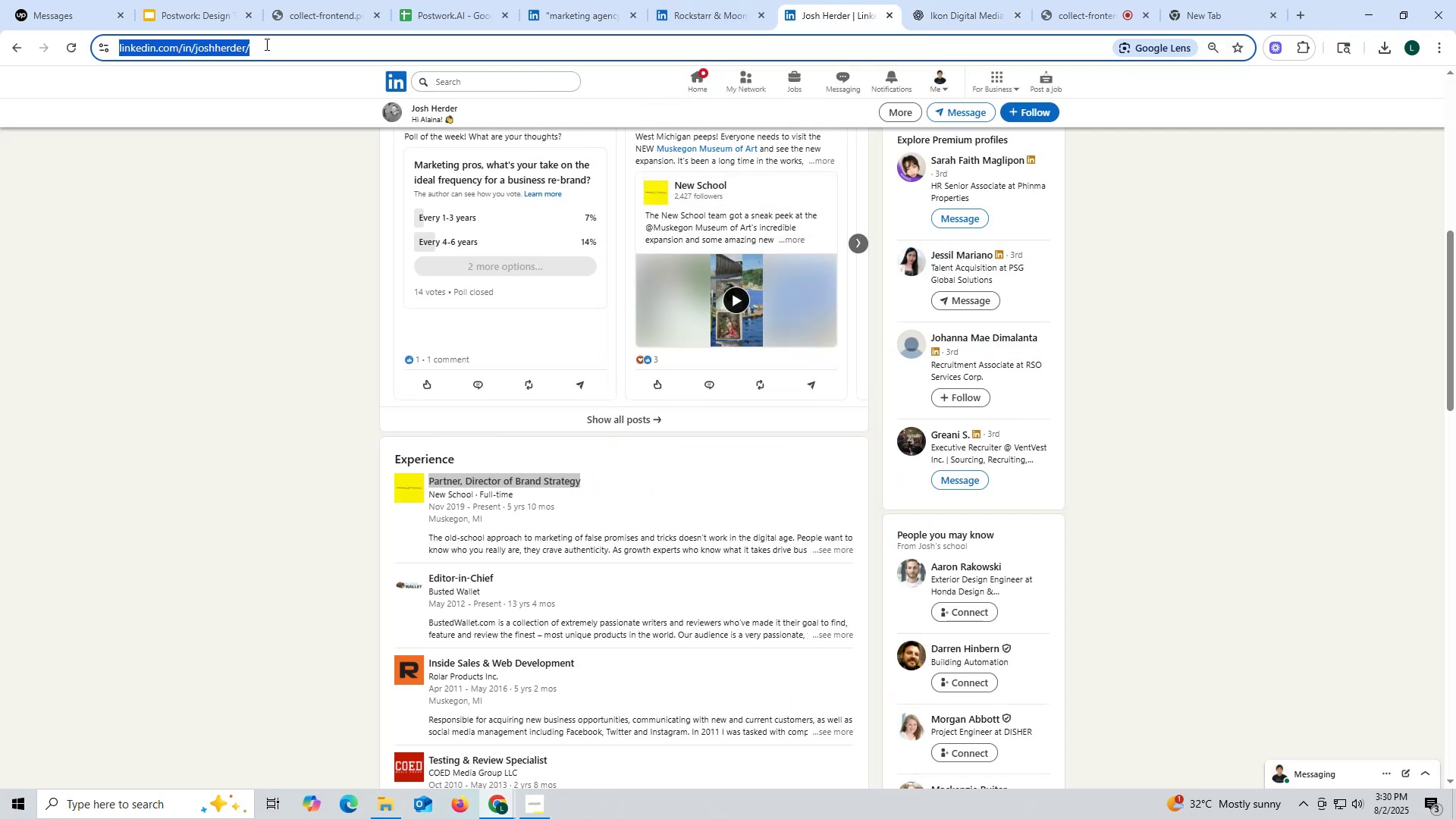 
key(Control+V)
 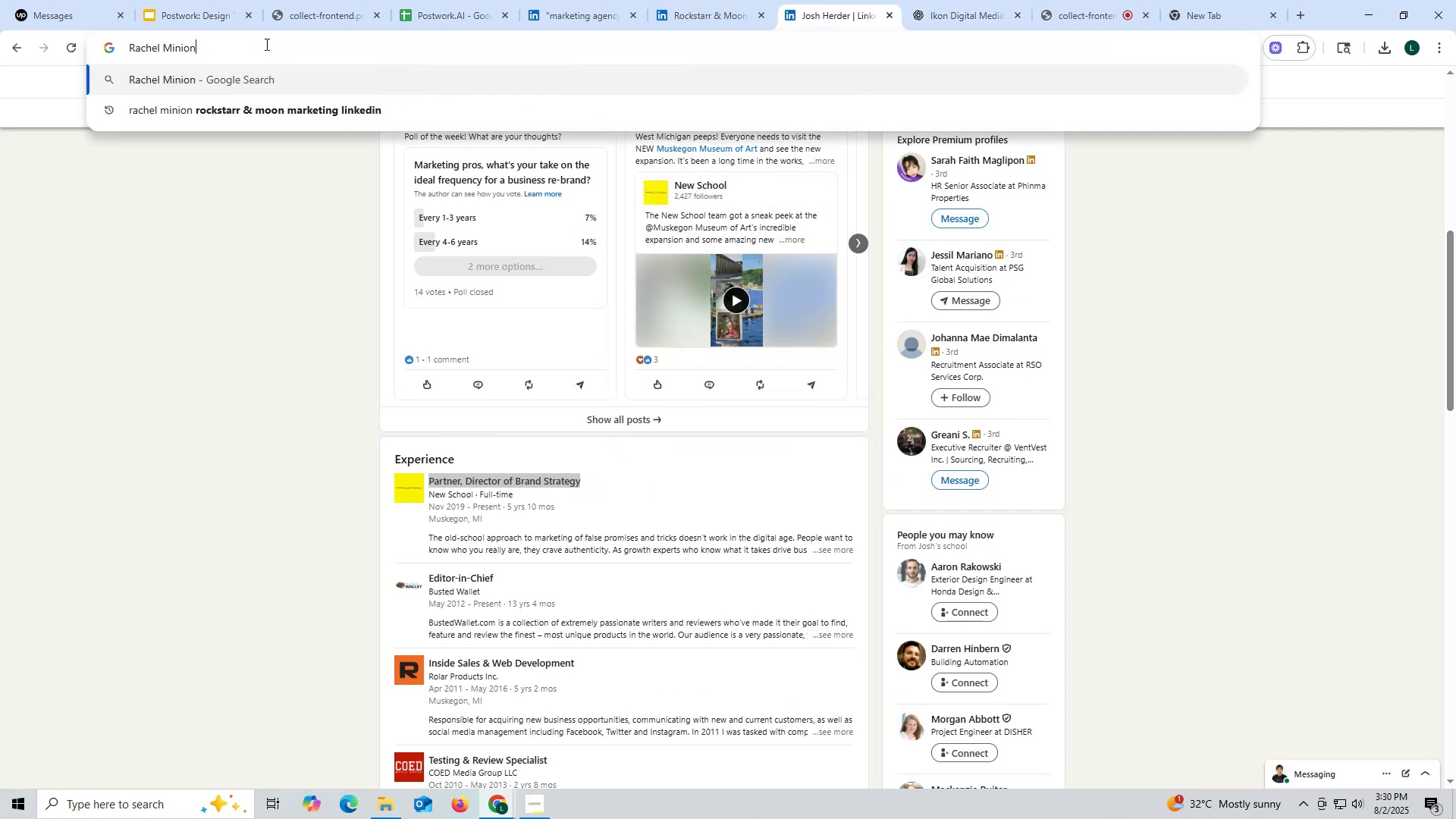 
key(Space)
 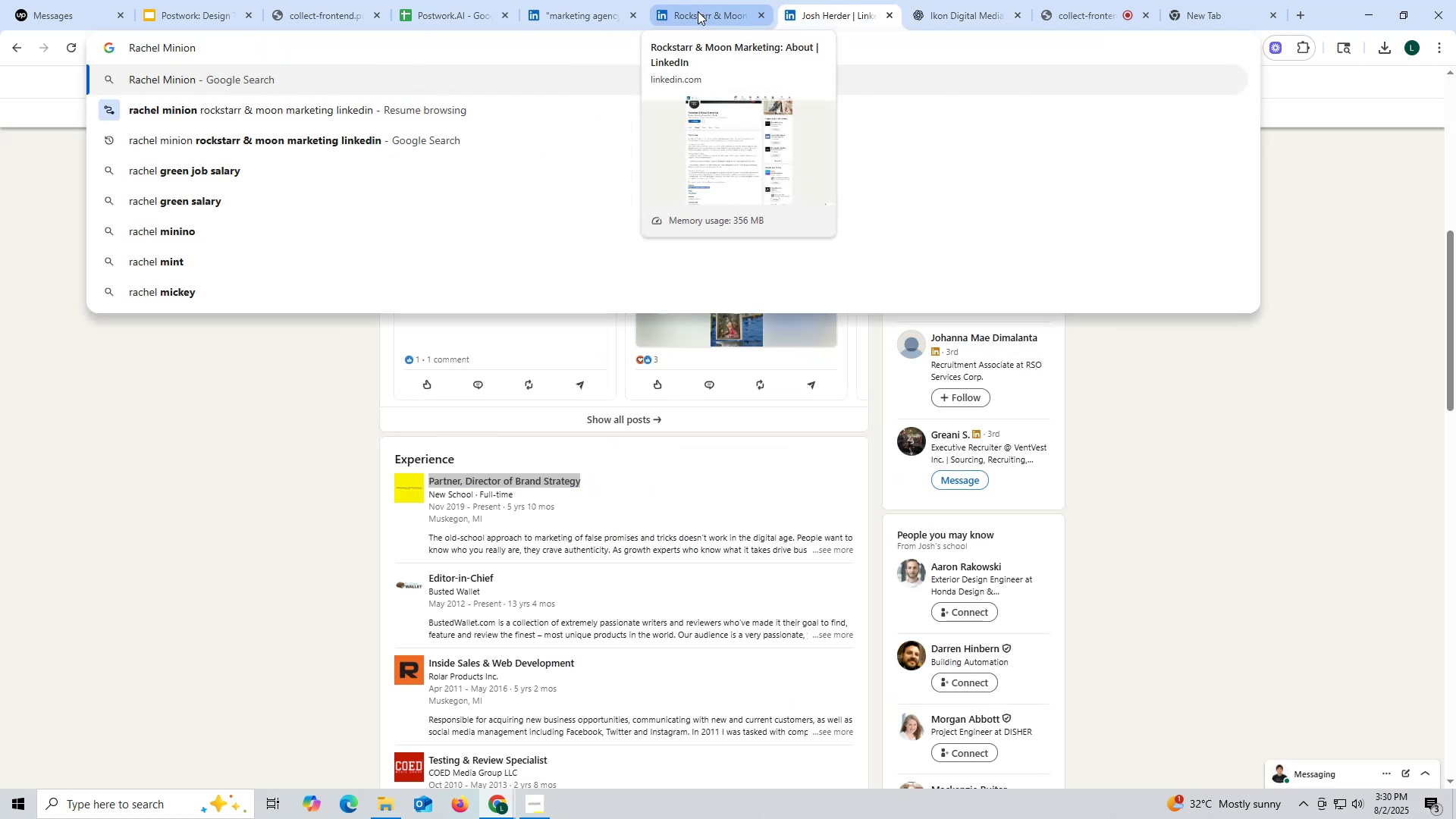 
left_click([697, 10])
 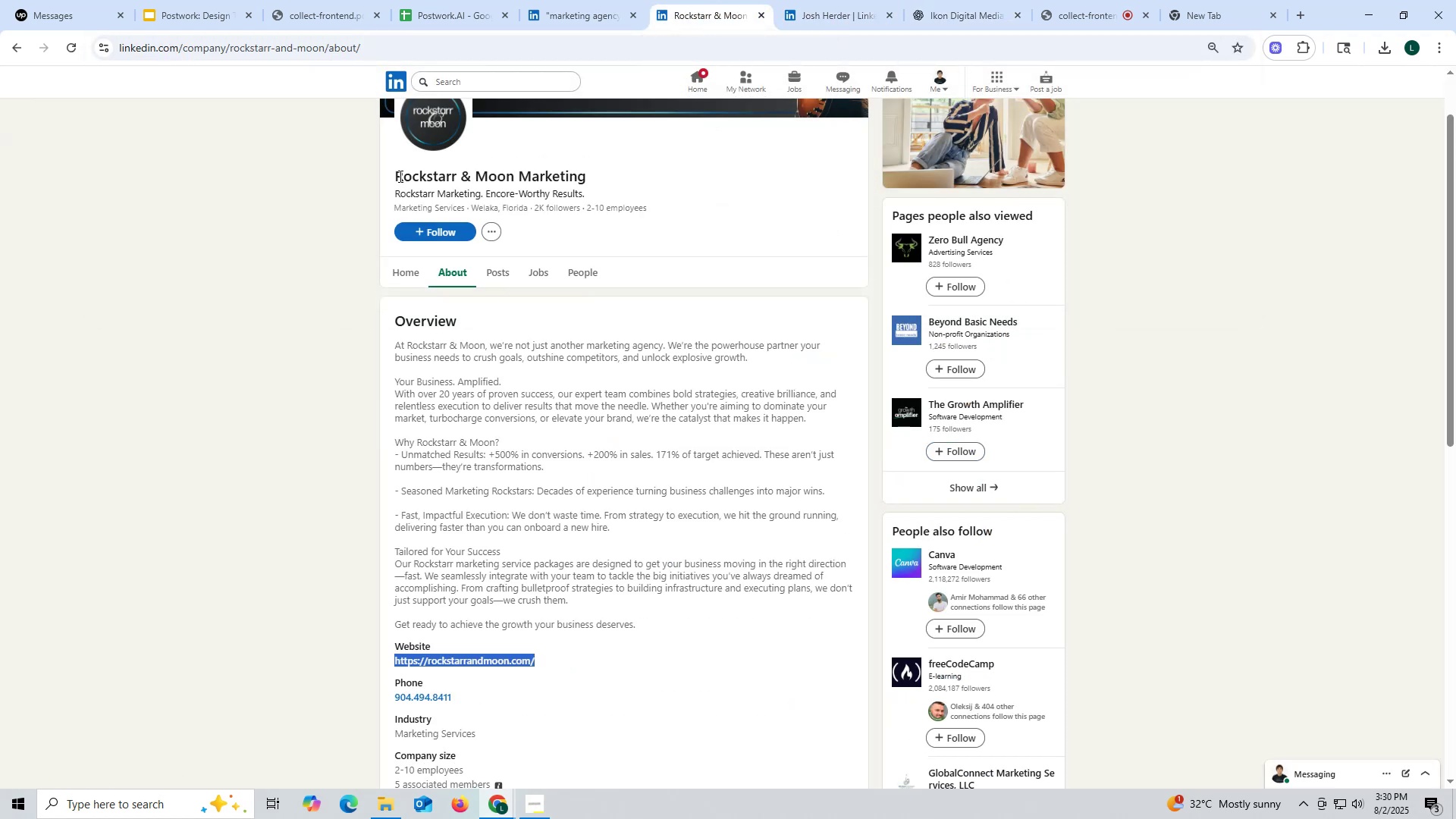 
left_click_drag(start_coordinate=[382, 168], to_coordinate=[651, 166])
 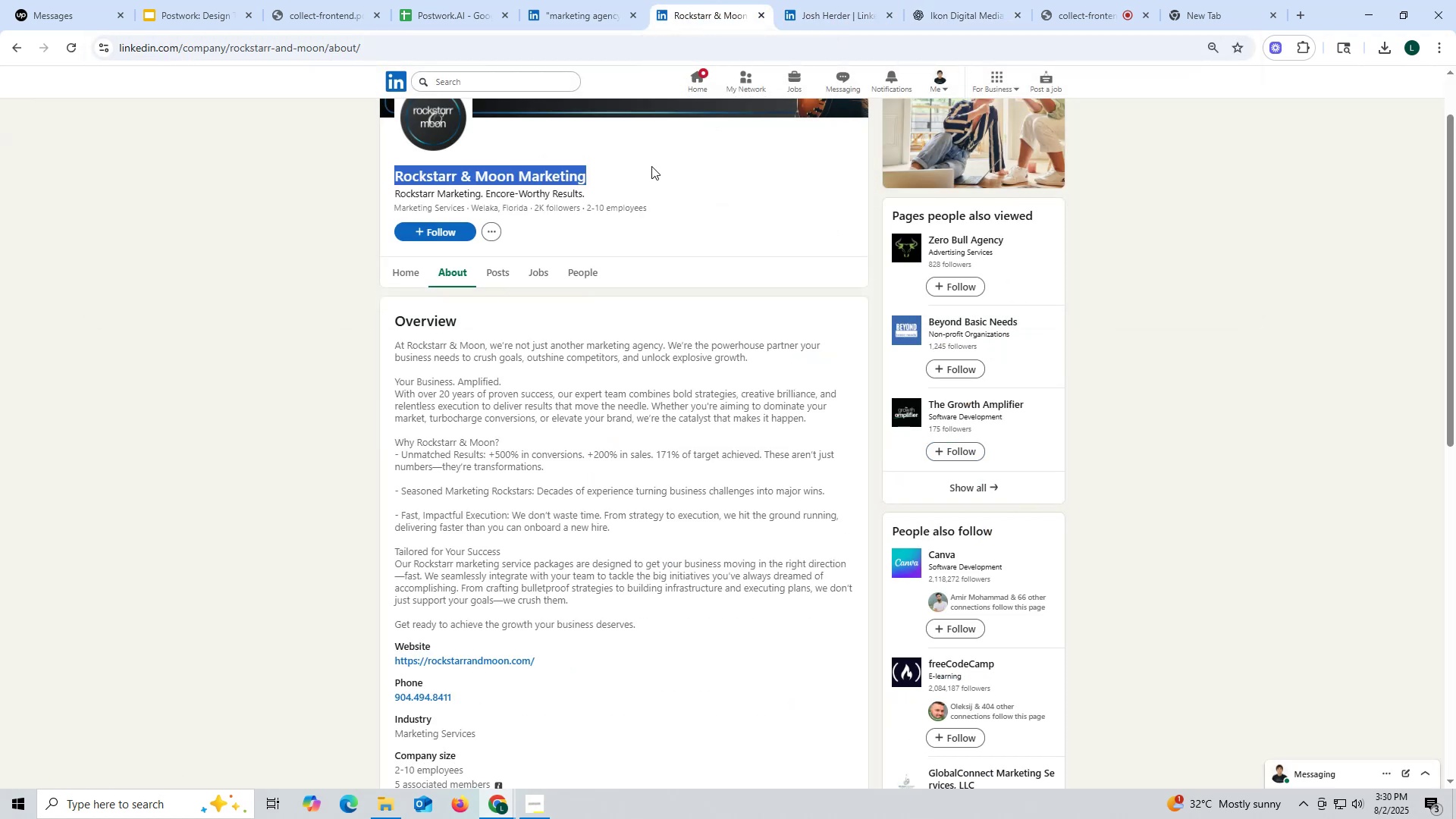 
key(Control+ControlLeft)
 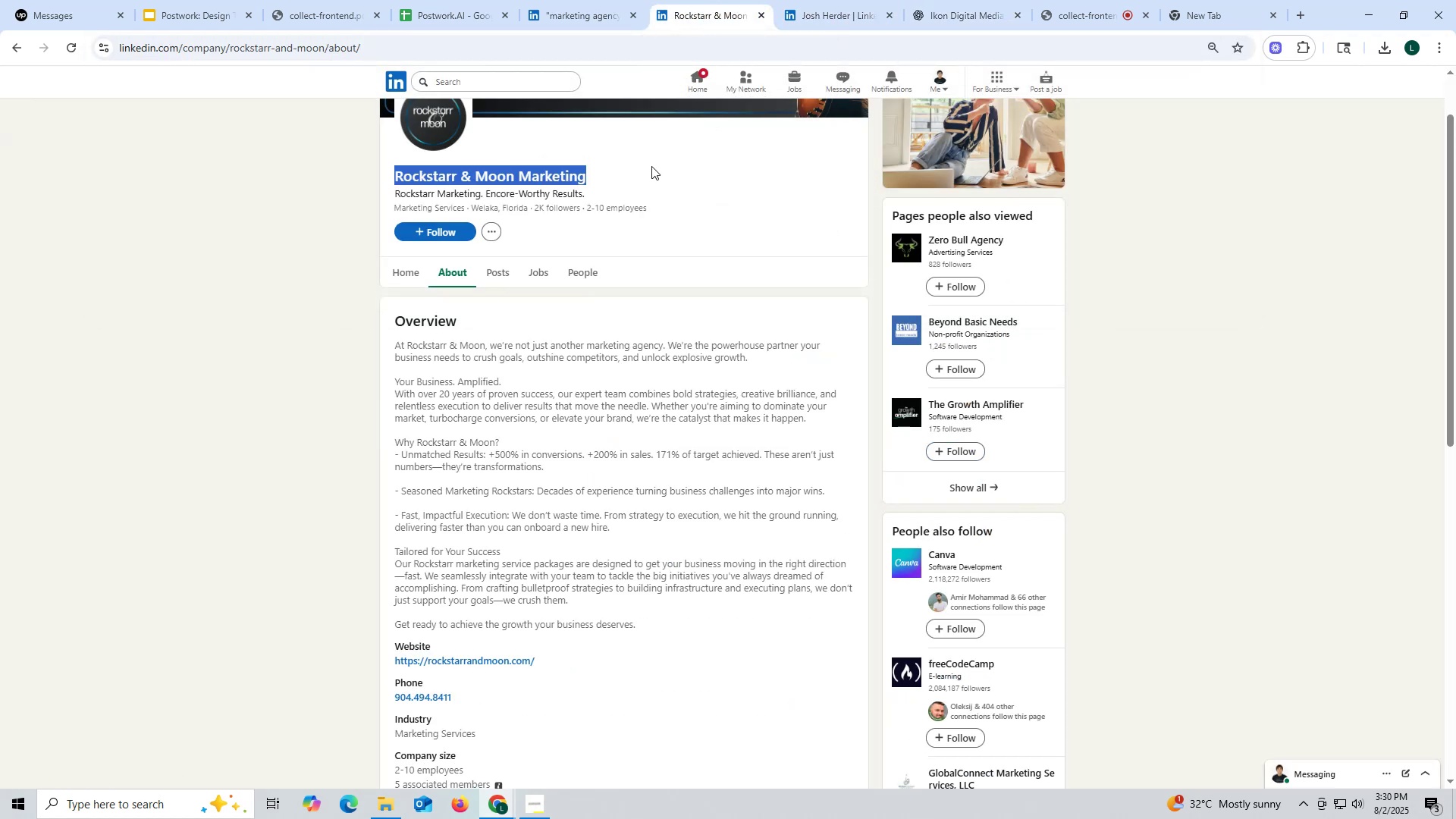 
key(Control+C)
 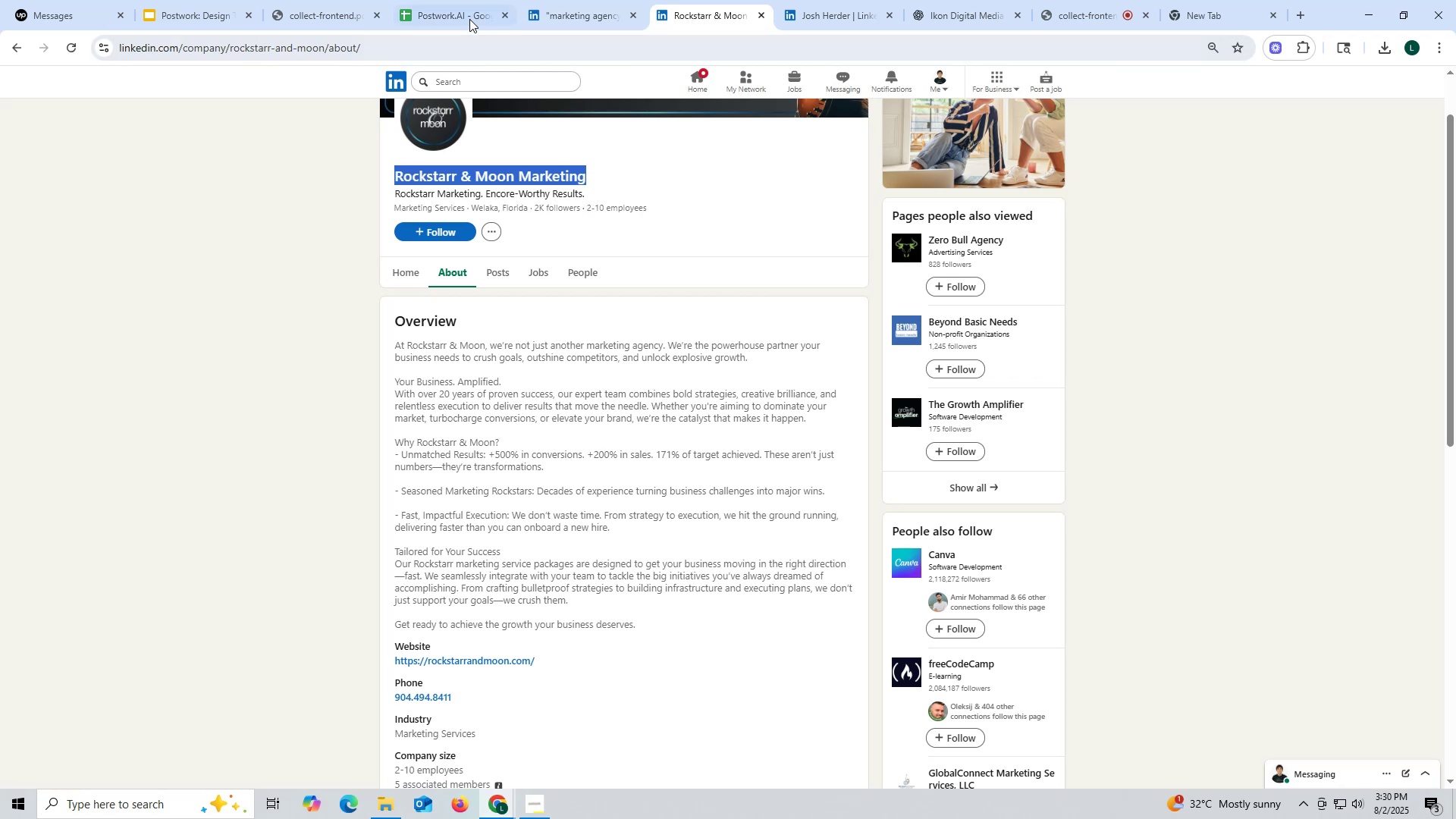 
key(Control+F)
 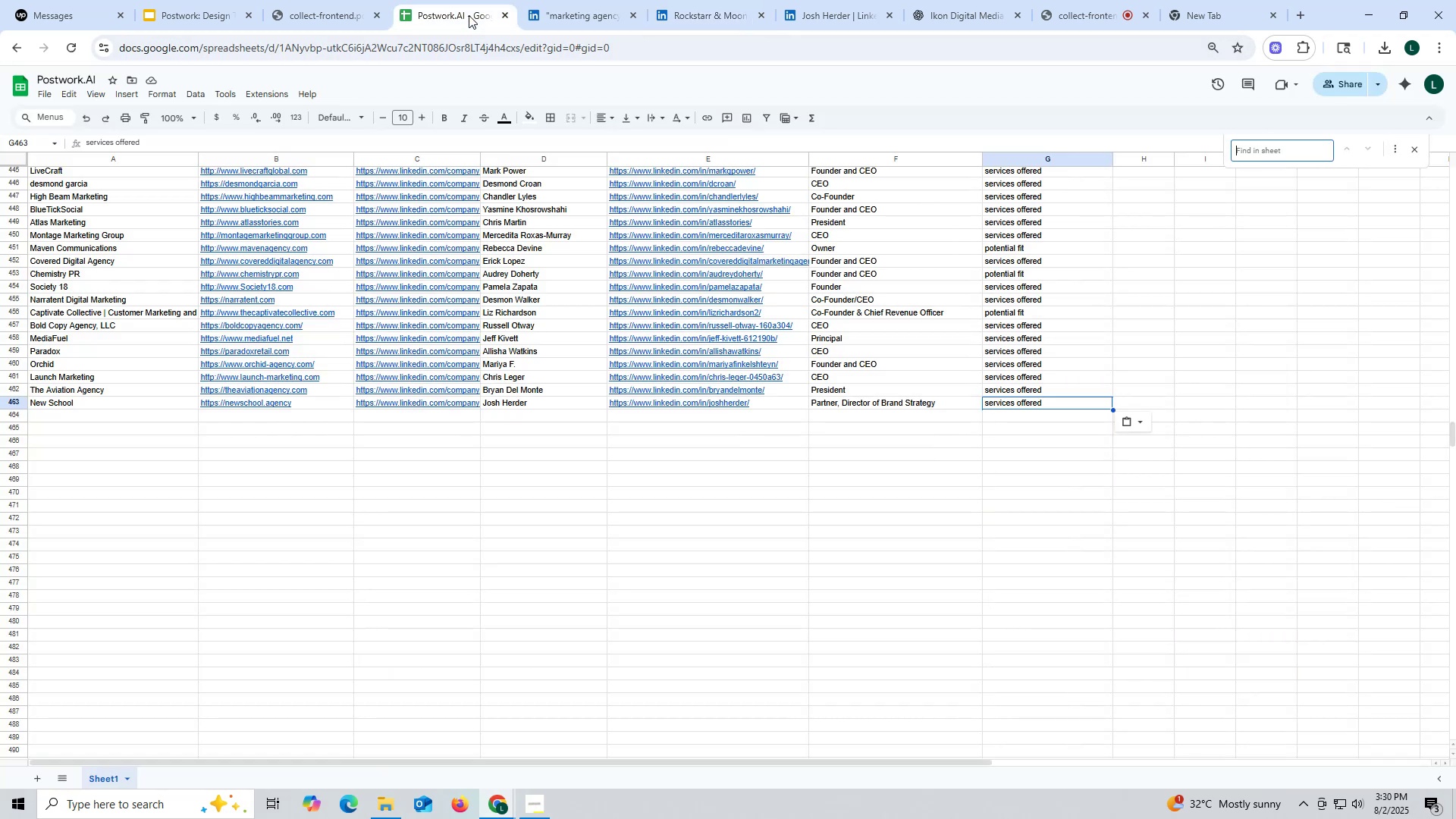 
key(Control+ControlLeft)
 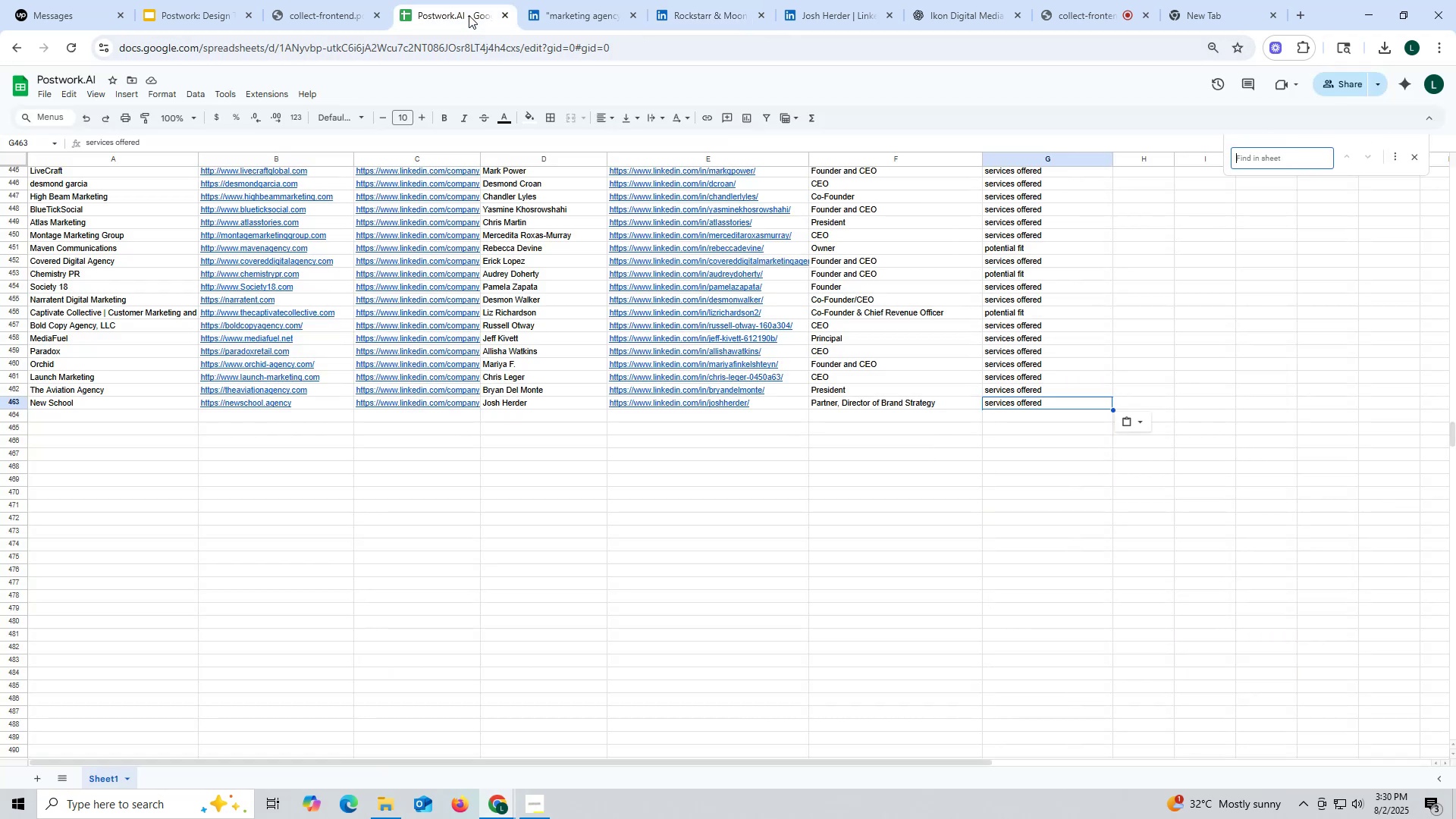 
key(Control+V)
 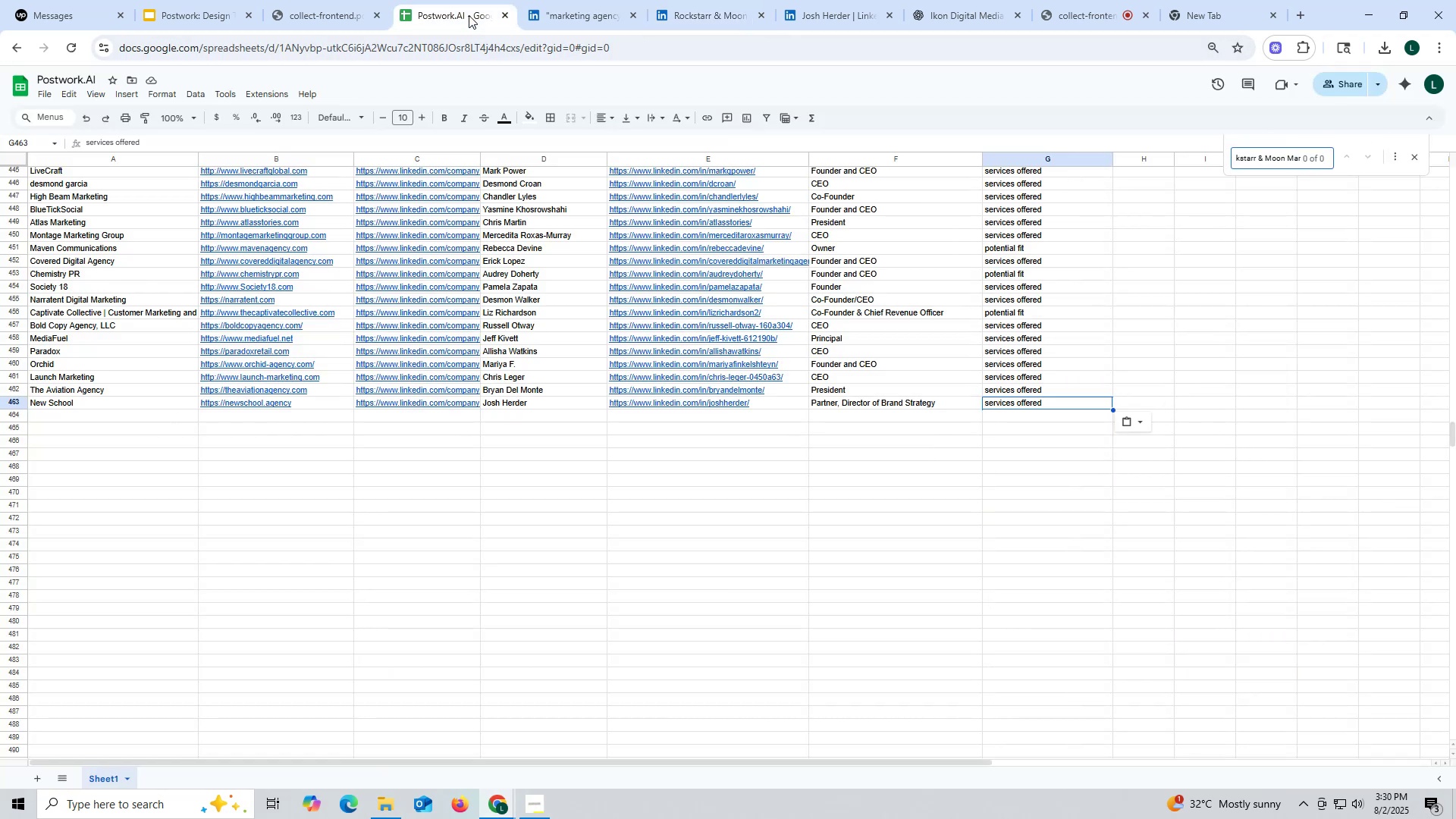 
key(Enter)
 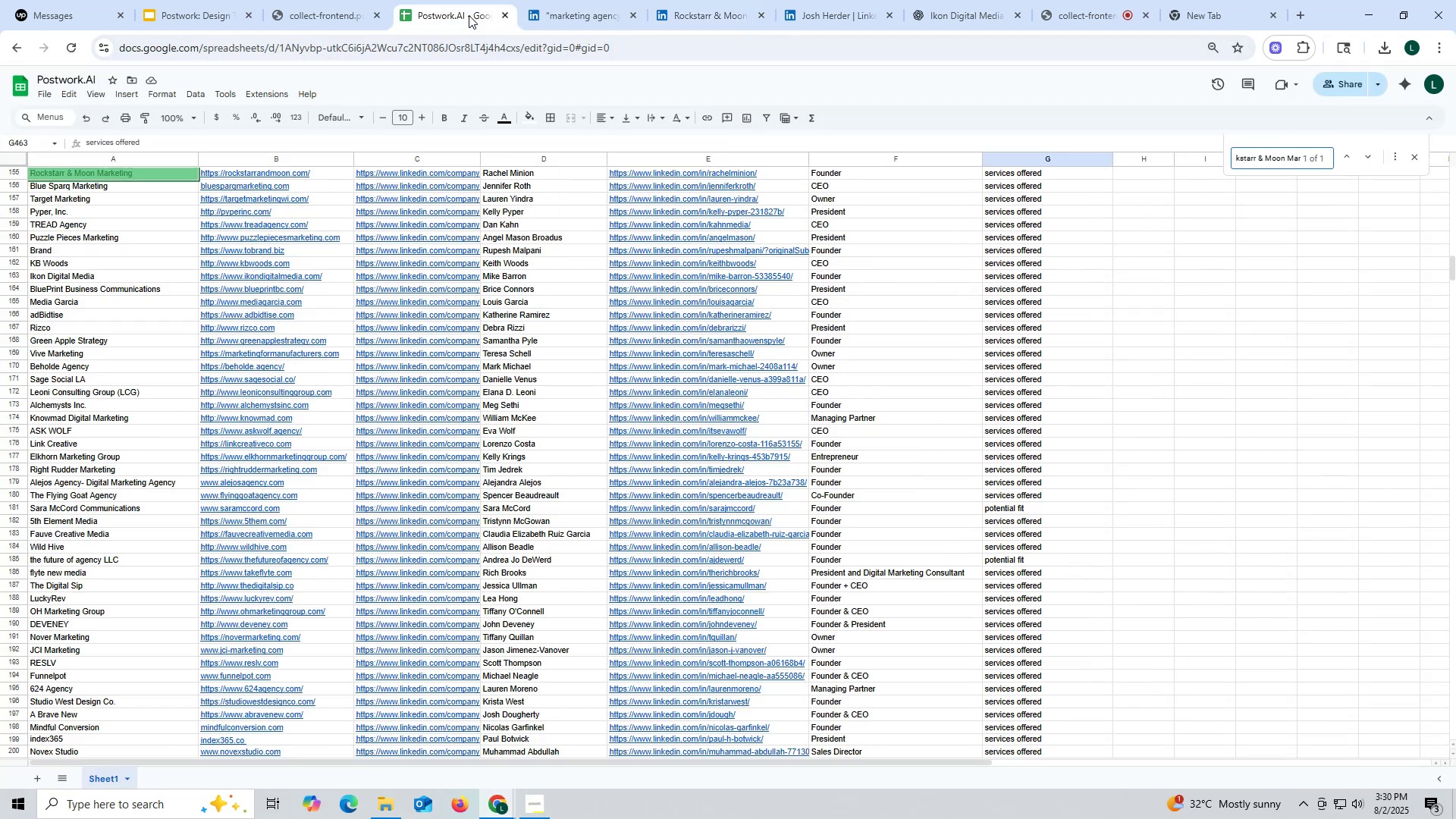 
key(Enter)
 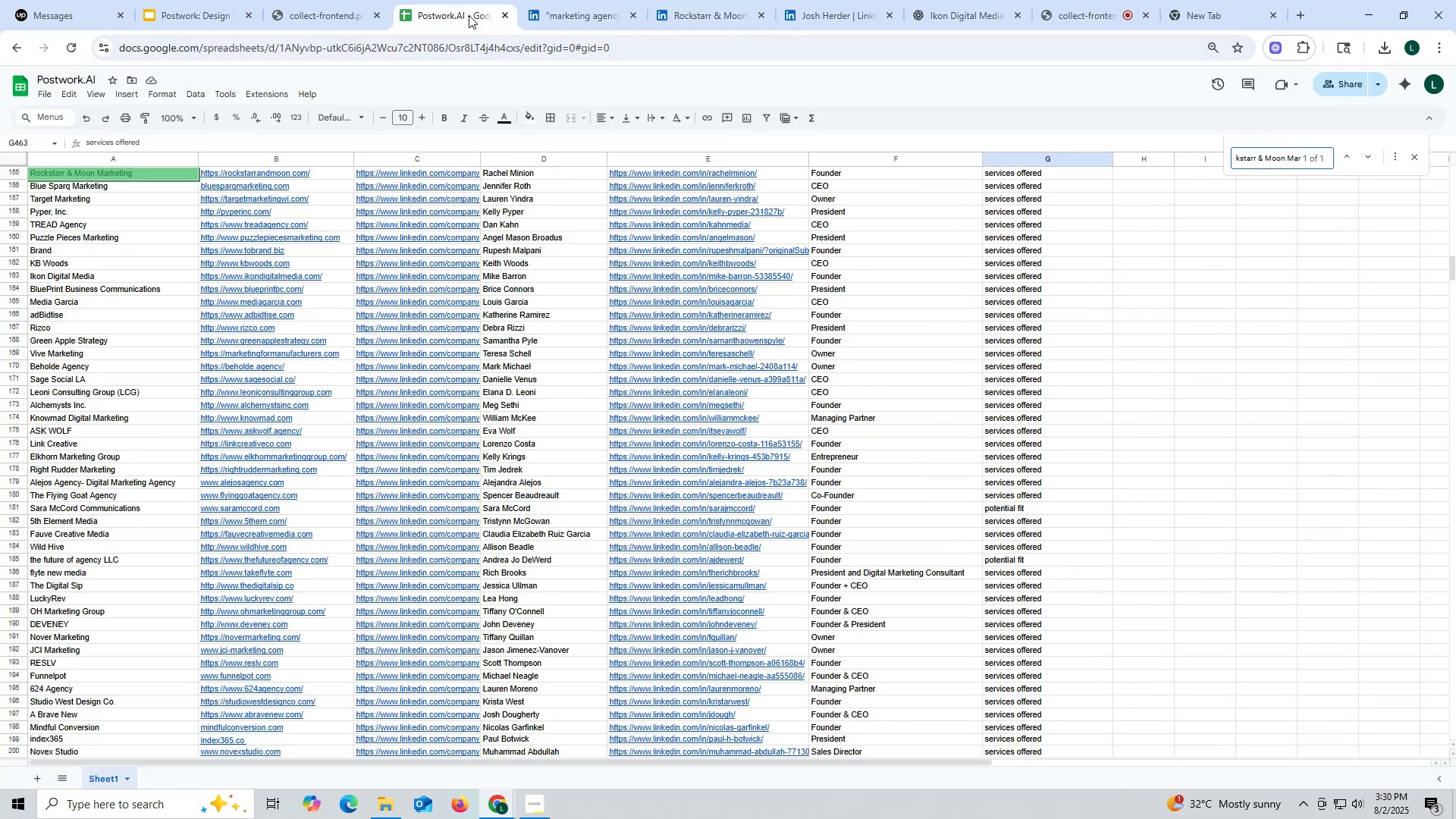 
key(Enter)
 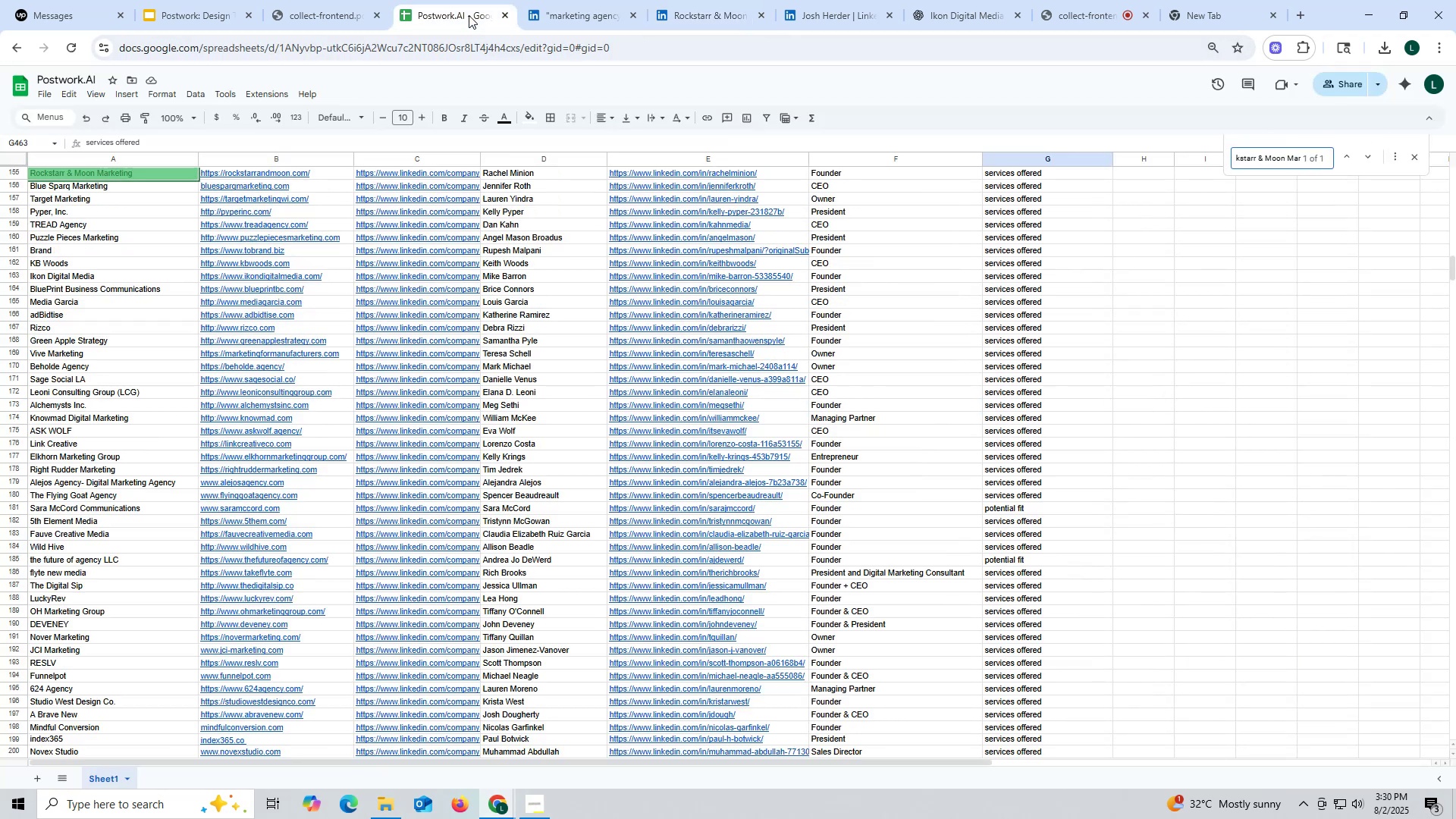 
key(Enter)
 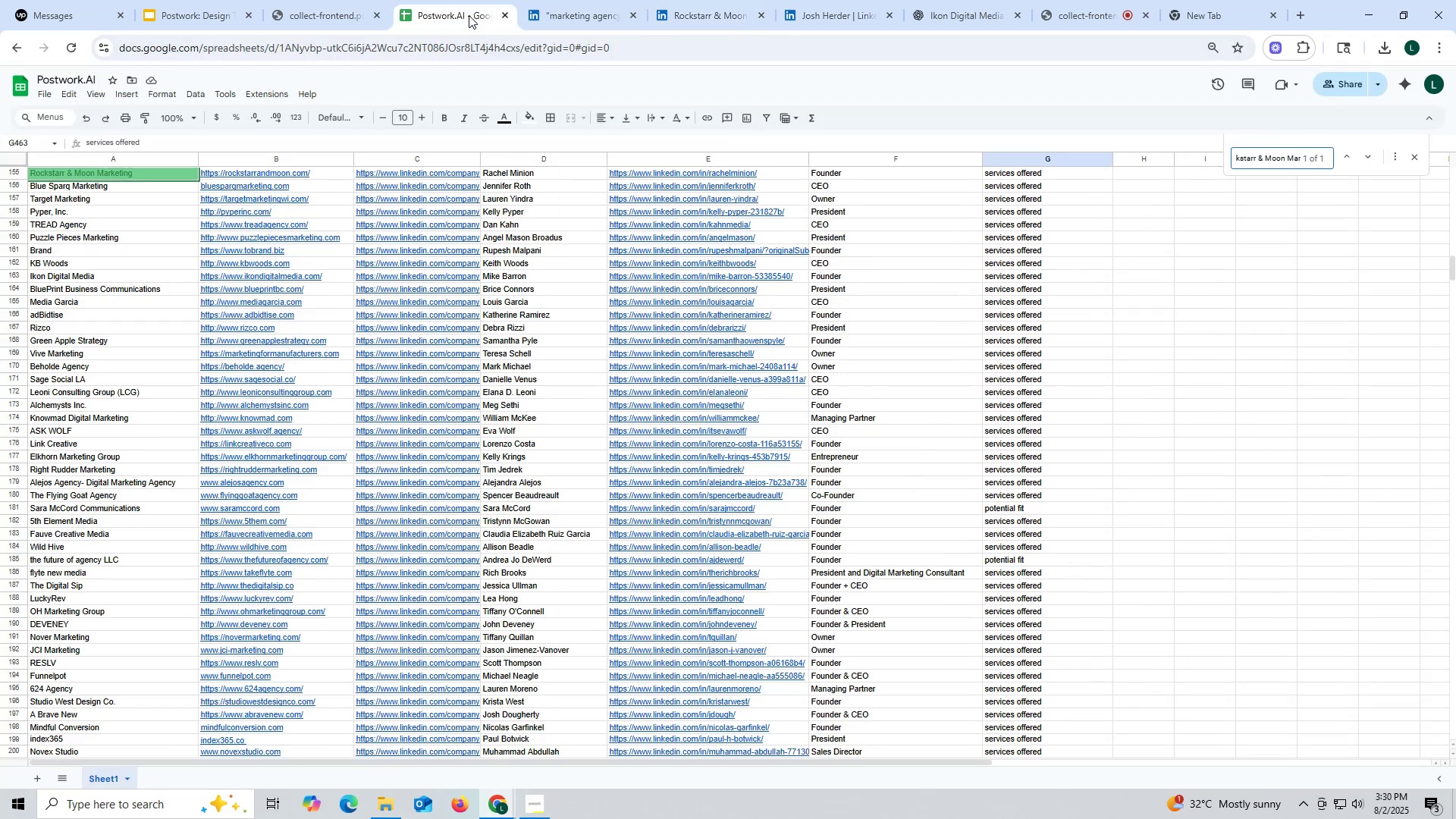 
key(Escape)
 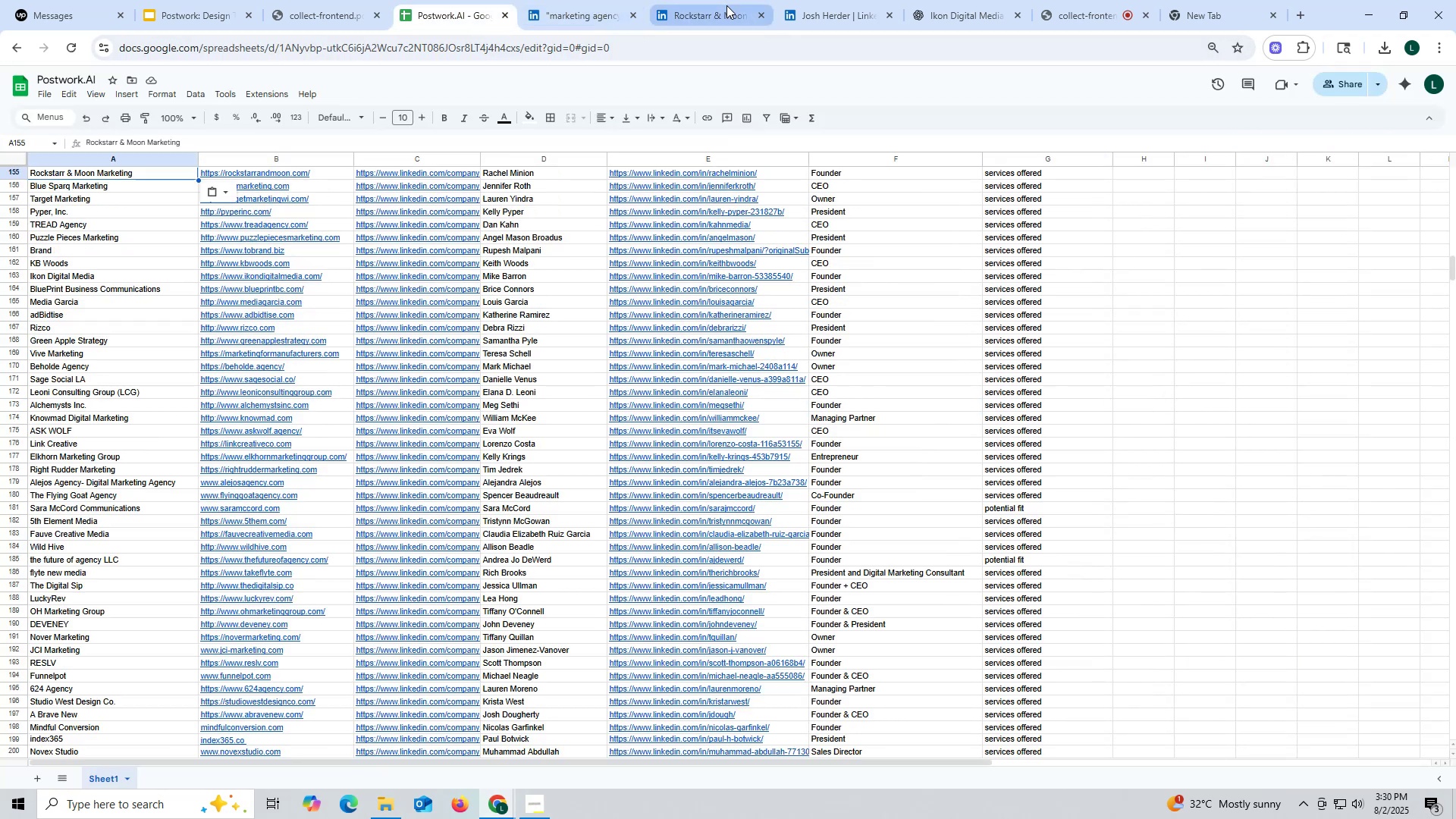 
left_click([722, 9])
 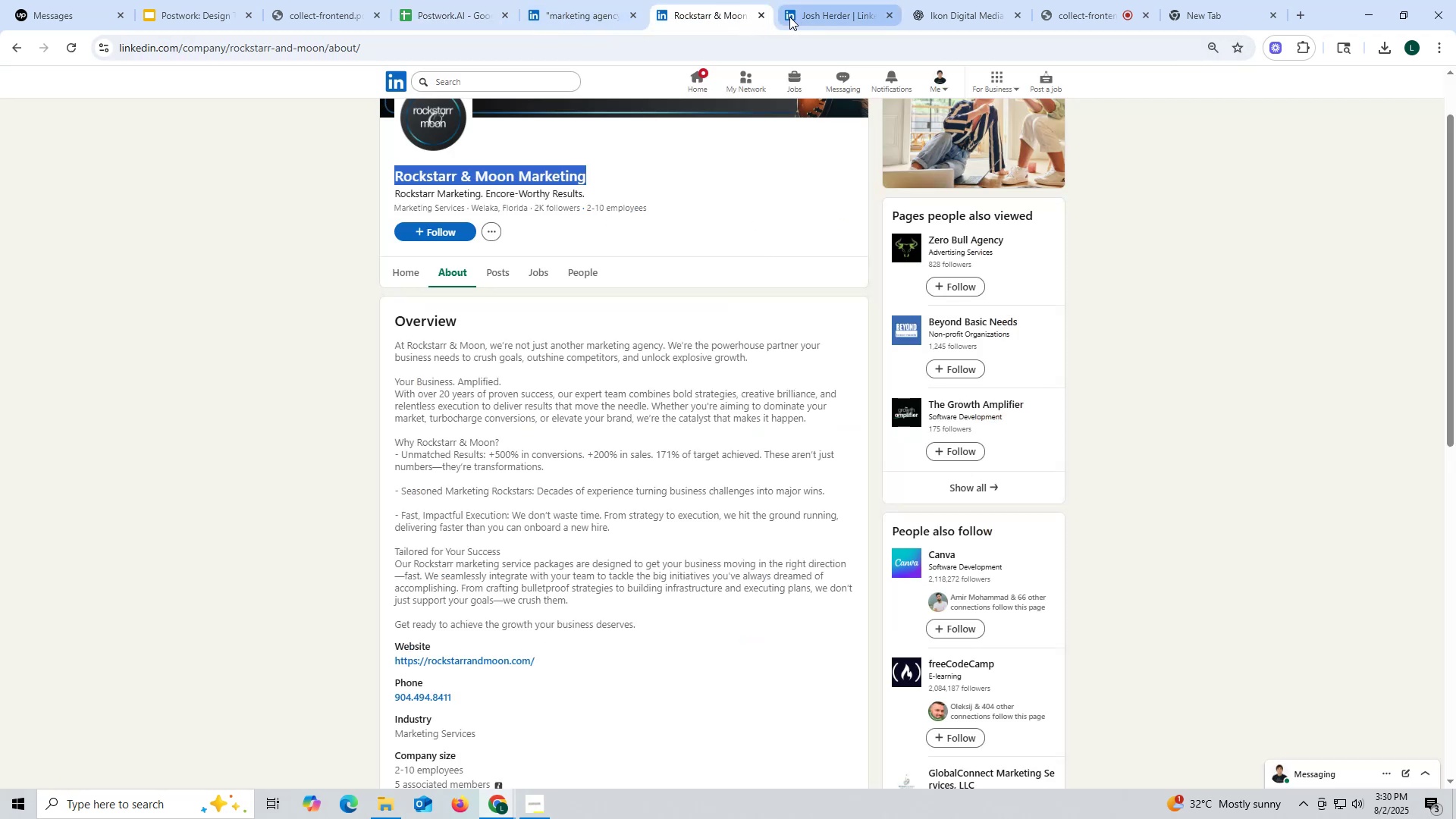 
left_click([762, 16])
 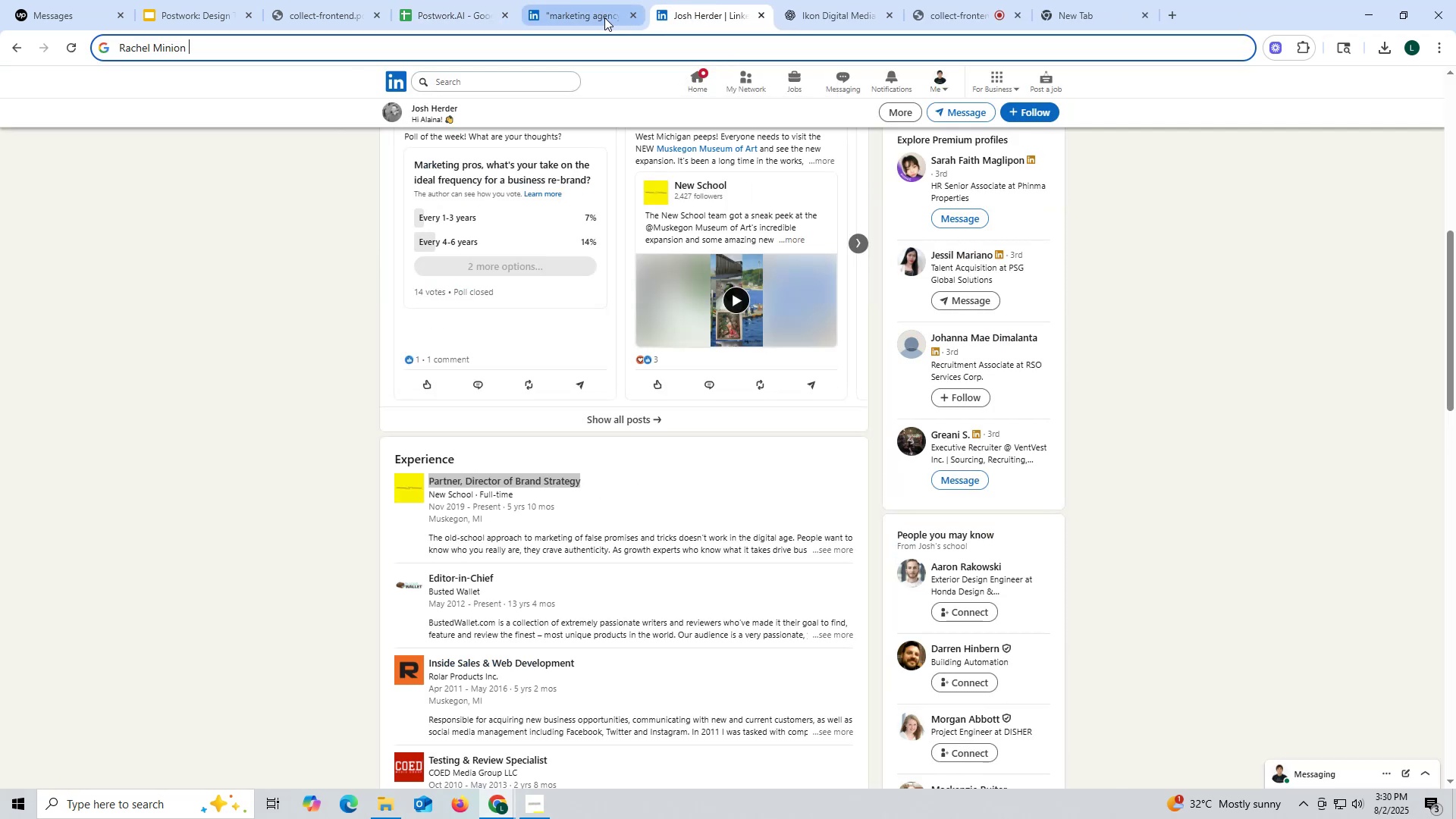 
left_click([592, 17])
 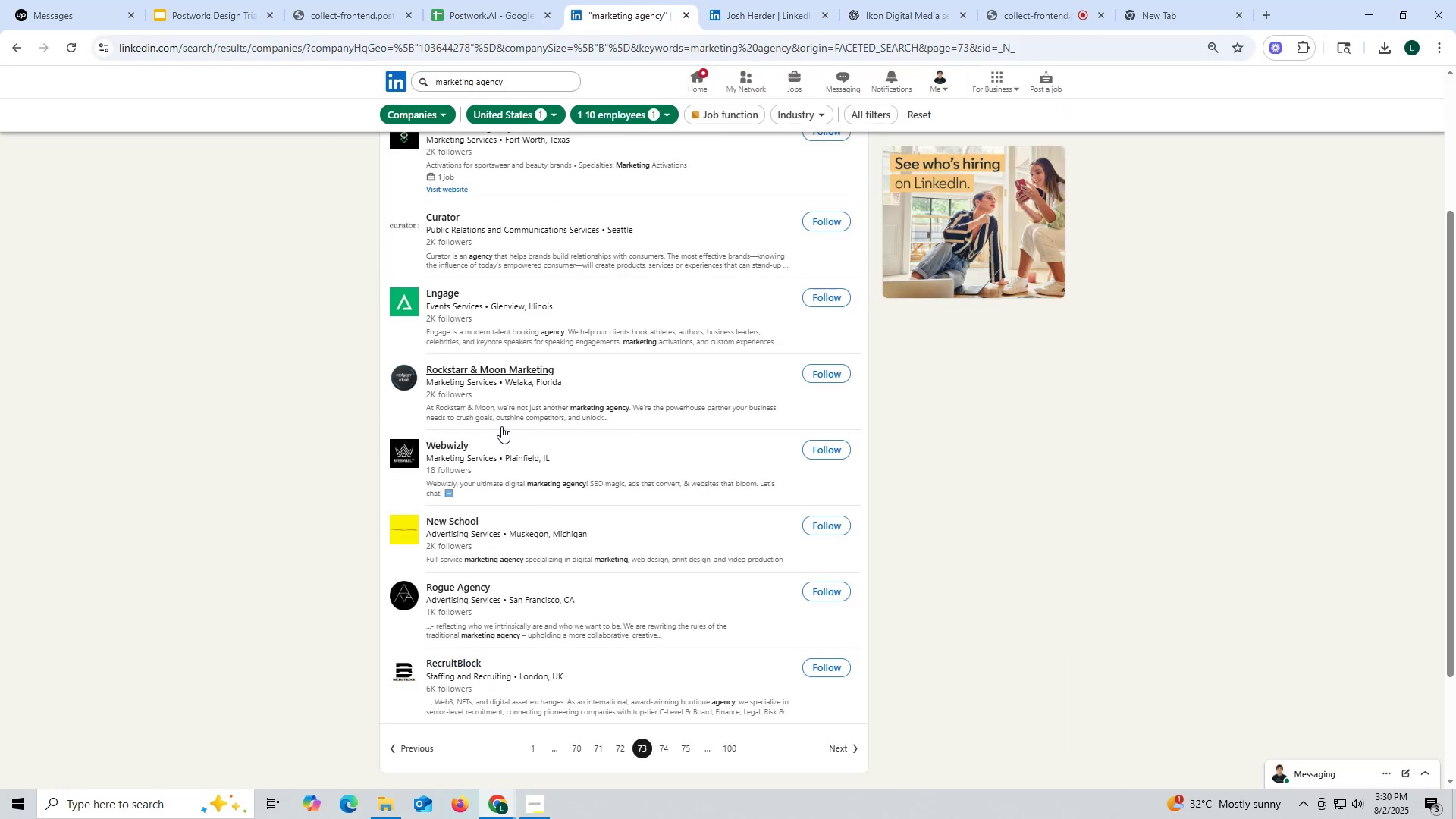 
scroll: coordinate [491, 397], scroll_direction: up, amount: 2.0
 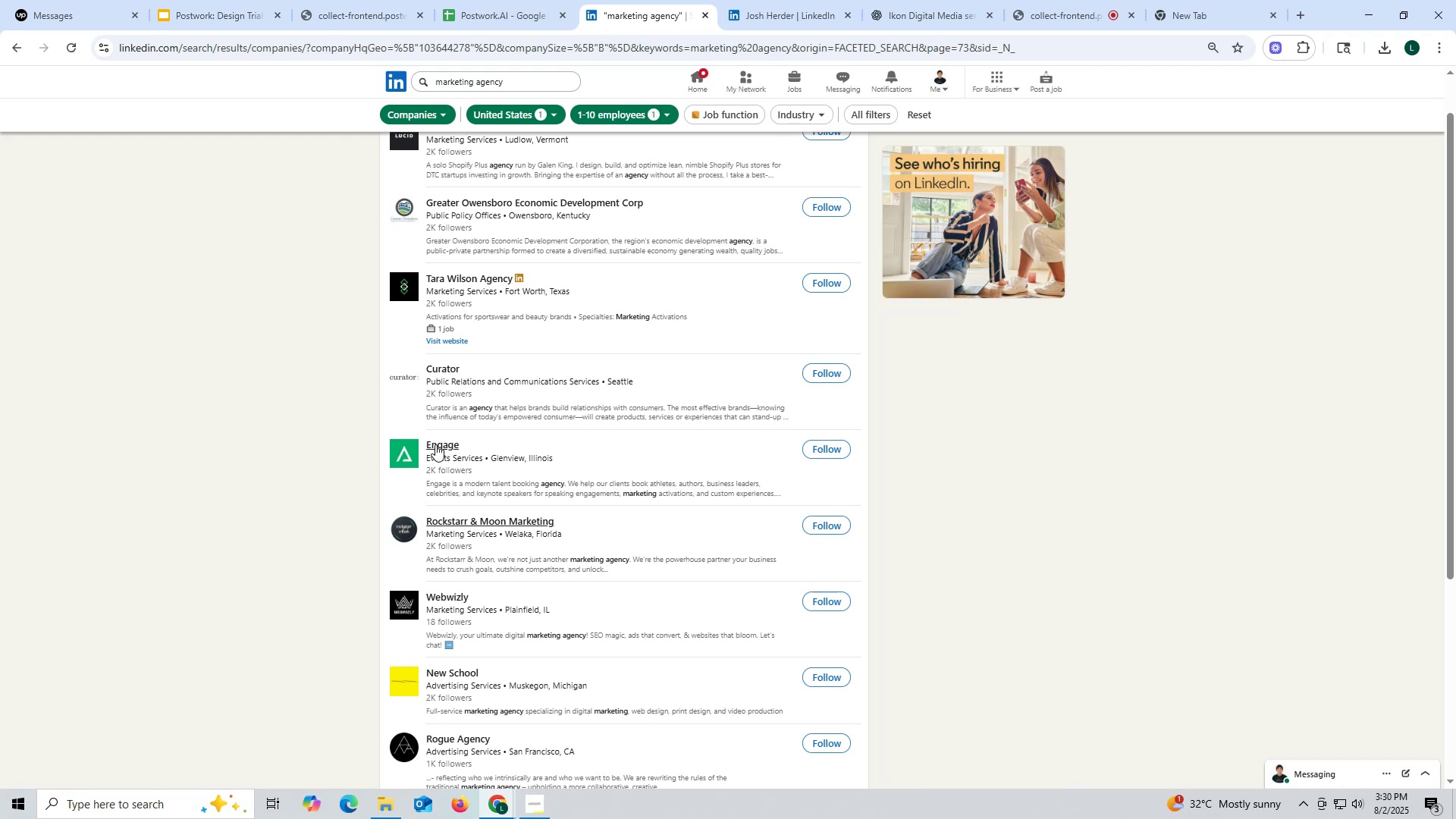 
right_click([434, 443])
 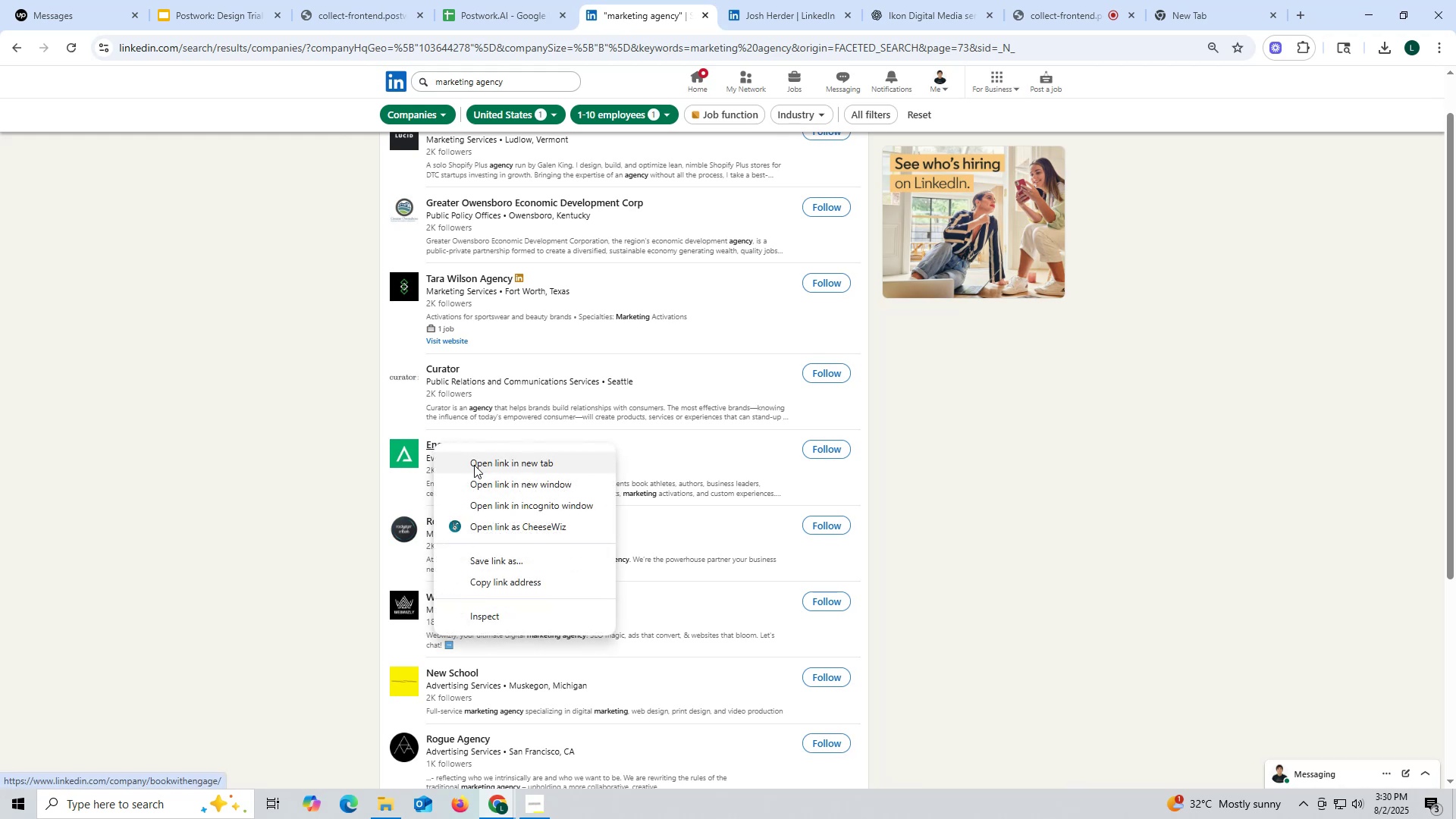 
left_click([476, 466])
 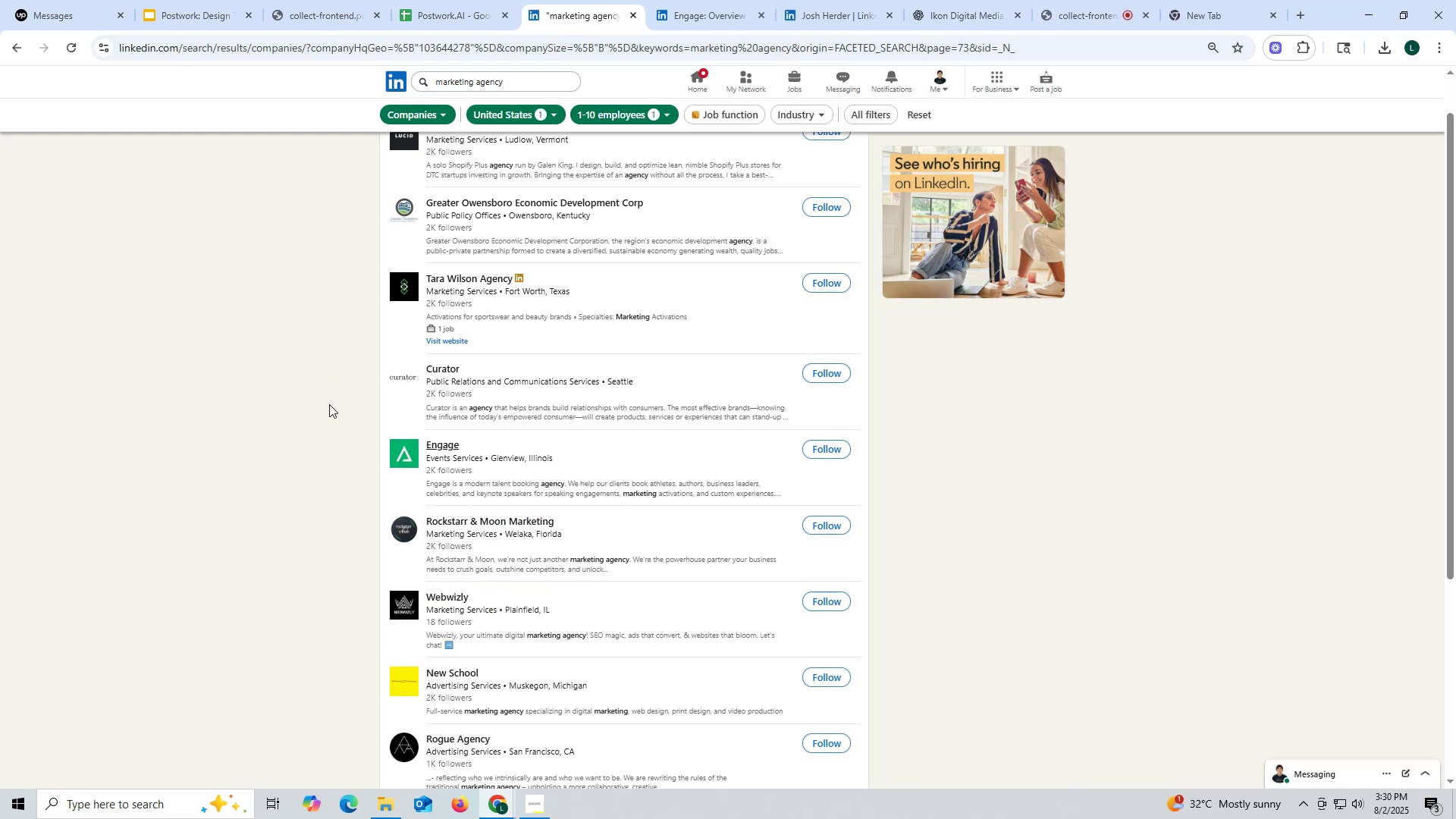 
left_click([703, 10])
 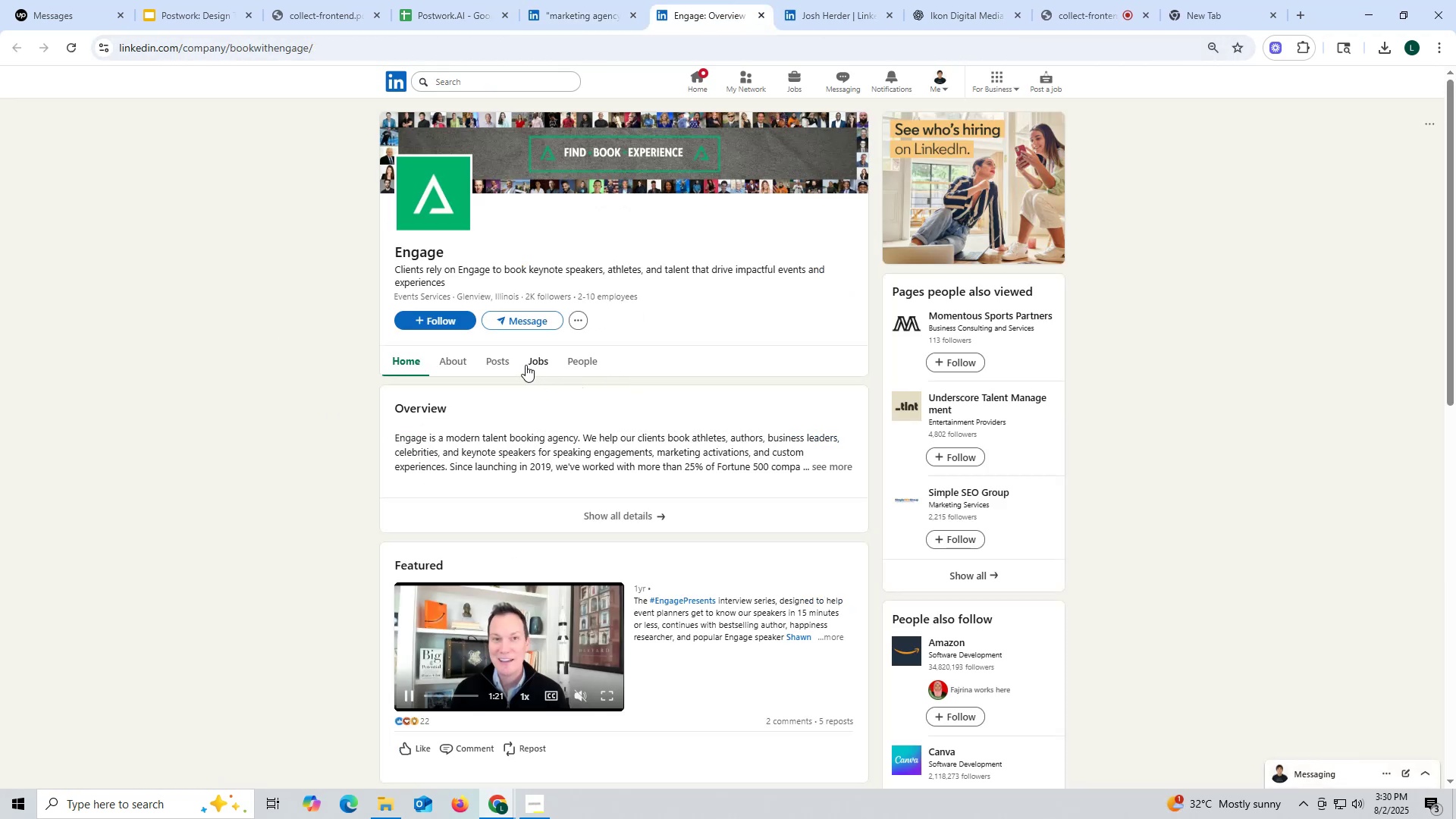 
left_click([498, 361])
 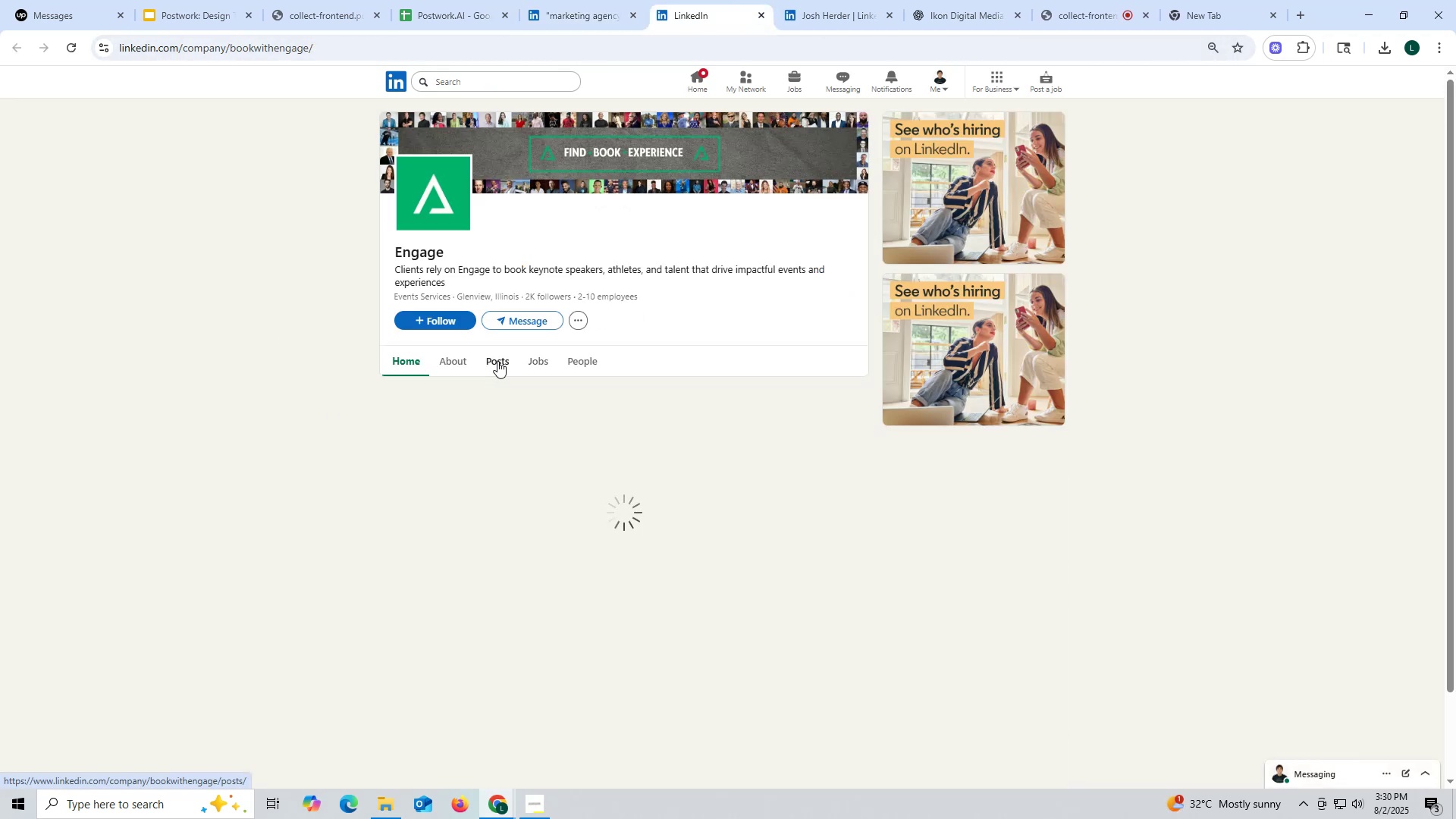 
mouse_move([460, 374])
 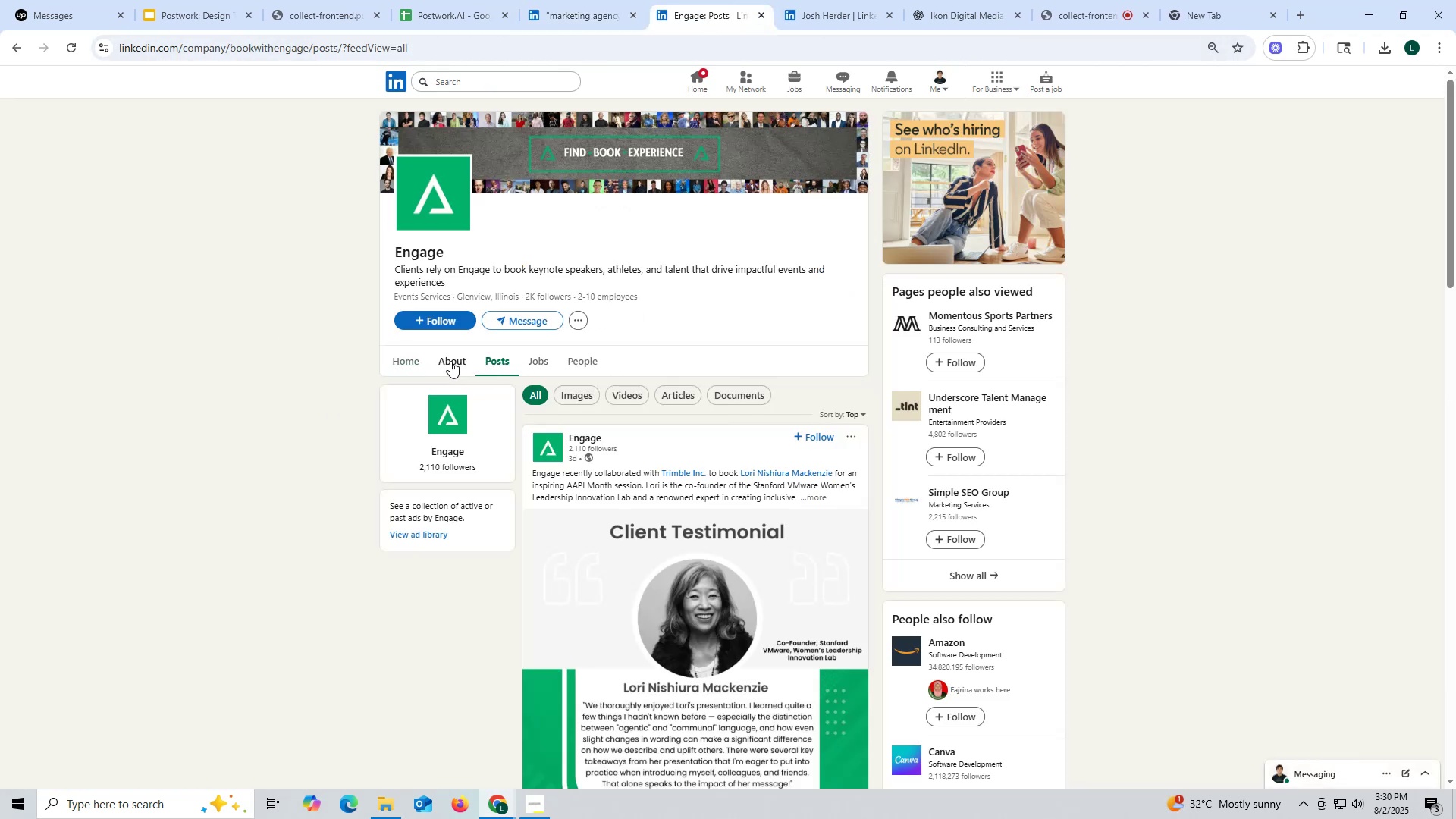 
left_click([450, 361])
 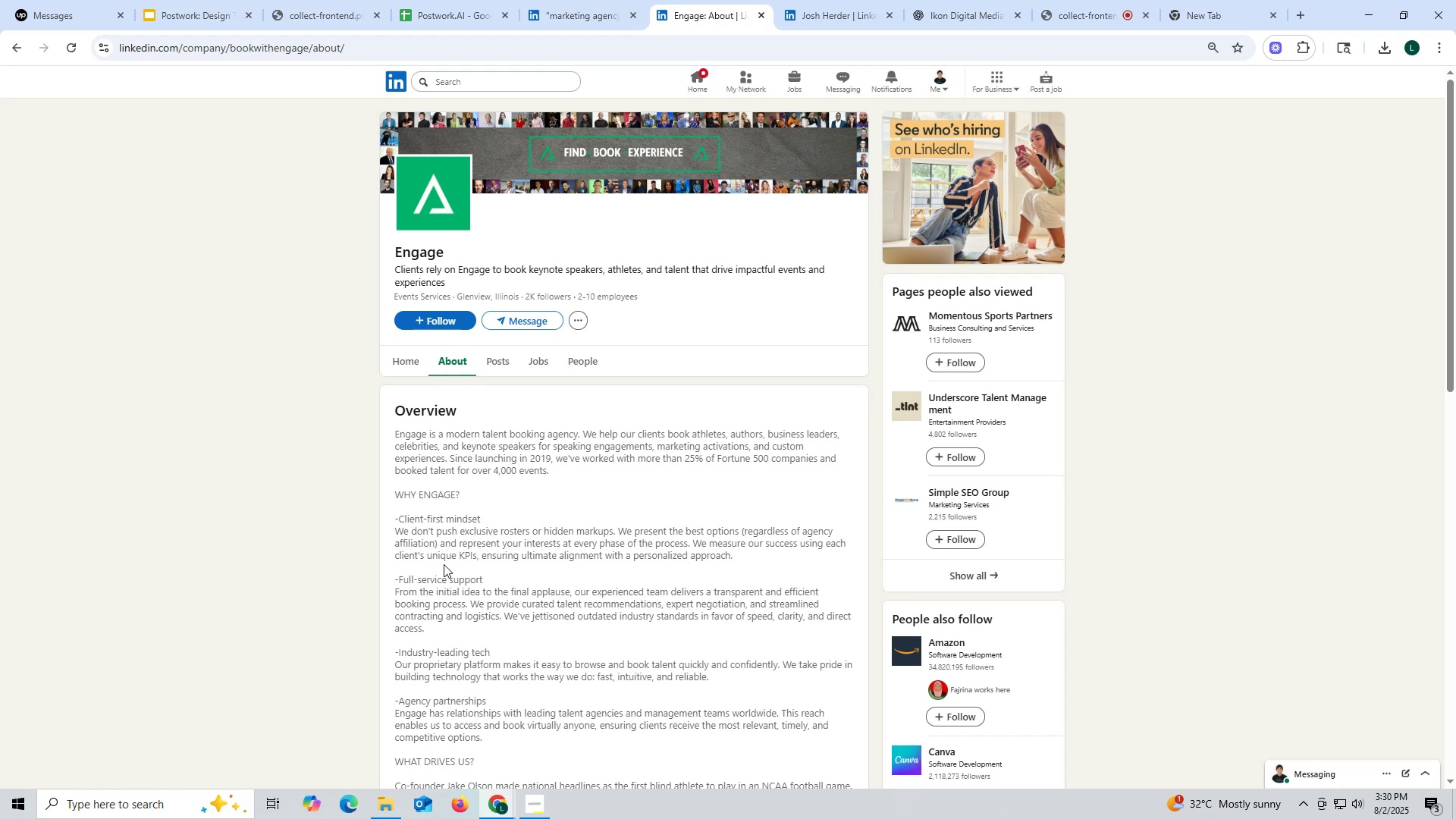 
scroll: coordinate [422, 494], scroll_direction: down, amount: 5.0
 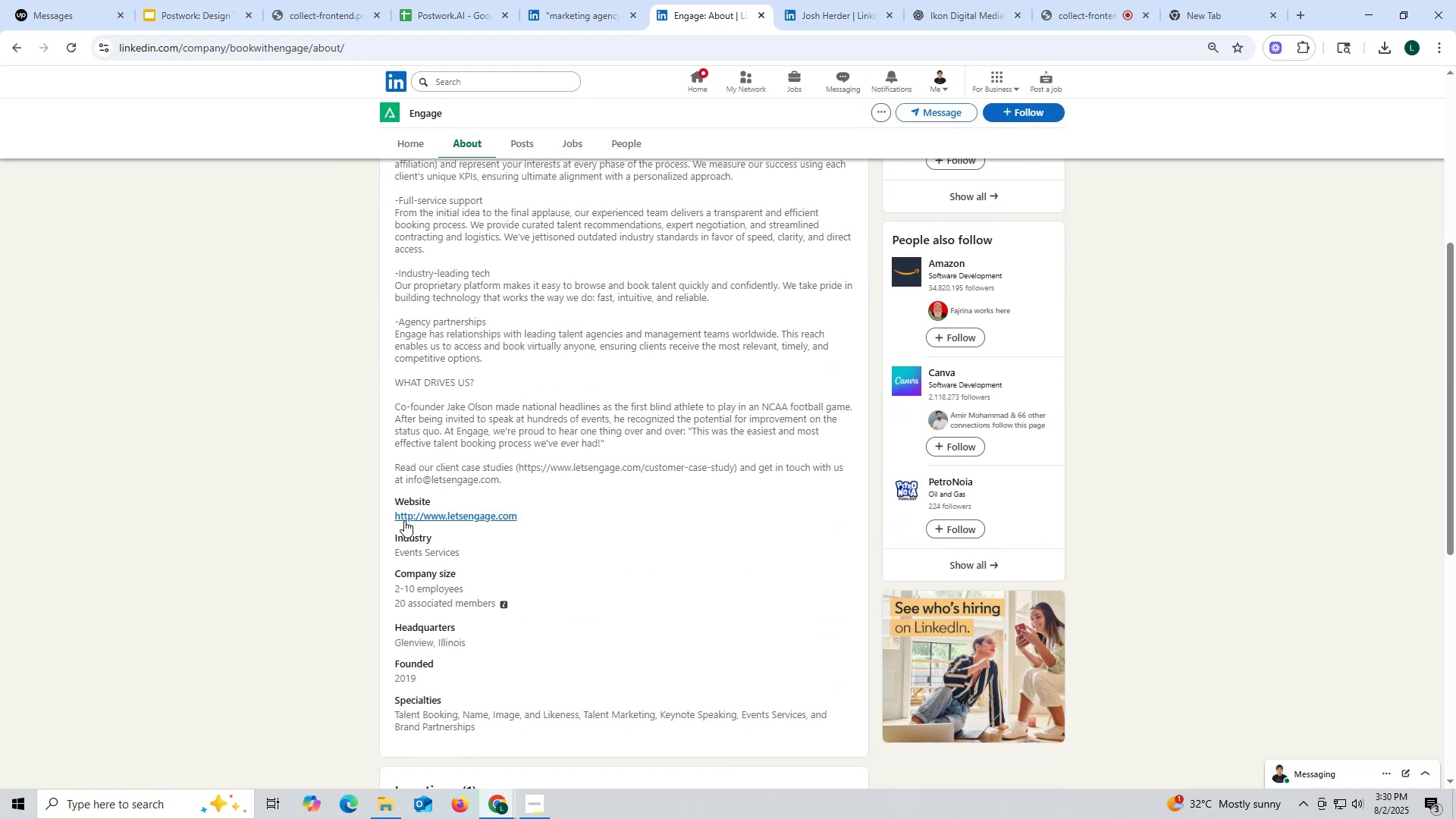 
left_click_drag(start_coordinate=[388, 516], to_coordinate=[623, 516])
 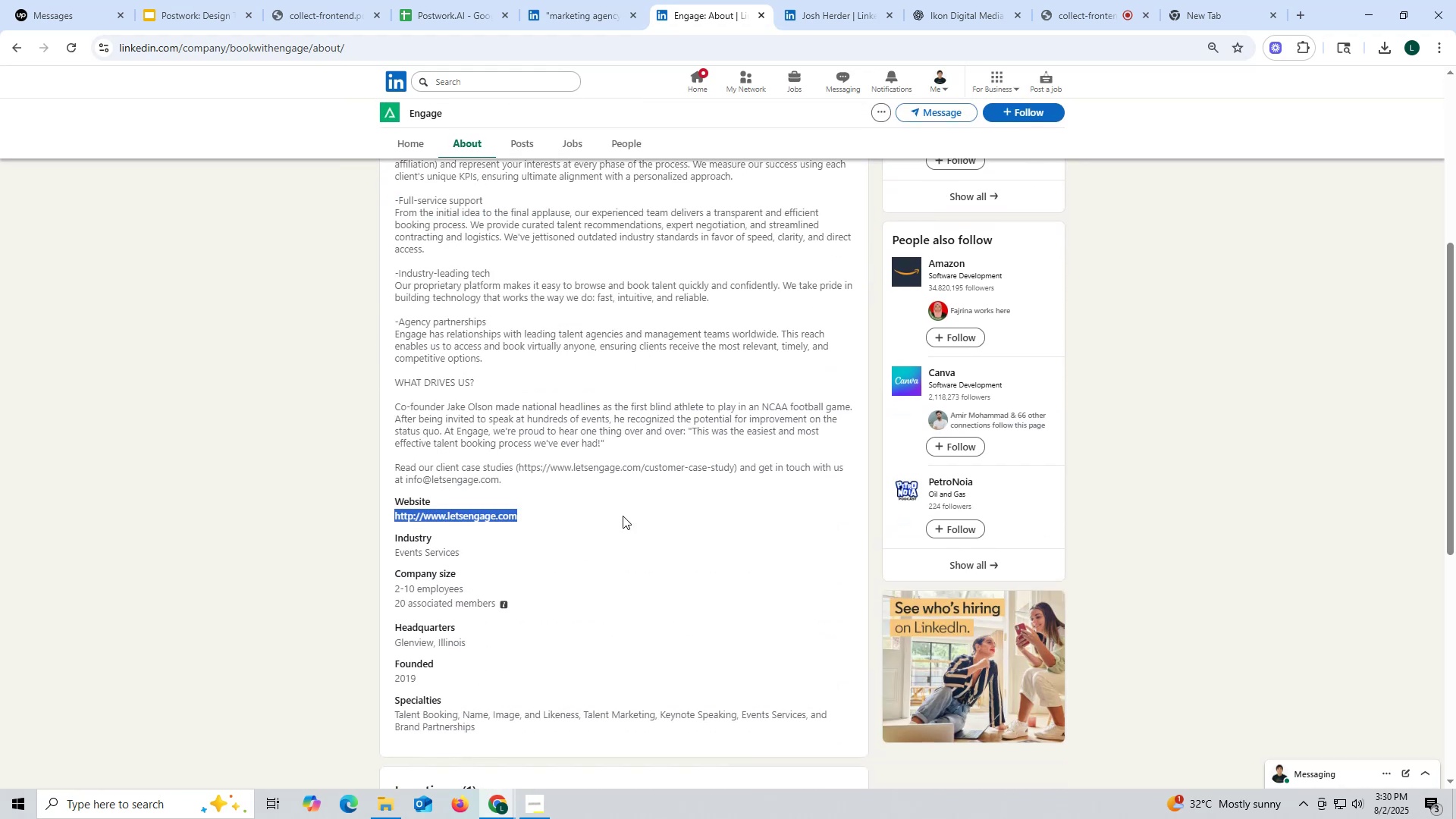 
key(Control+ControlLeft)
 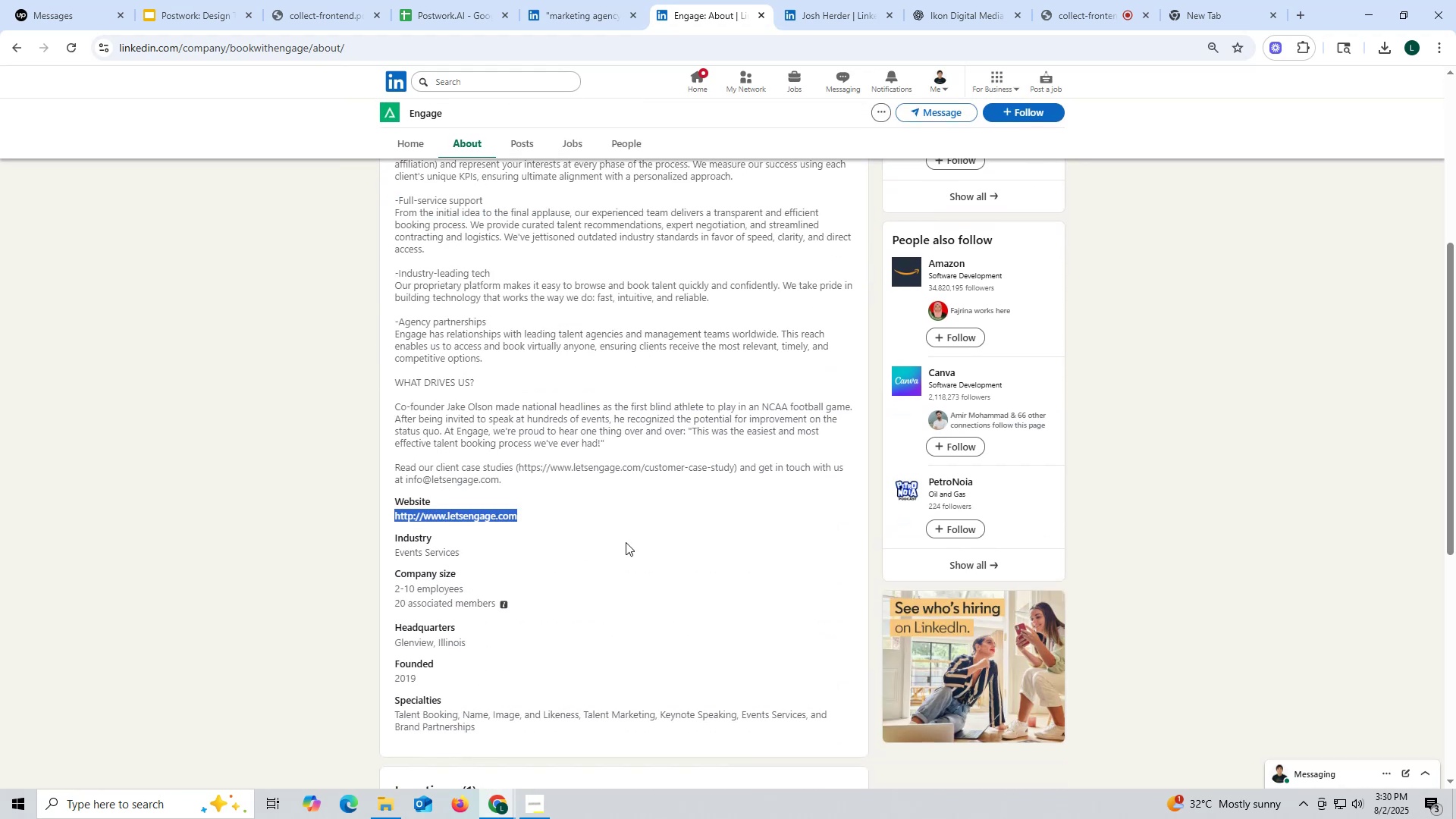 
key(C)
 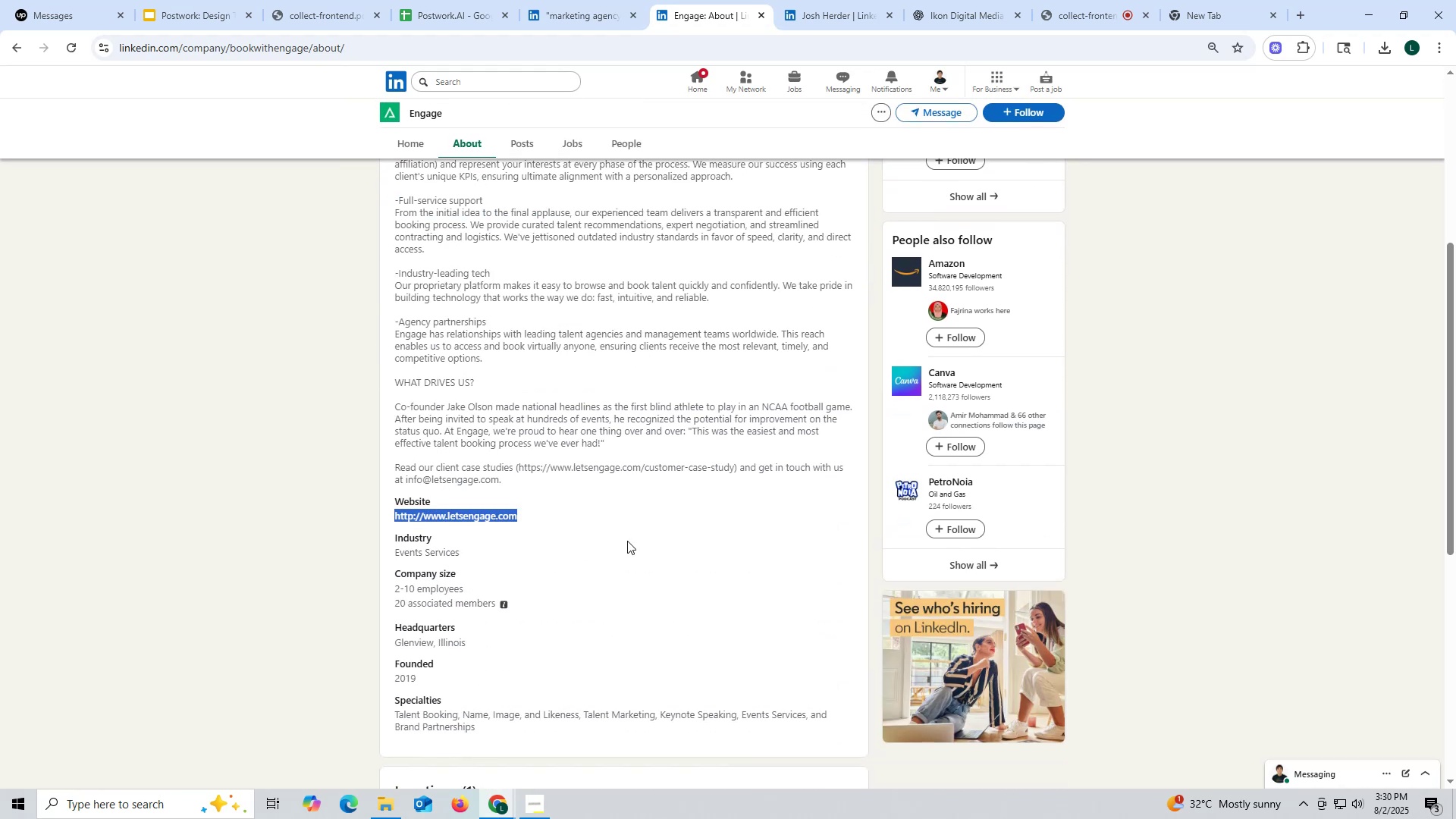 
key(Control+ControlLeft)
 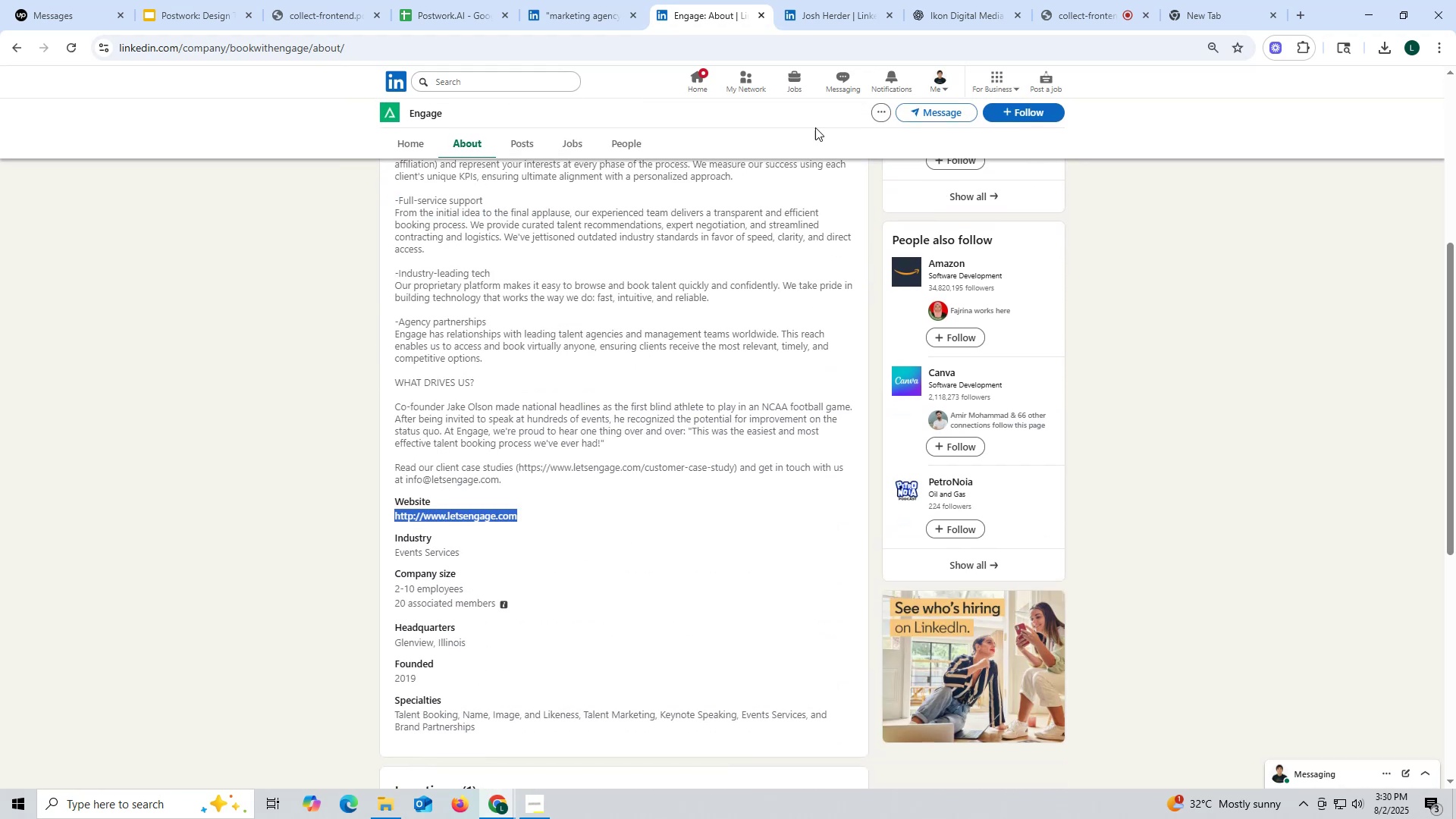 
key(Control+C)
 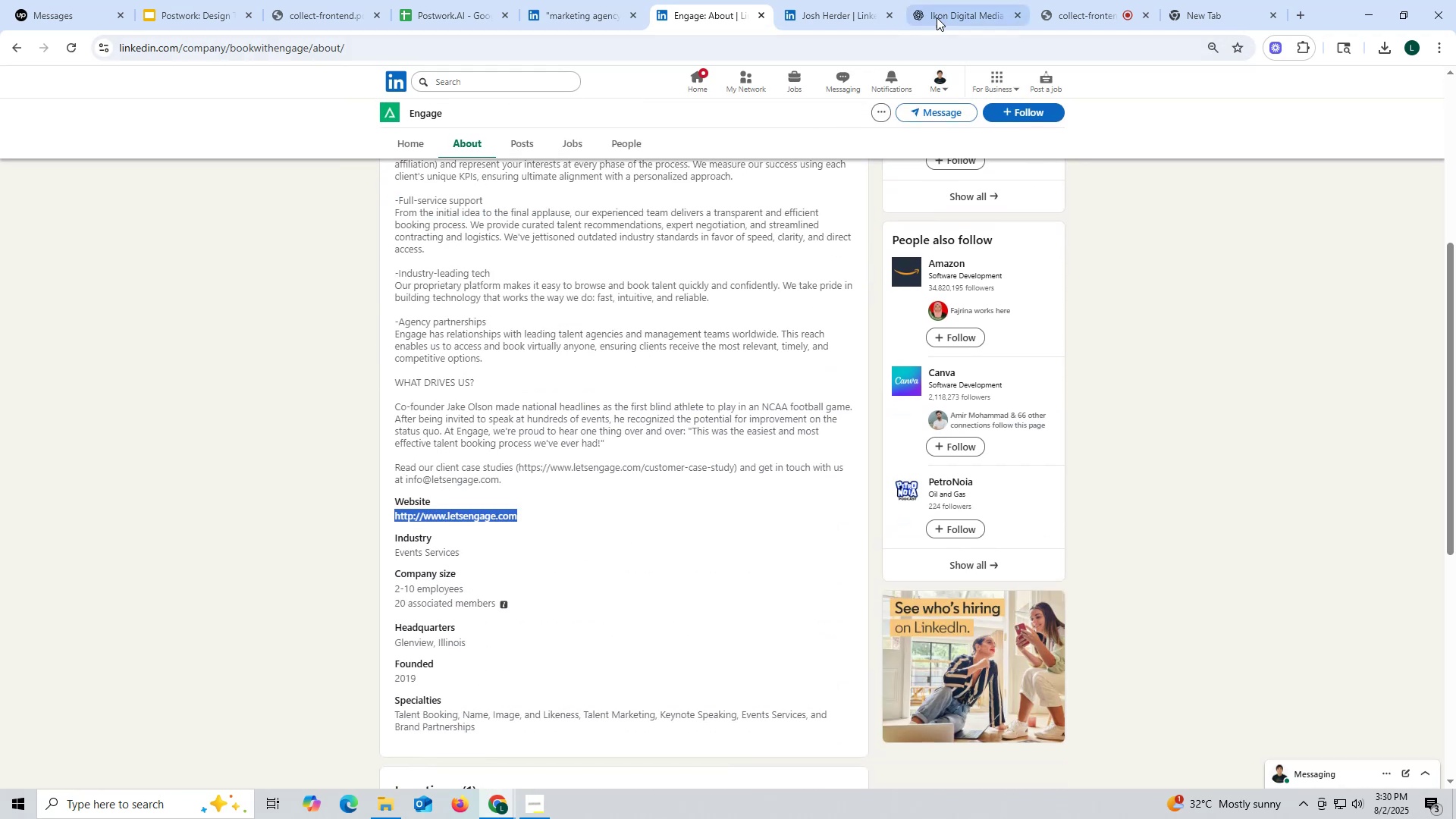 
left_click([937, 17])
 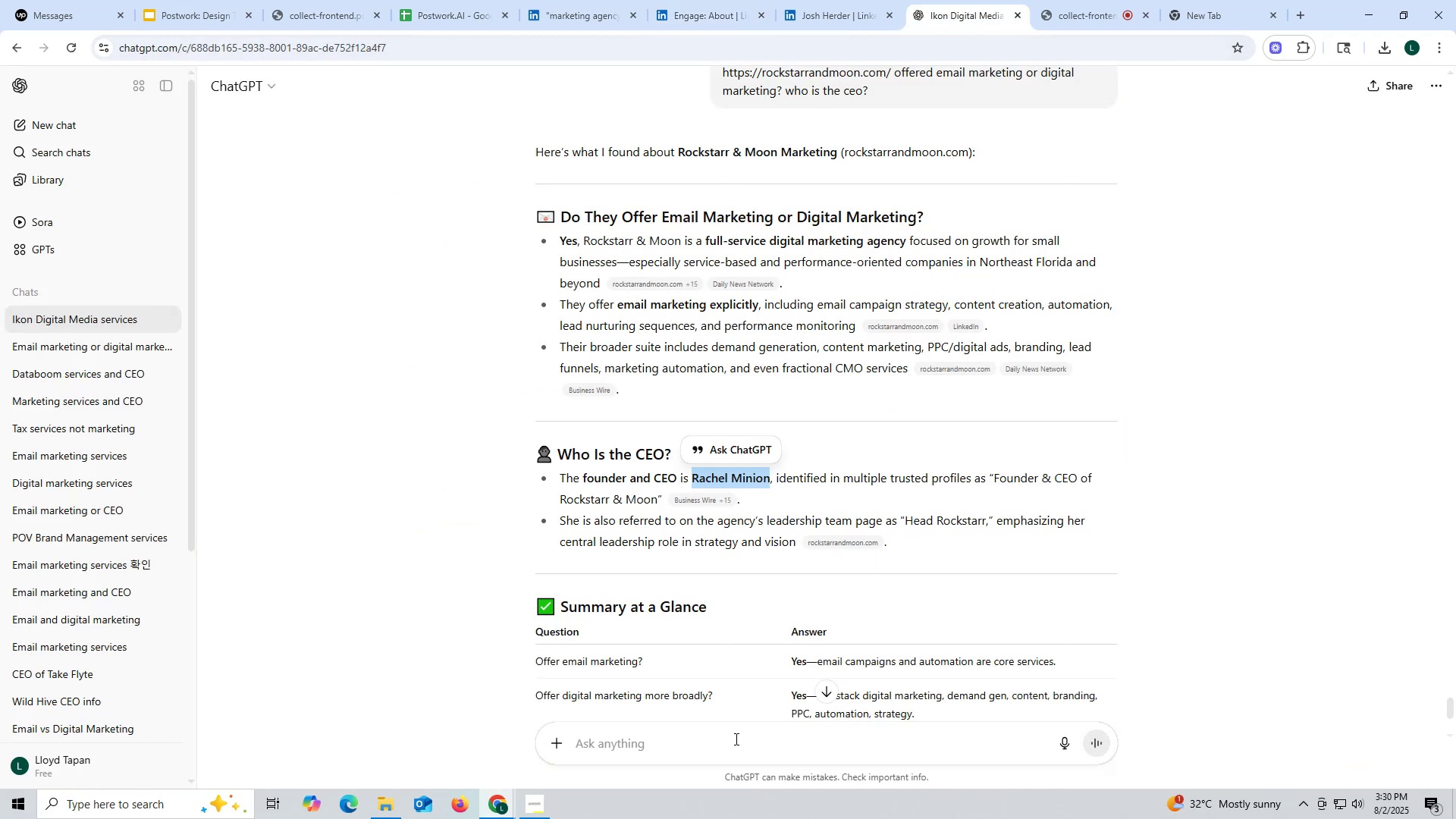 
left_click([737, 743])
 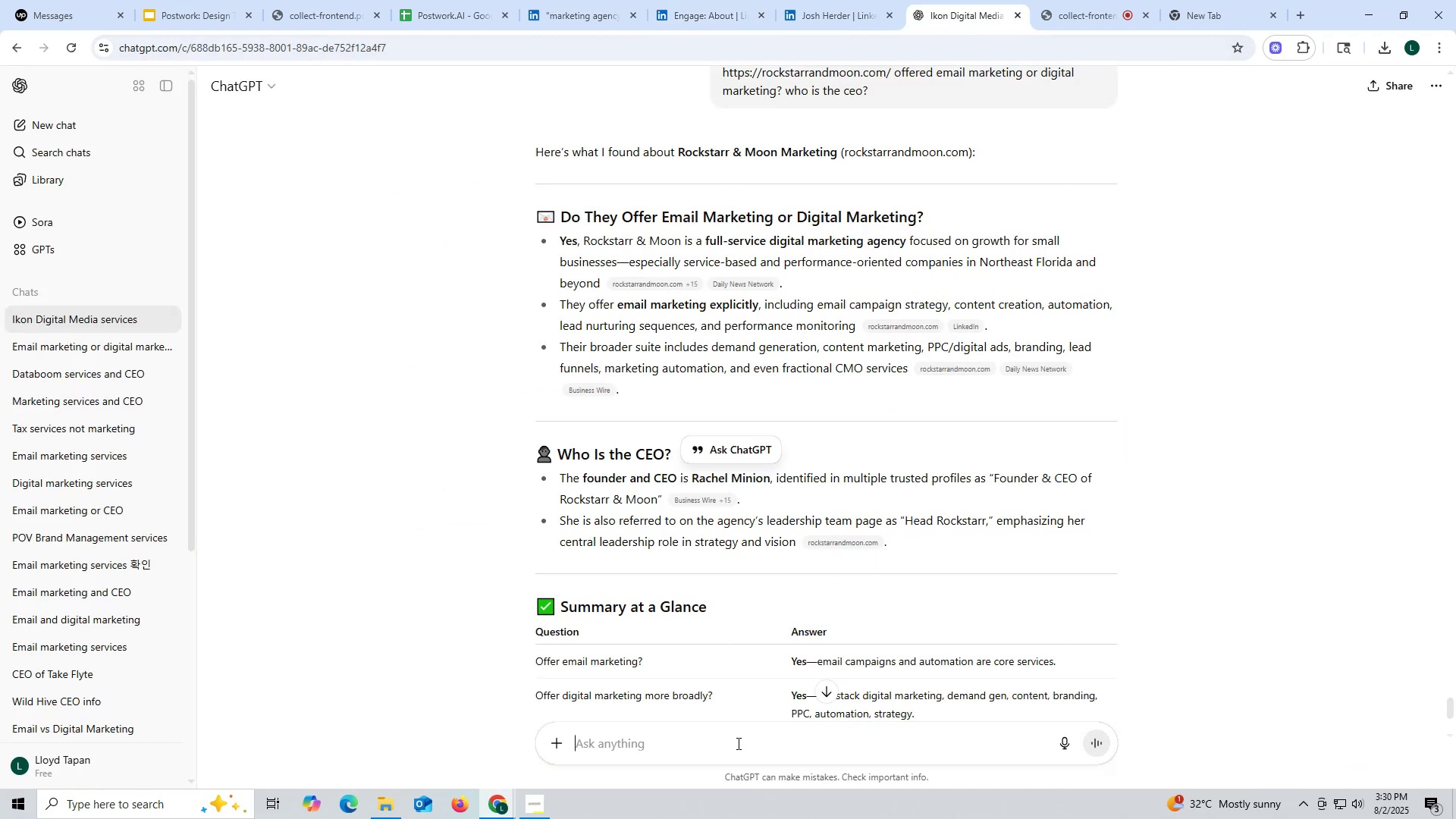 
key(Control+ControlLeft)
 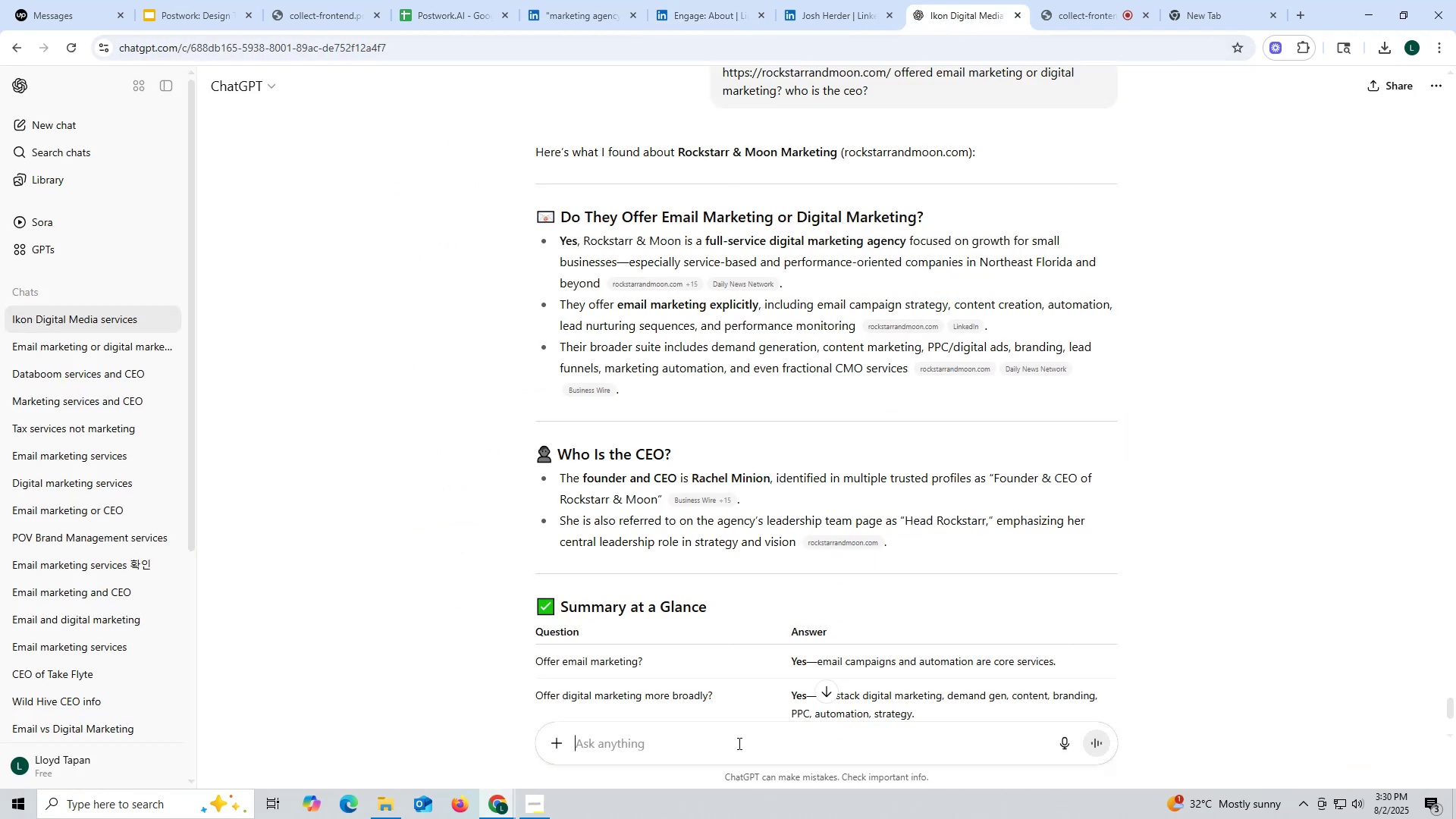 
key(Control+V)
 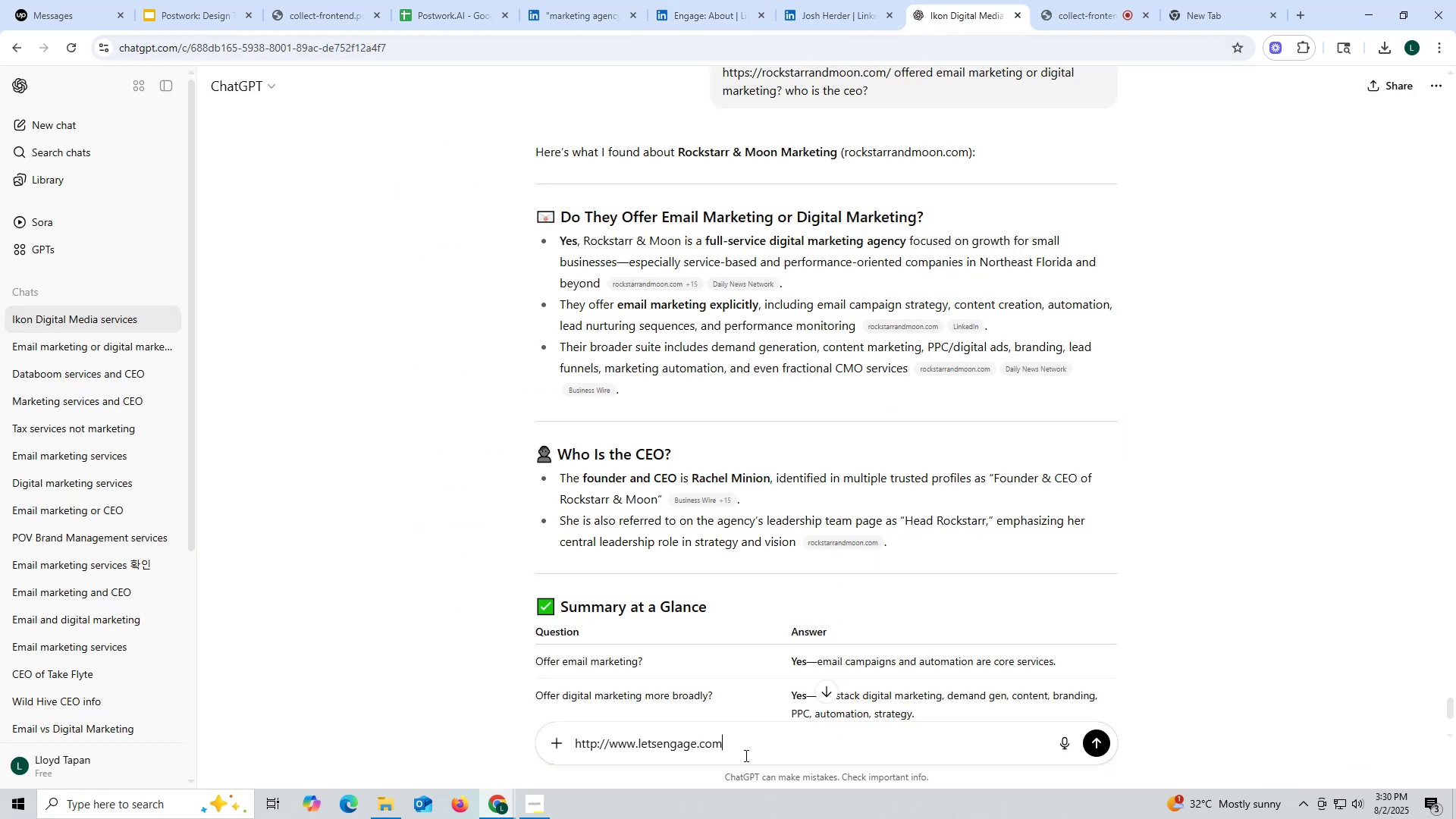 
key(Space)
 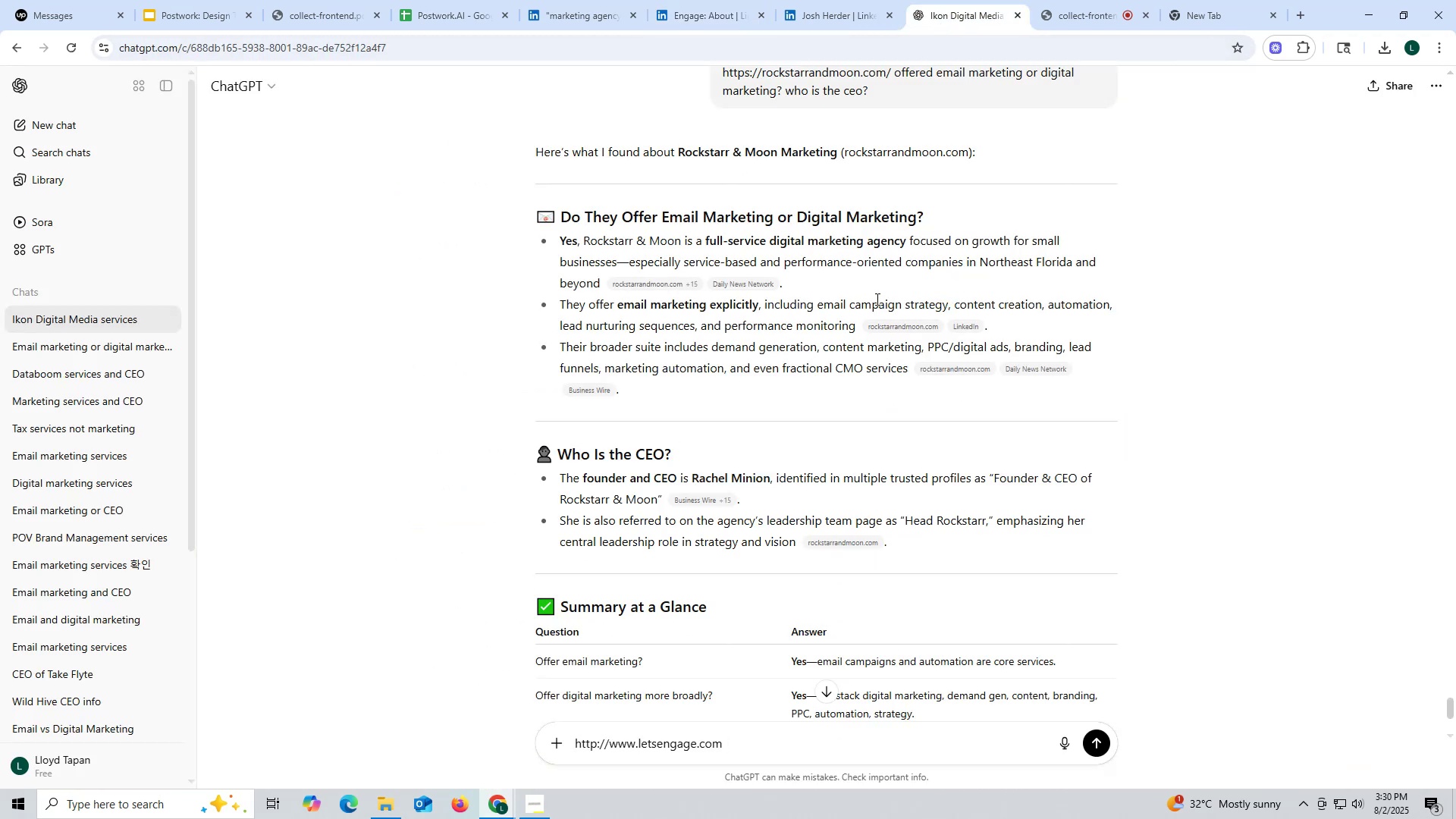 
scroll: coordinate [876, 299], scroll_direction: up, amount: 1.0
 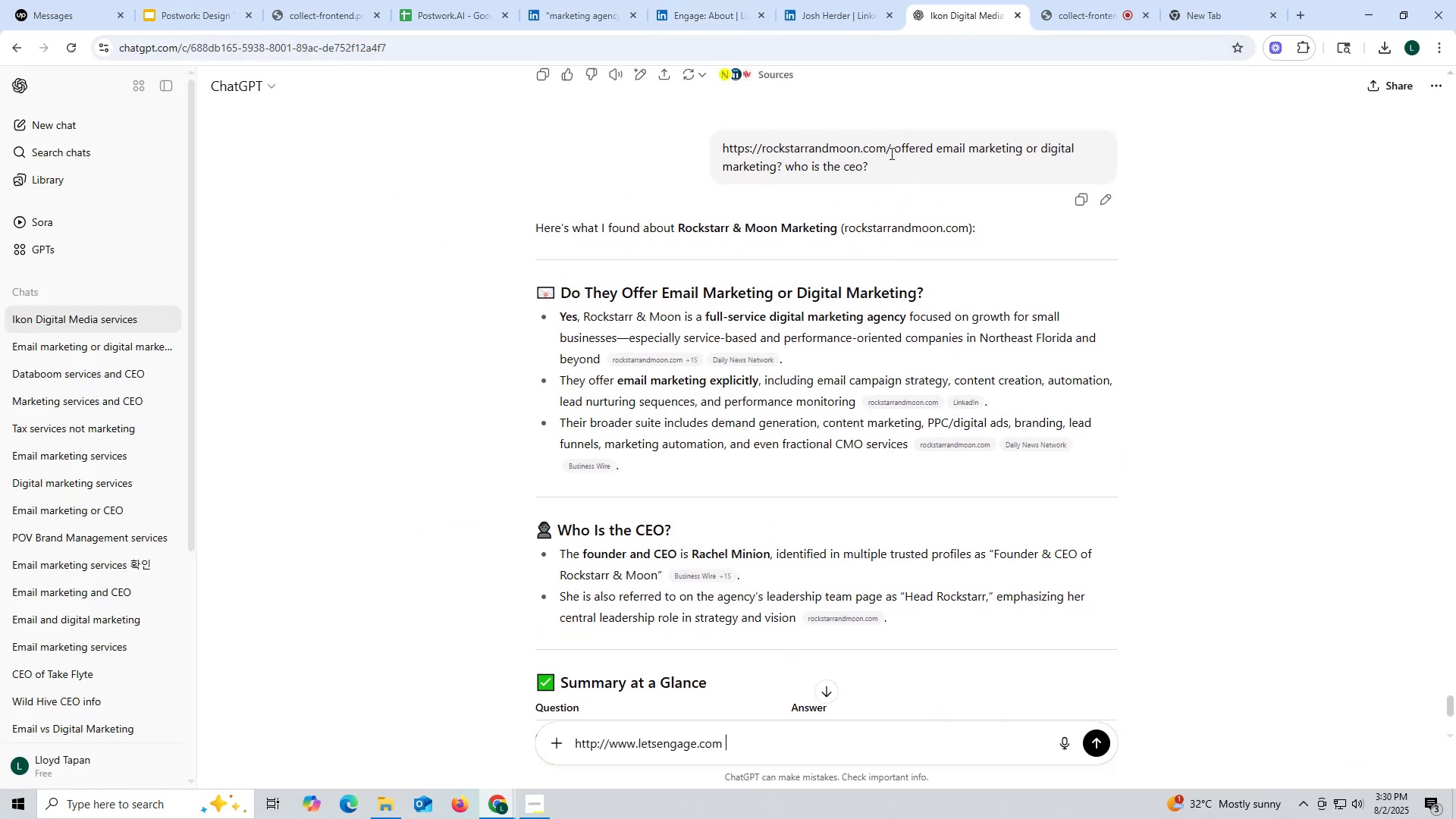 
left_click([898, 148])
 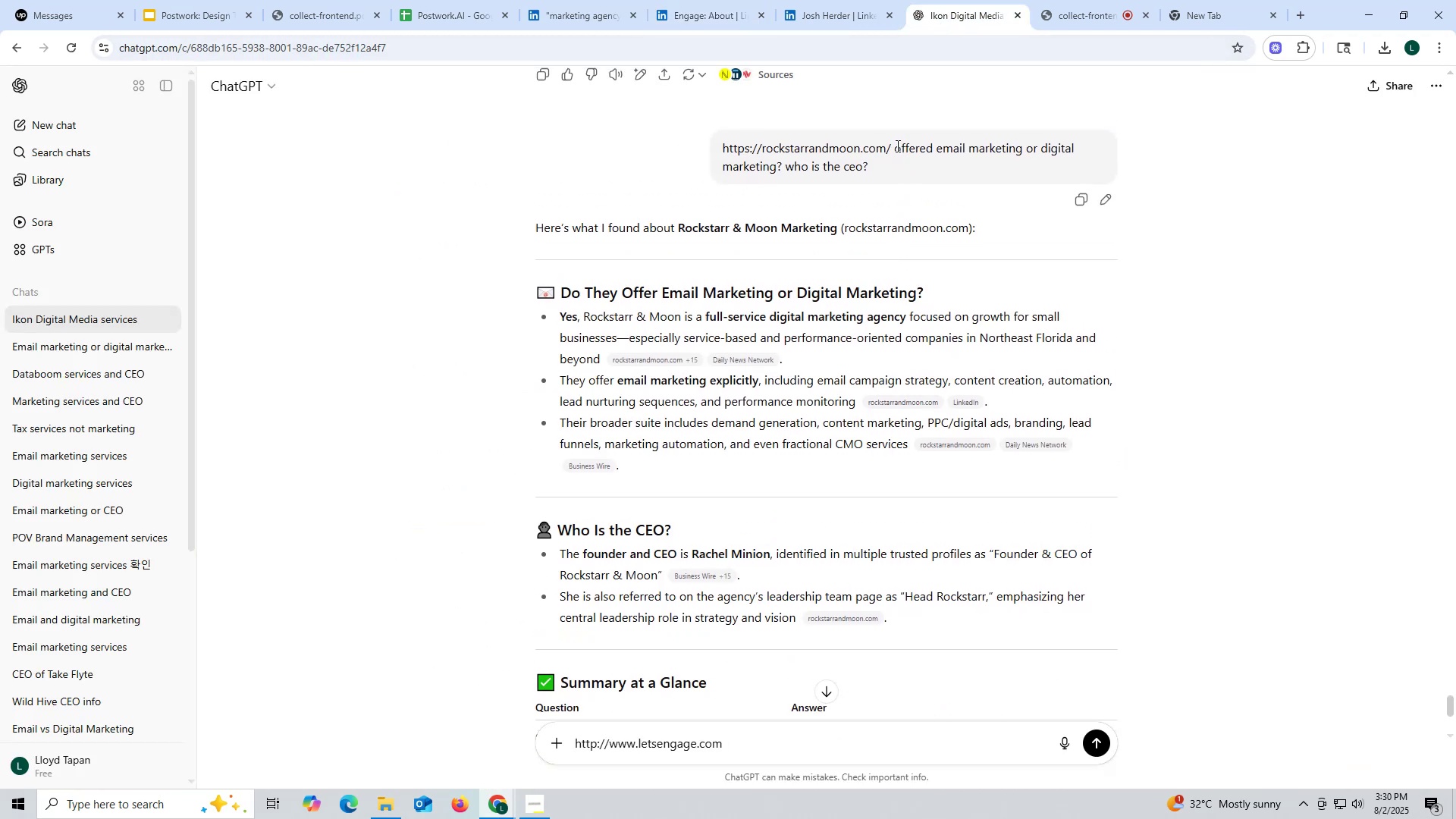 
left_click_drag(start_coordinate=[896, 146], to_coordinate=[945, 168])
 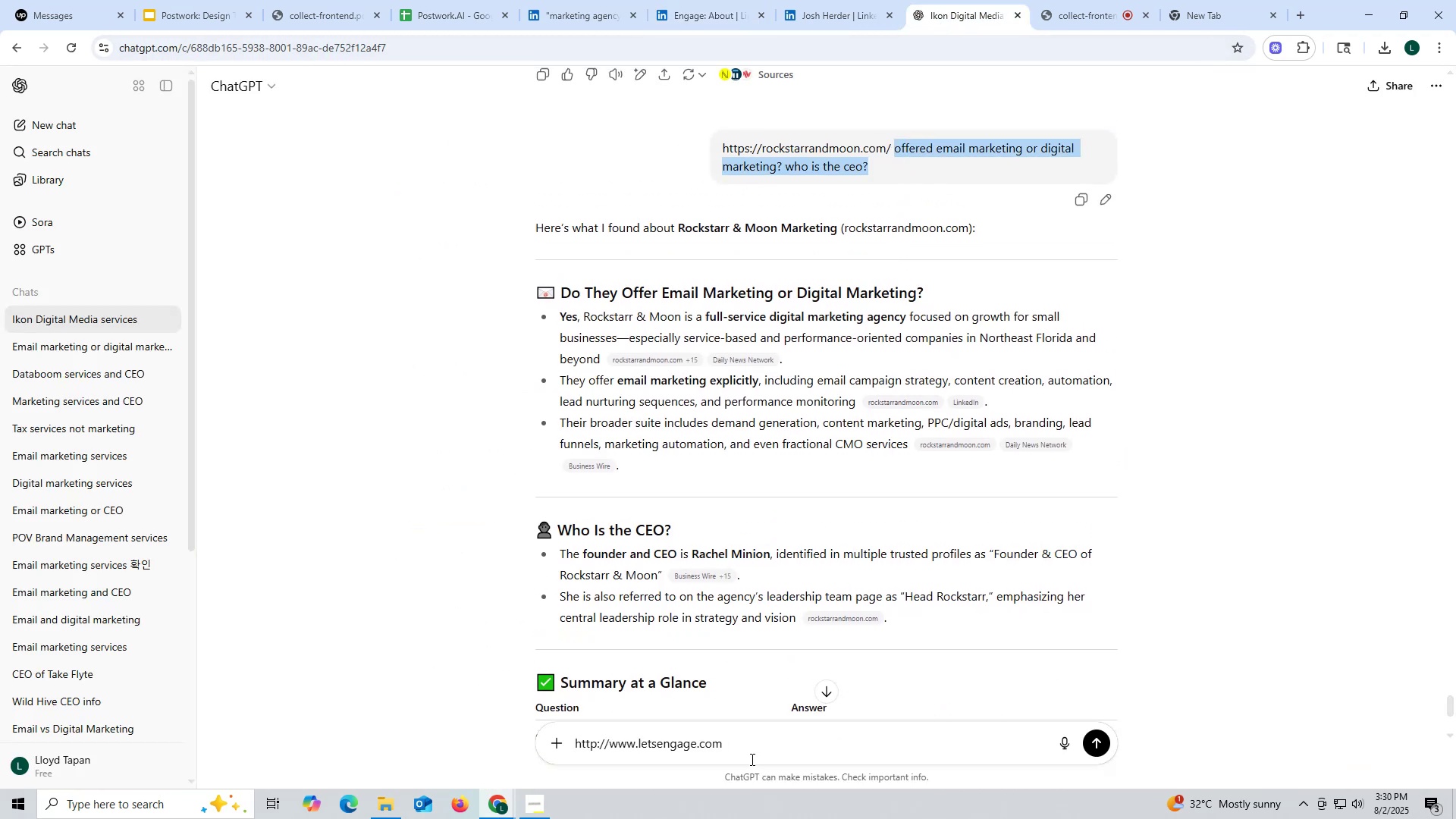 
key(Control+ControlLeft)
 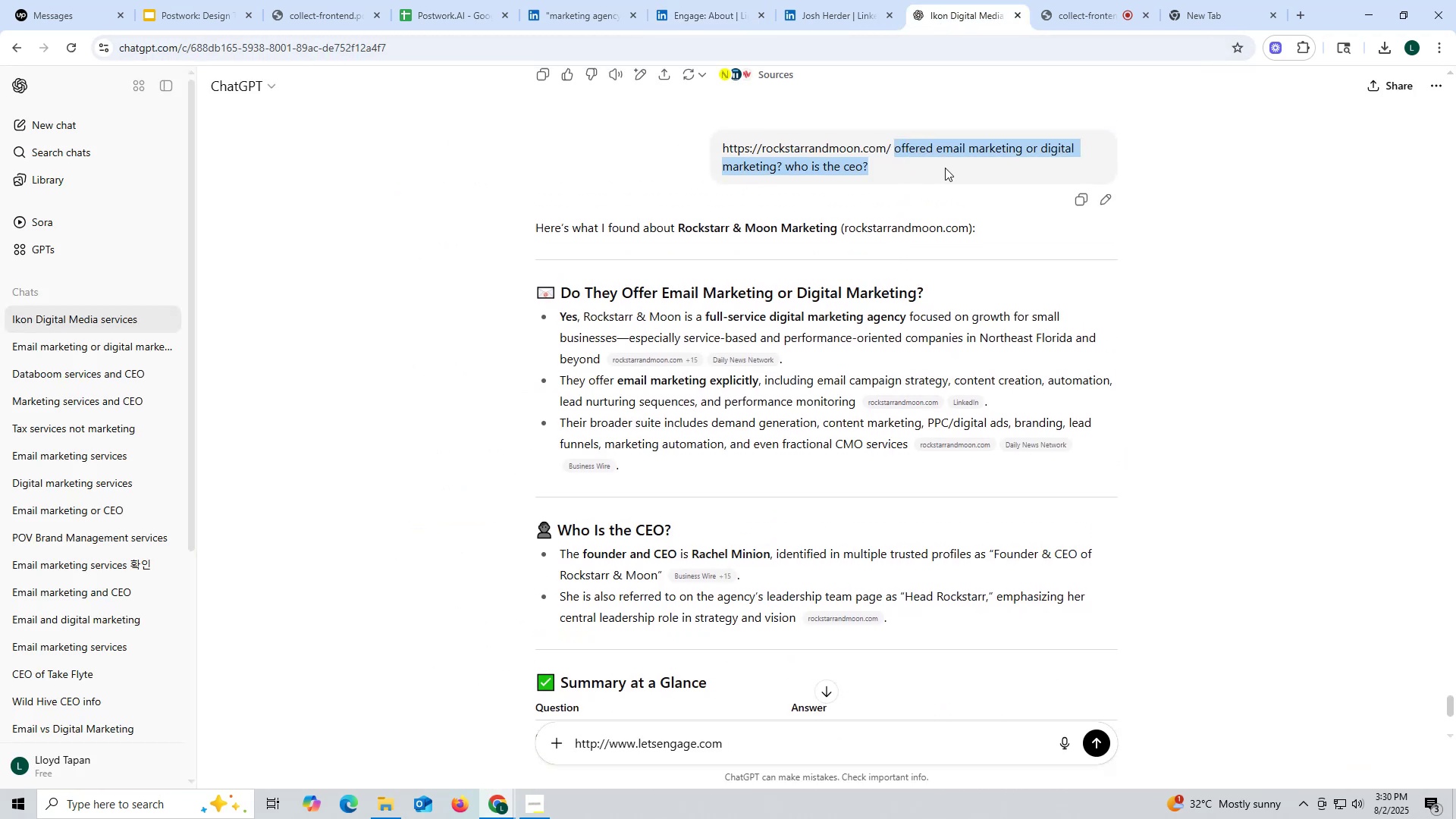 
key(Control+C)
 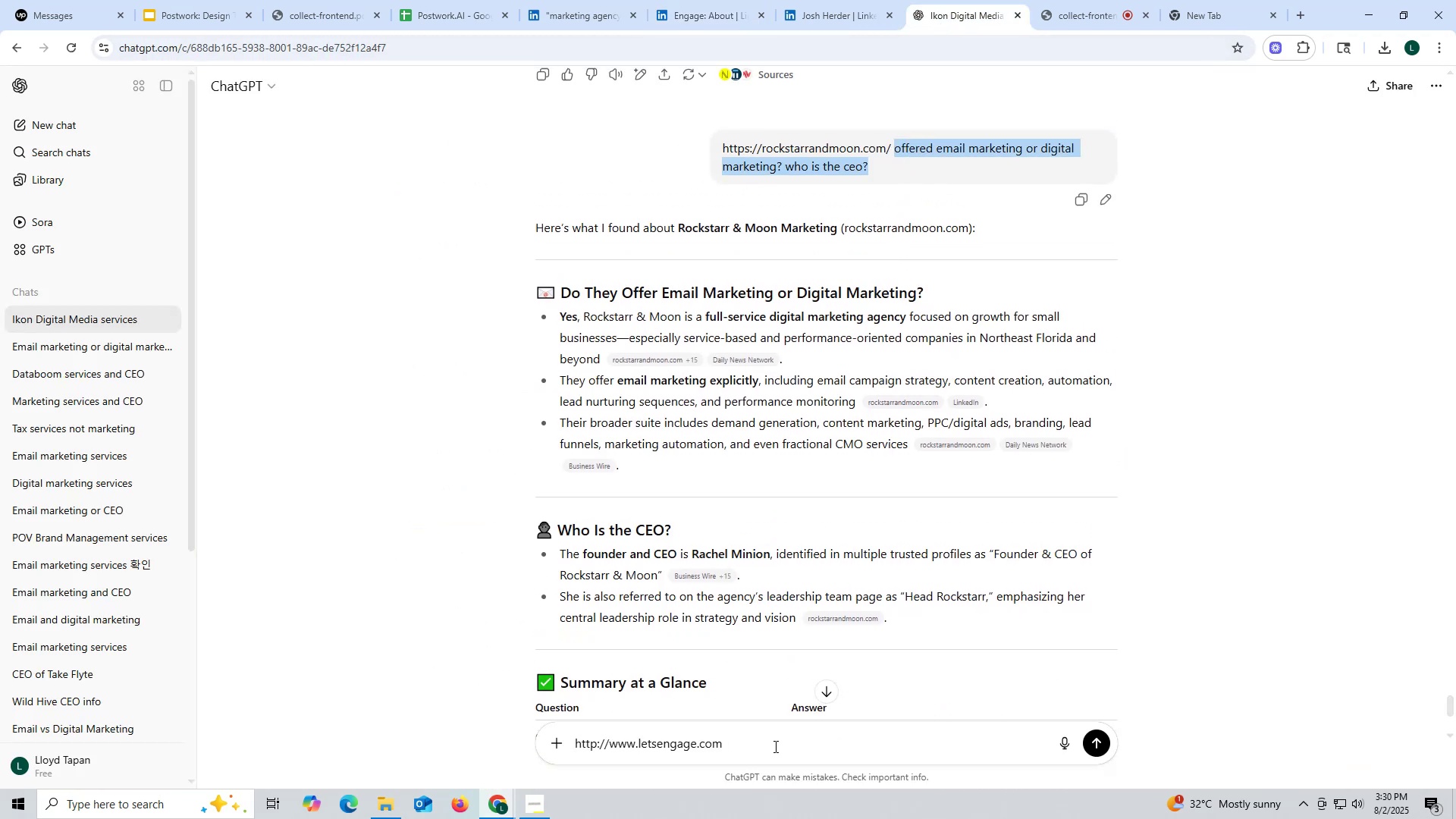 
key(Control+ControlLeft)
 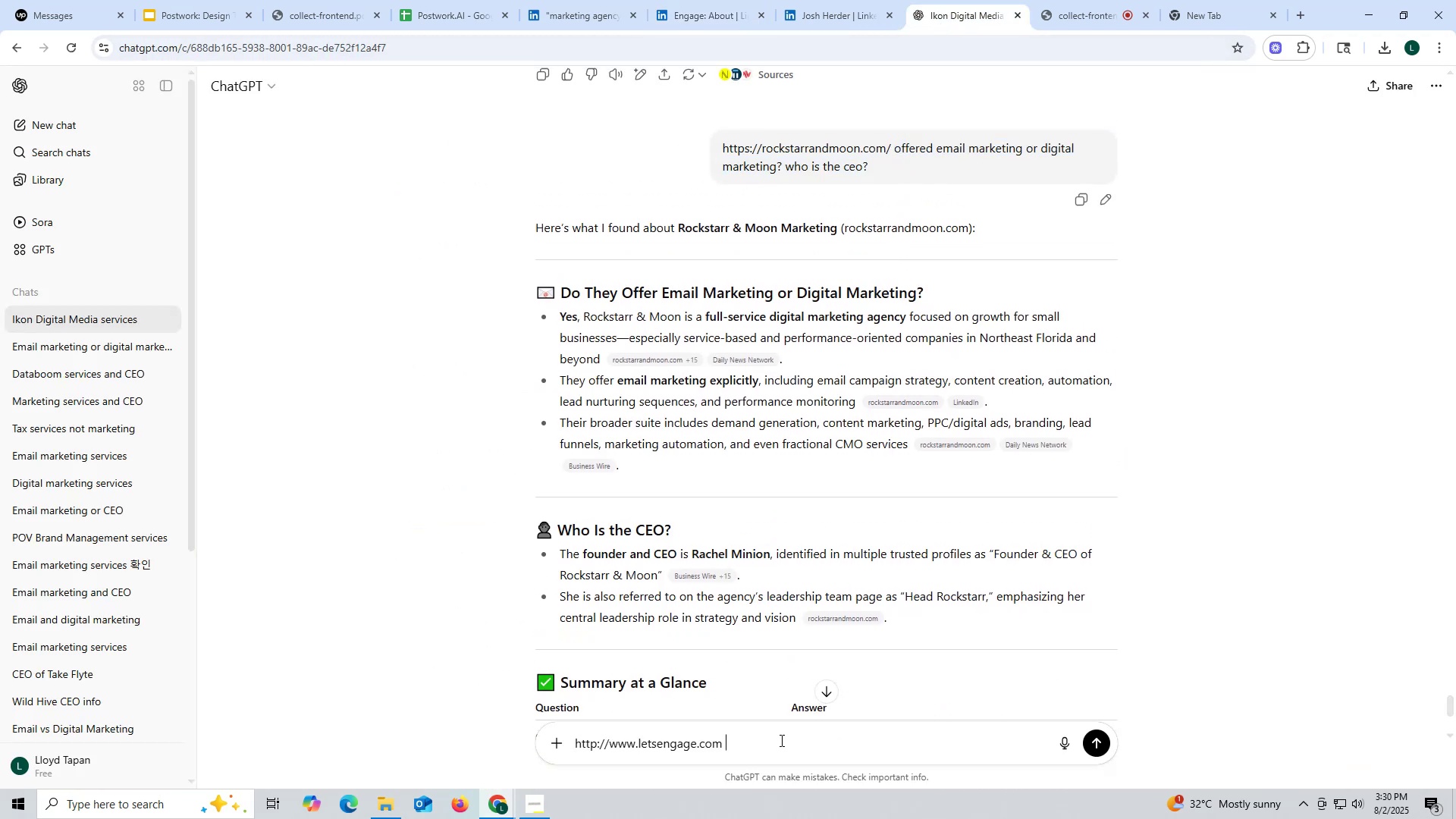 
left_click([780, 740])
 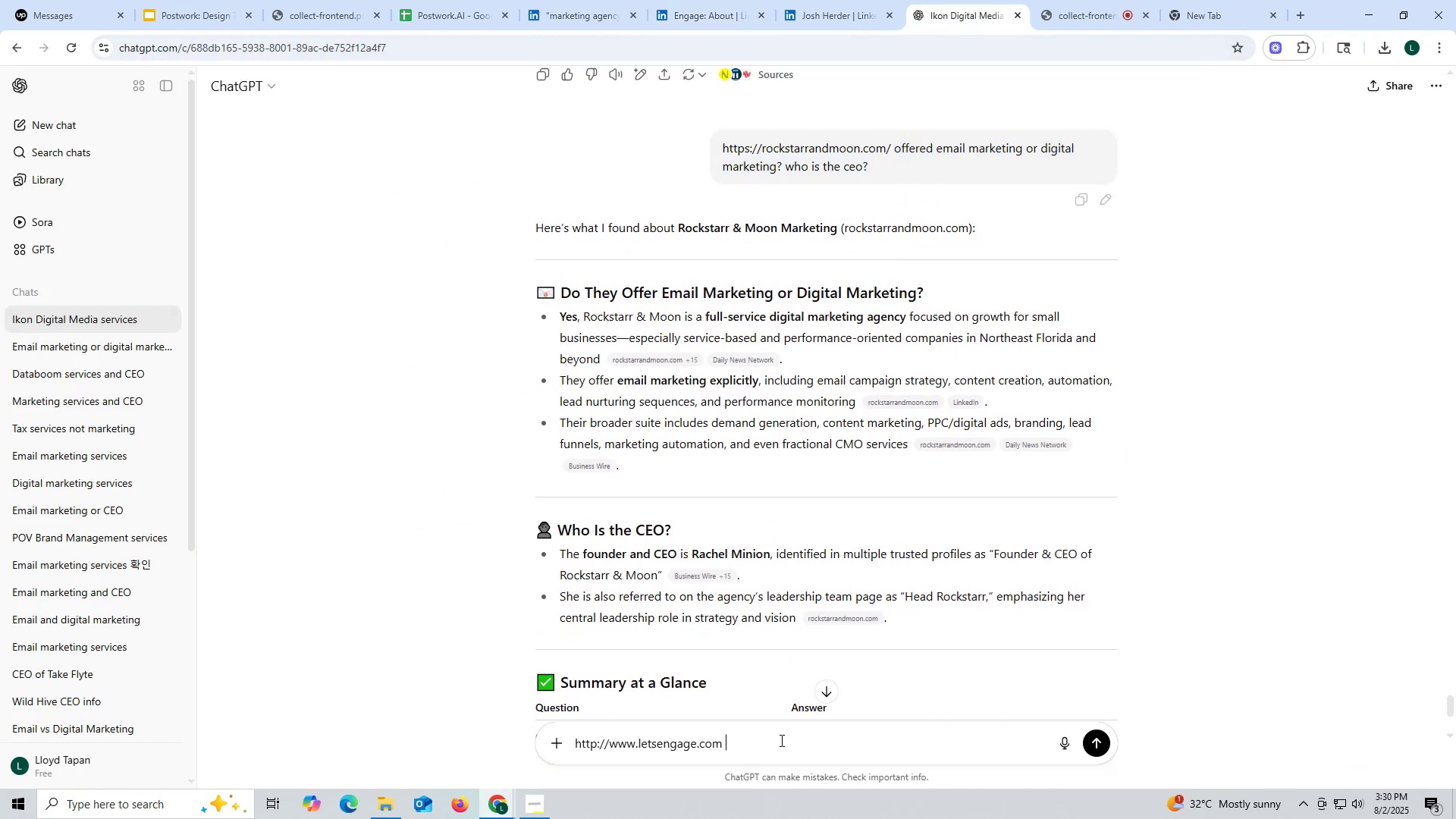 
key(Control+V)
 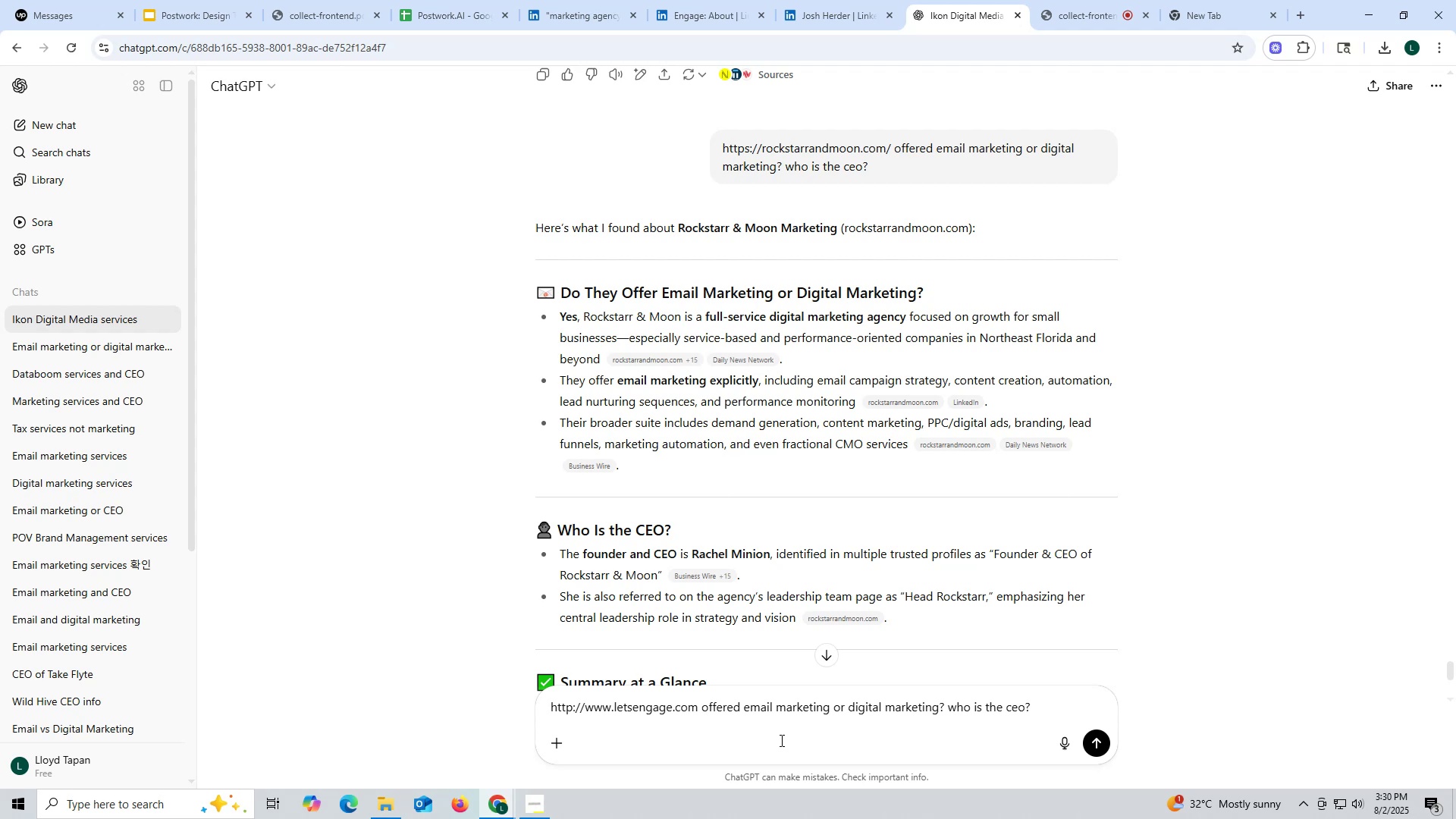 
key(Enter)
 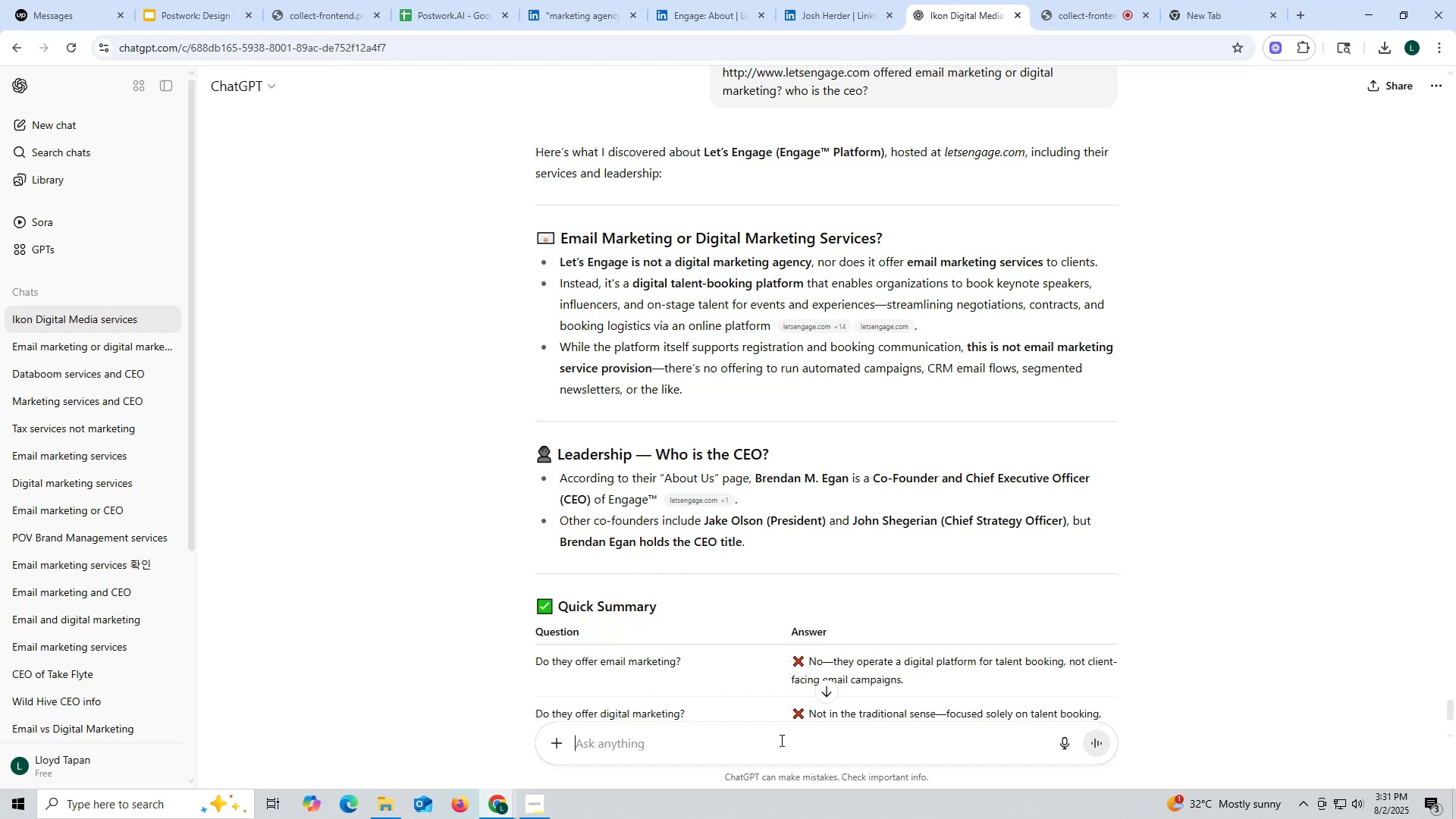 
wait(20.69)
 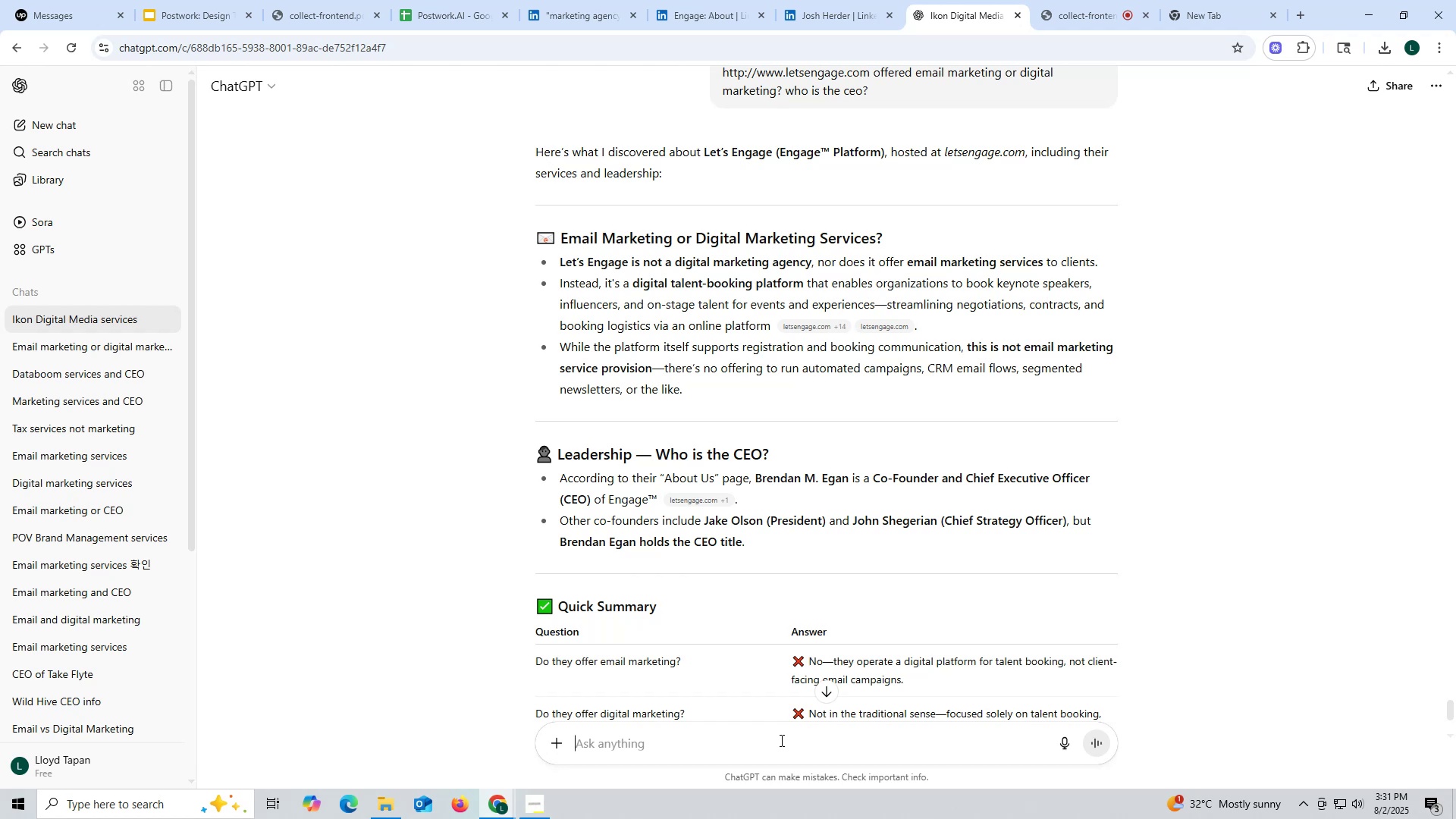 
left_click([717, 23])
 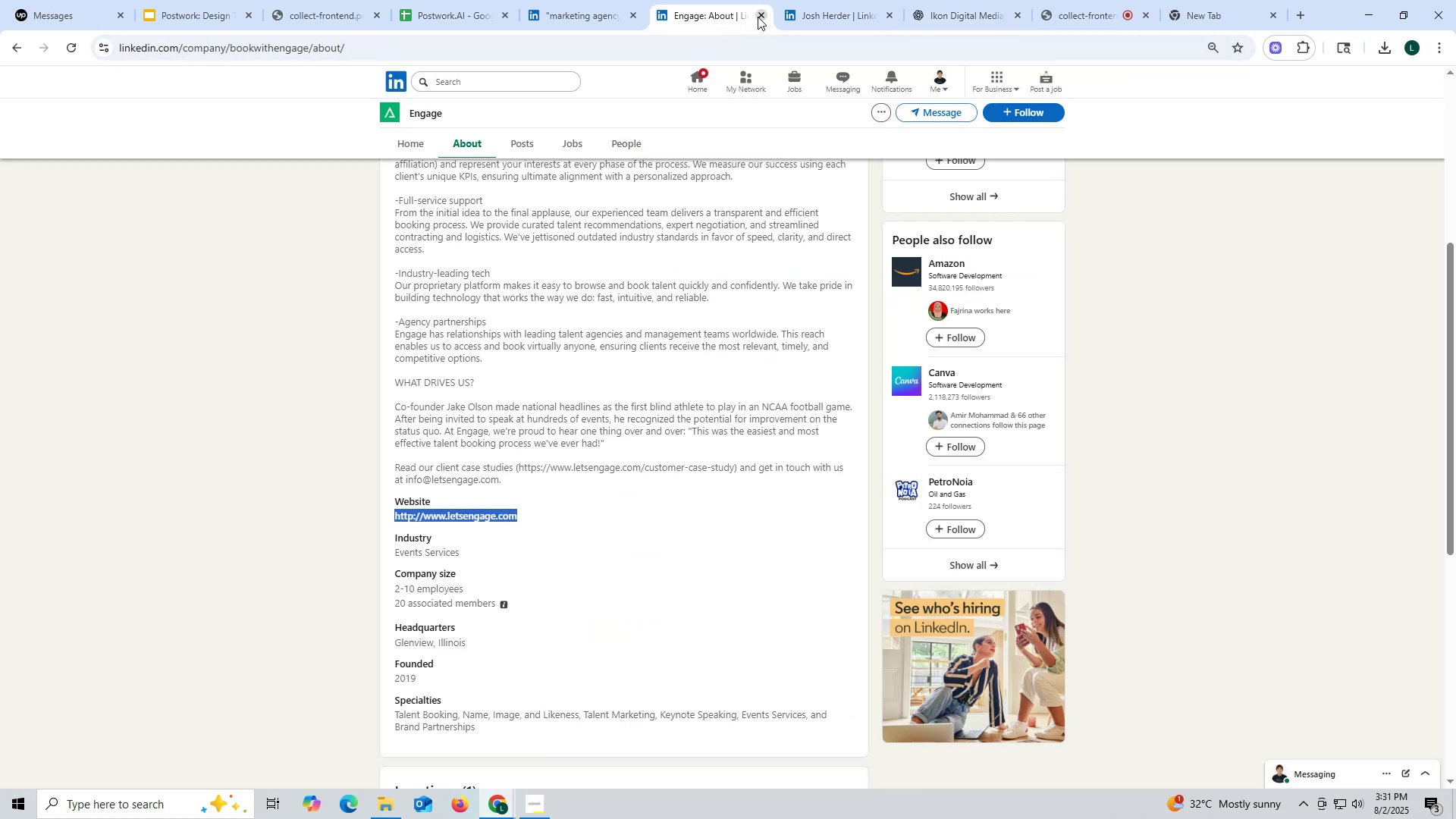 
left_click([760, 17])
 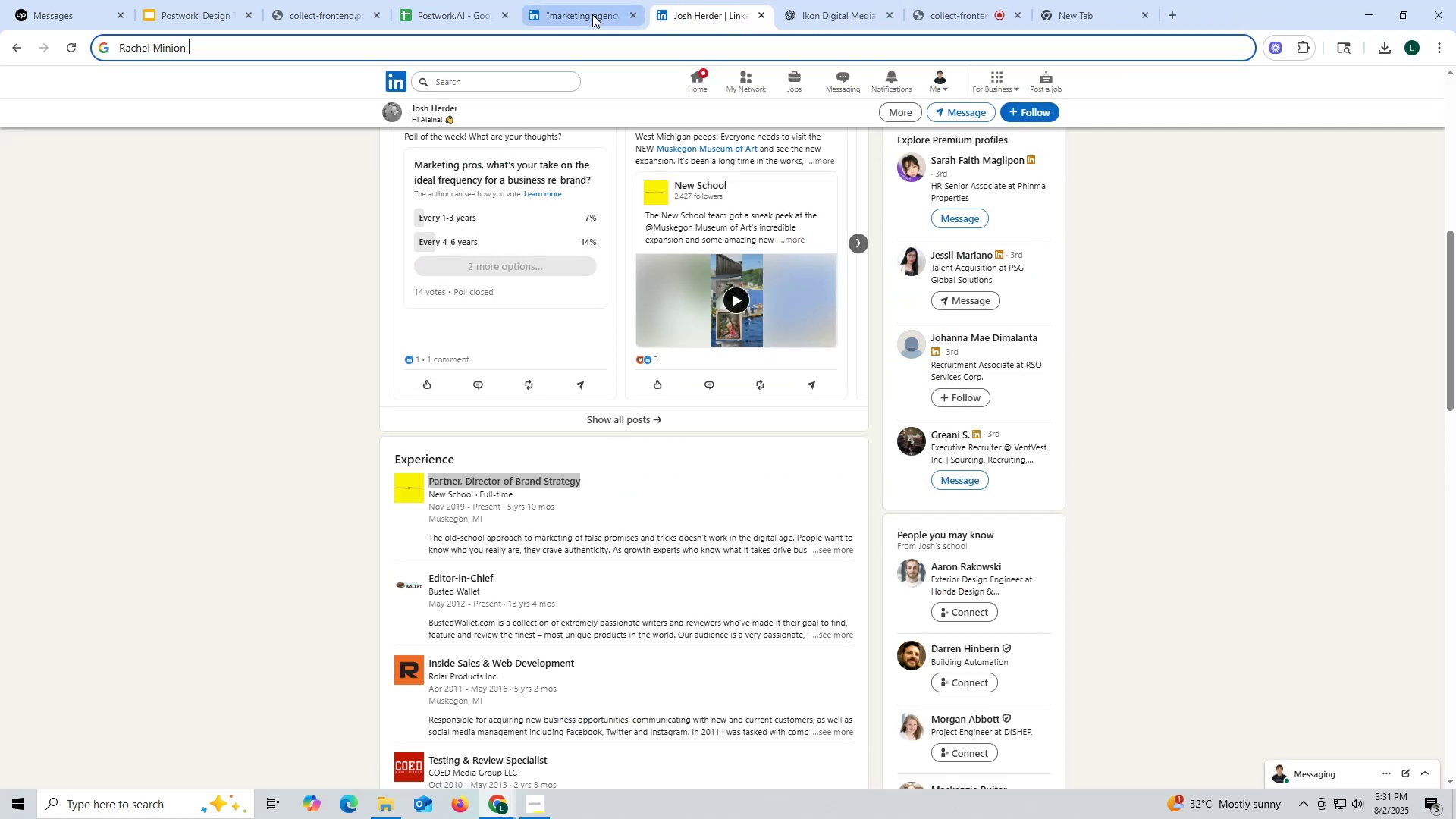 
left_click([574, 9])
 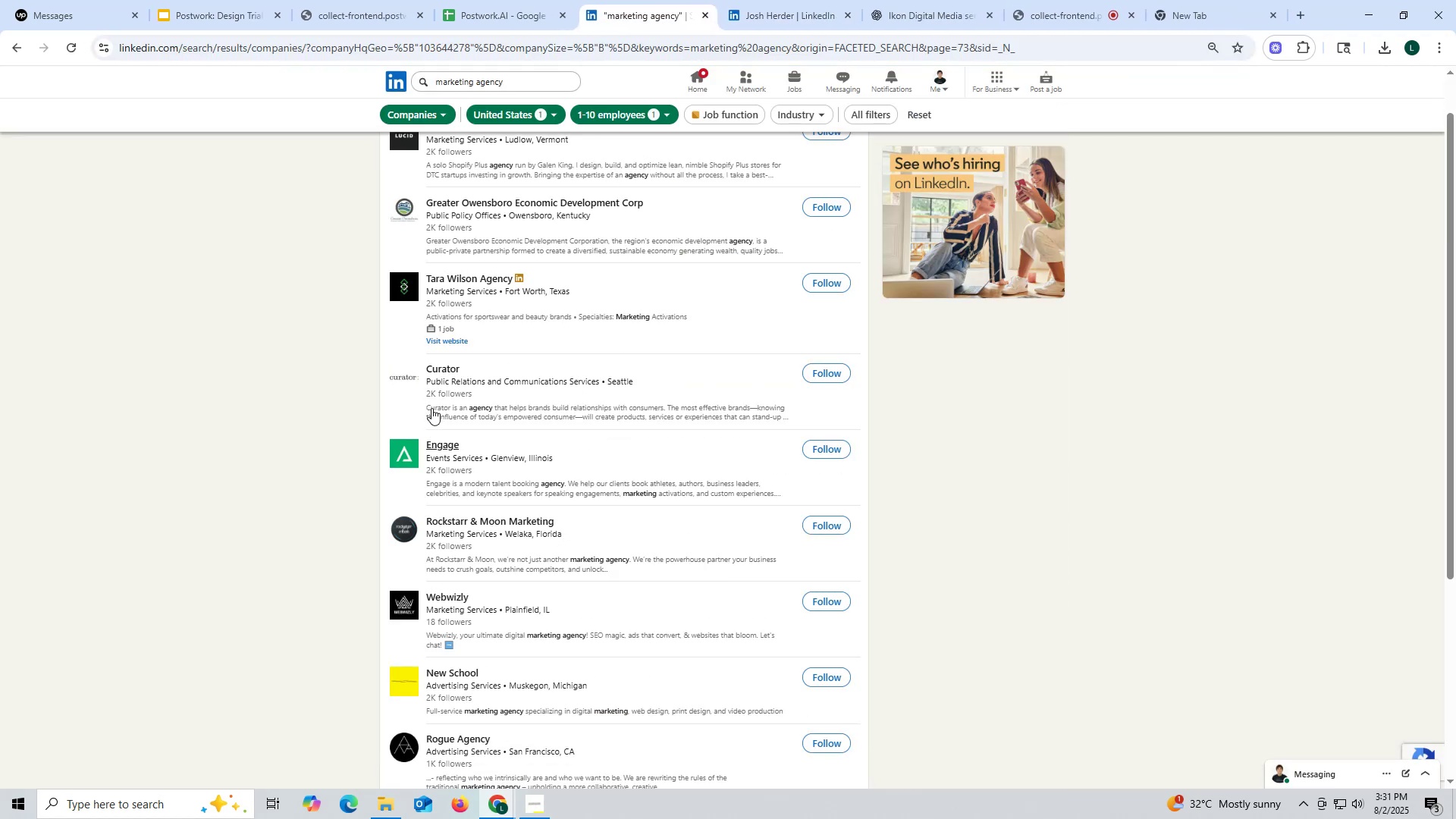 
wait(7.08)
 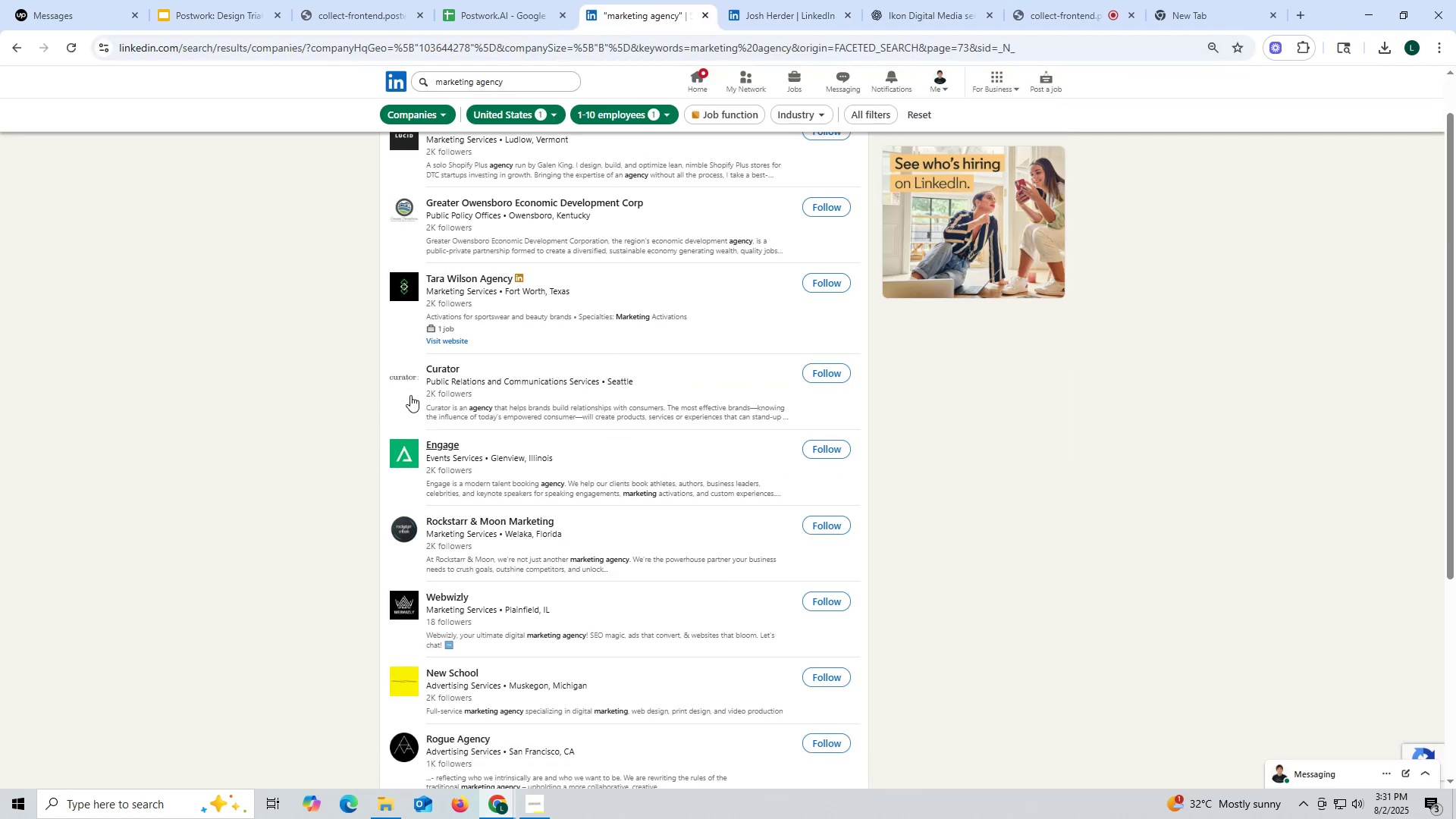 
scroll: coordinate [453, 333], scroll_direction: up, amount: 1.0
 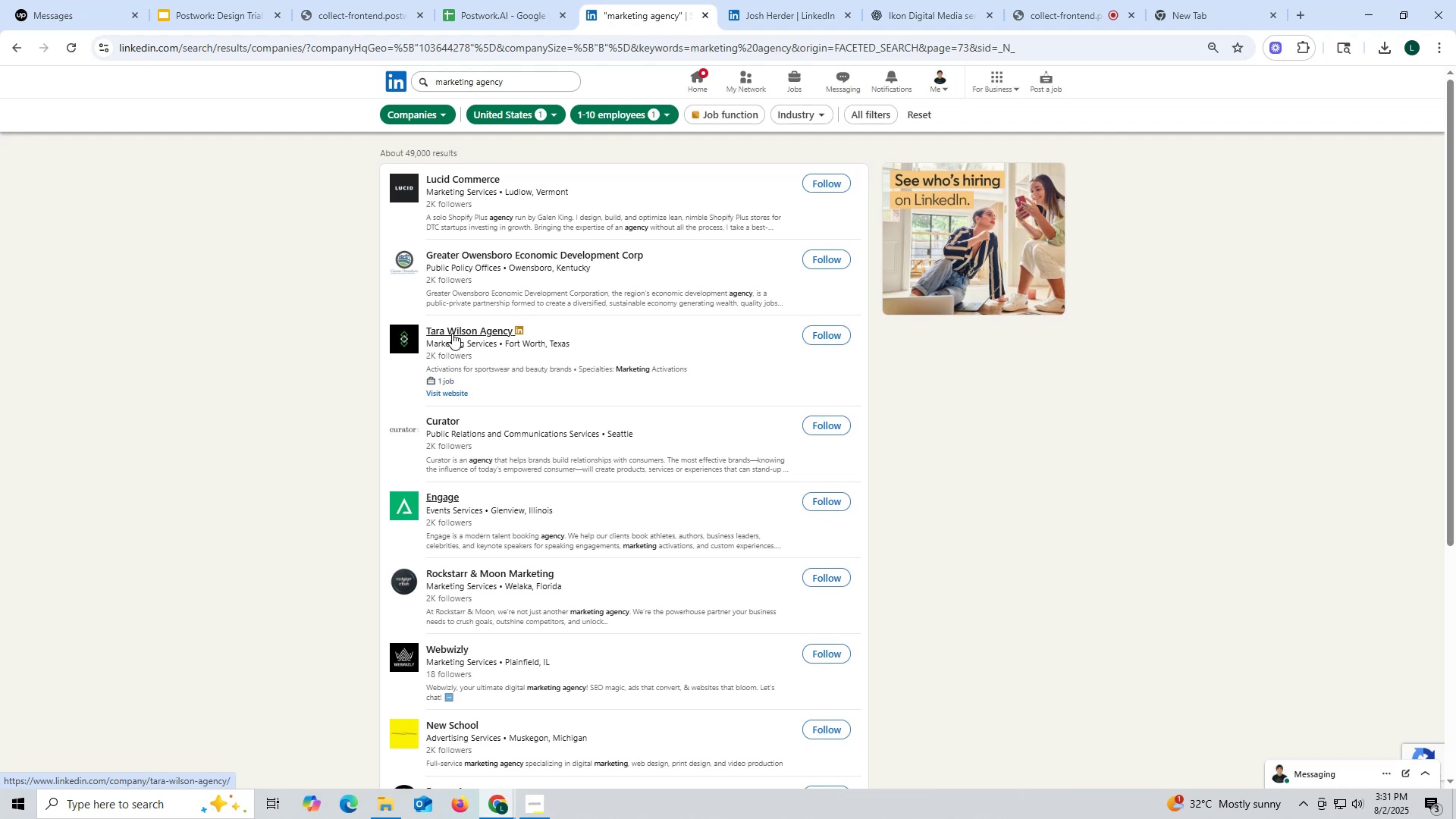 
right_click([452, 331])
 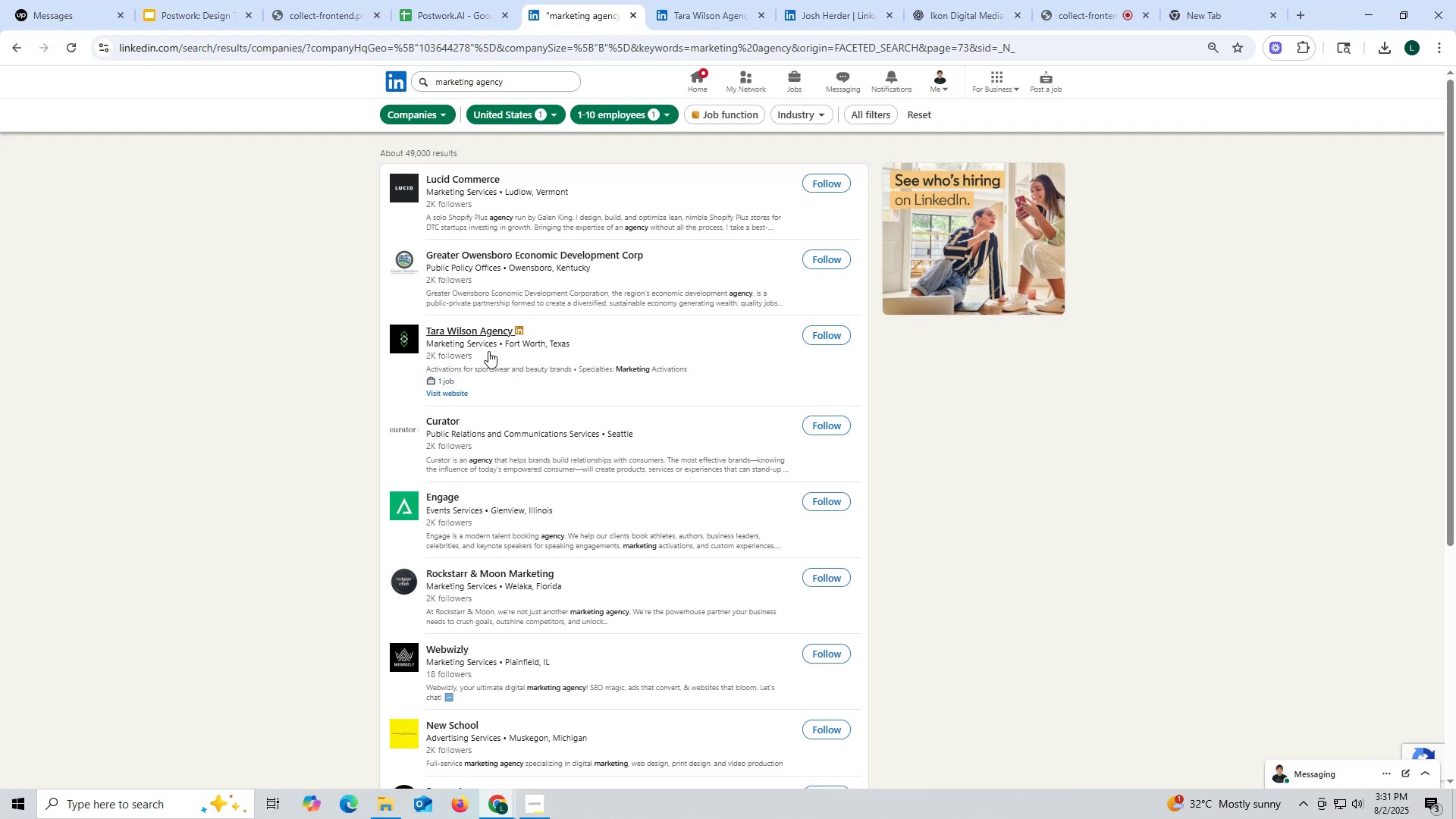 
wait(5.92)
 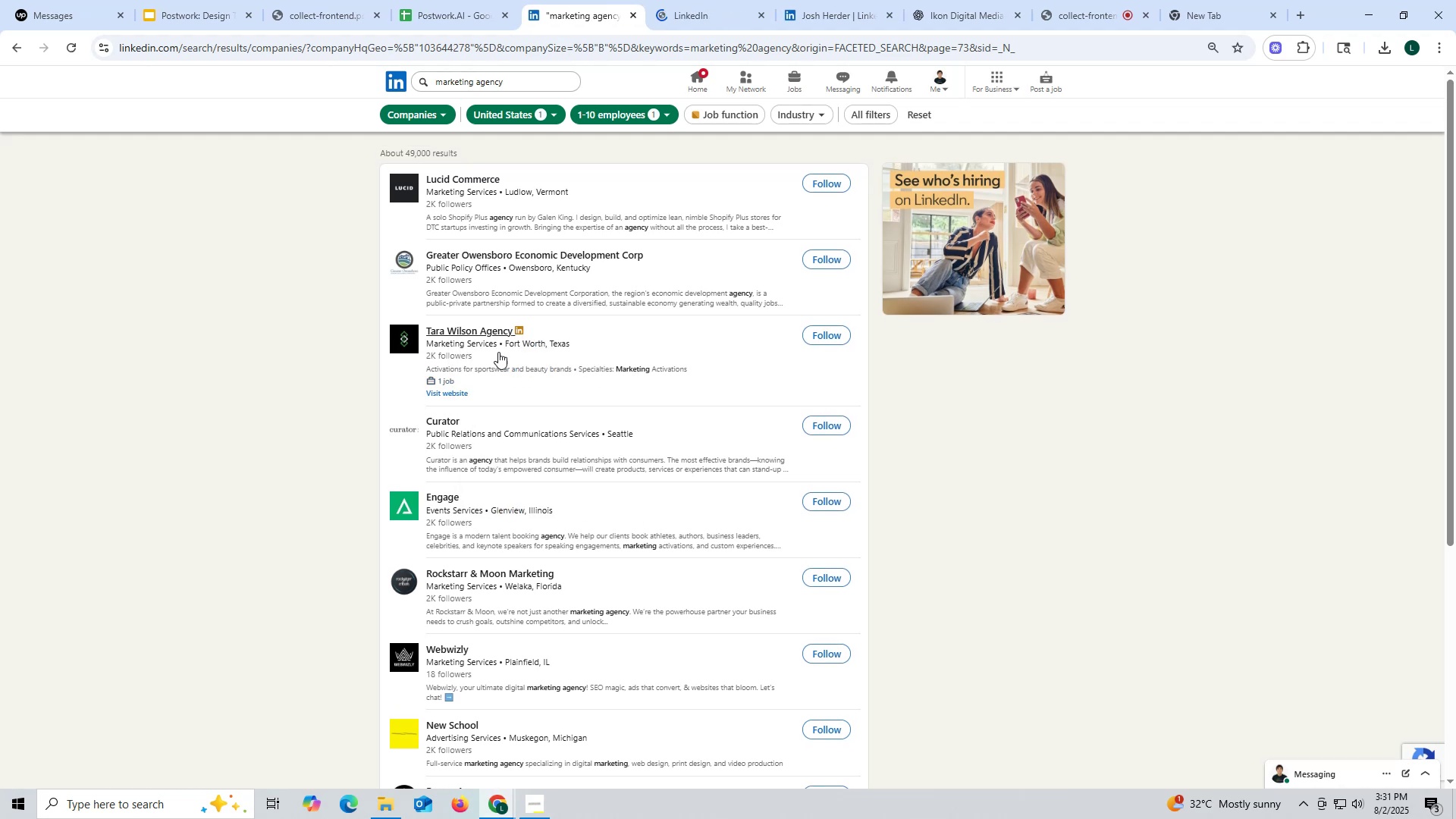 
left_click([724, 17])
 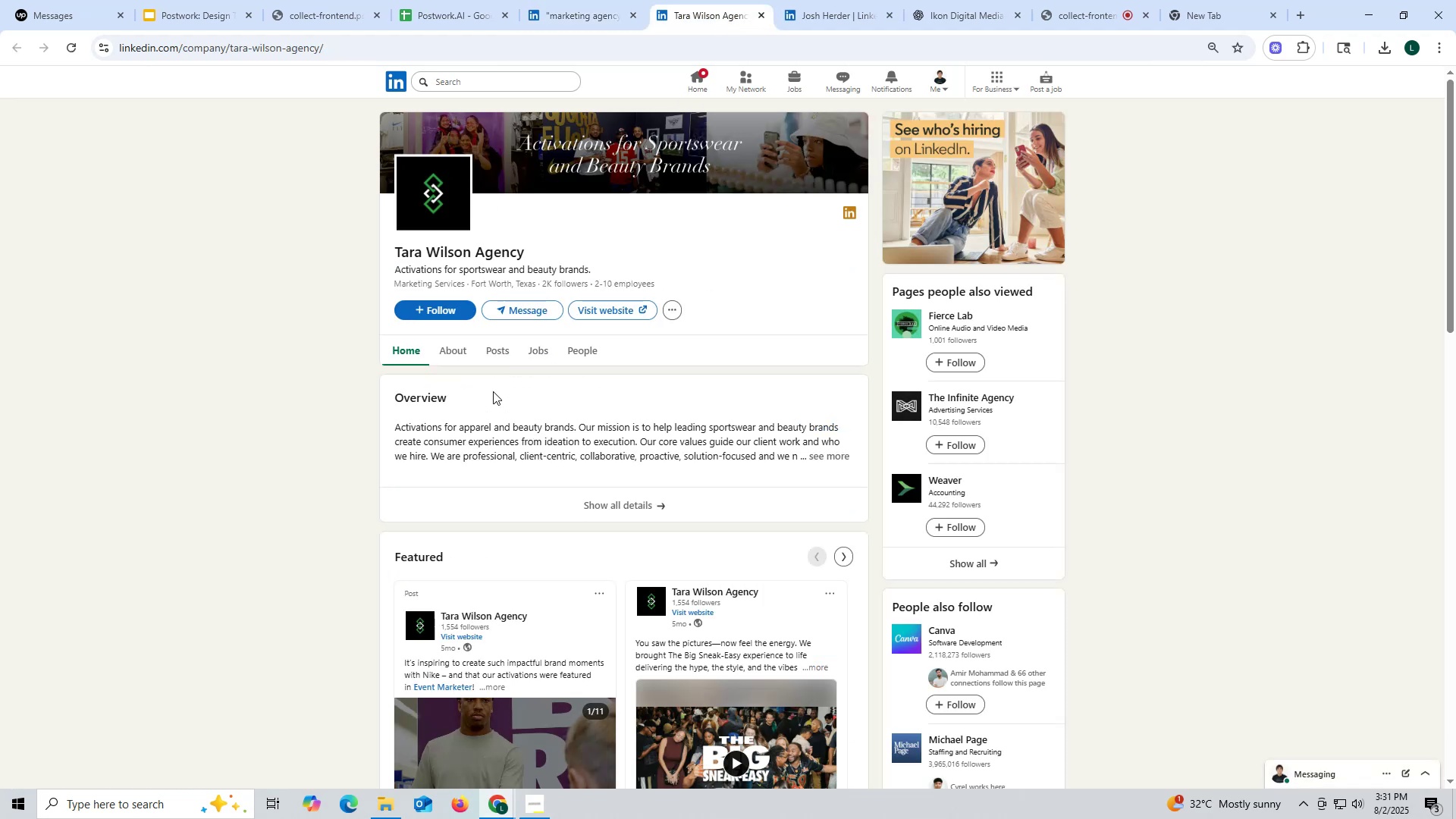 
left_click([501, 355])
 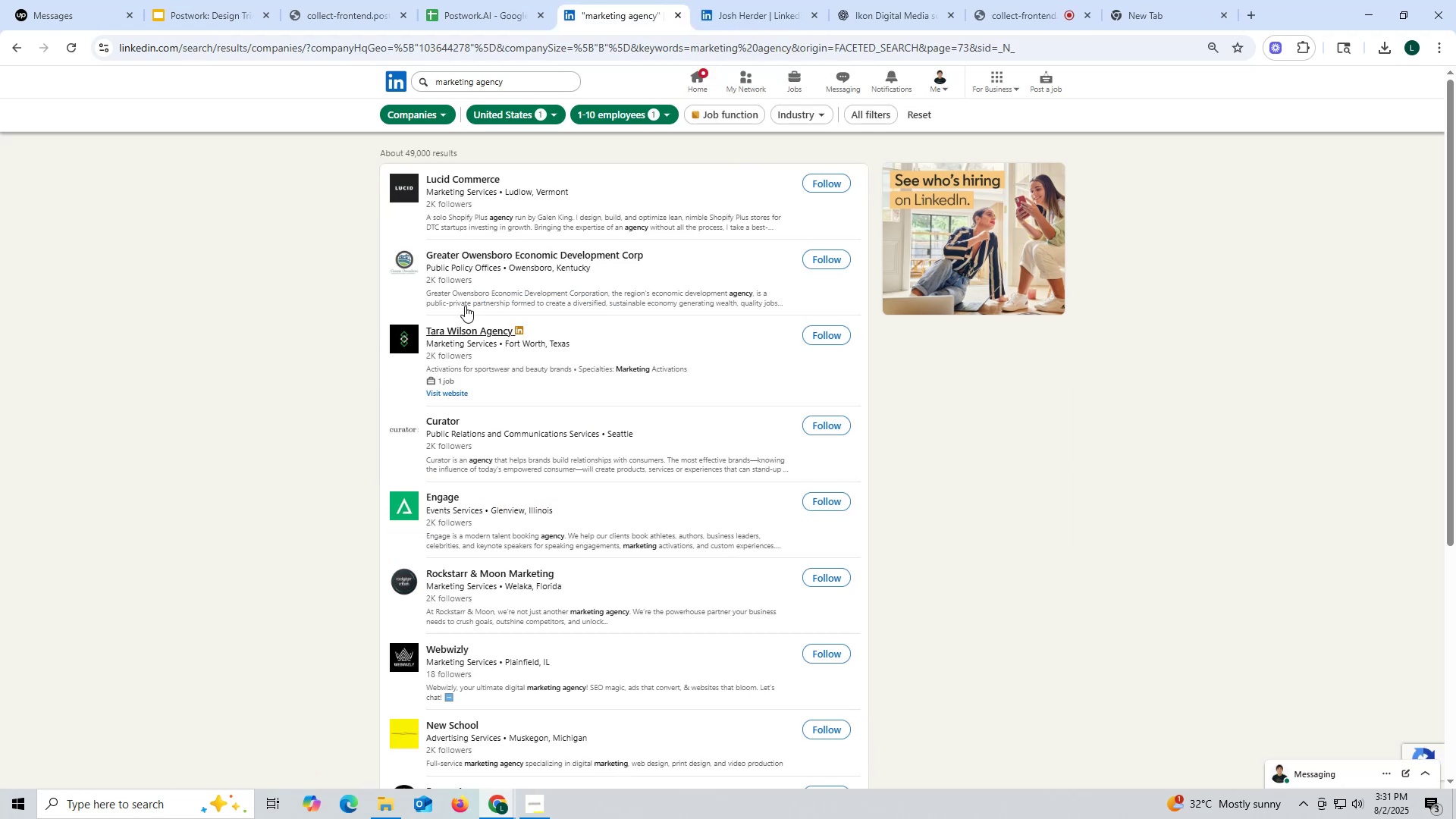 
wait(9.24)
 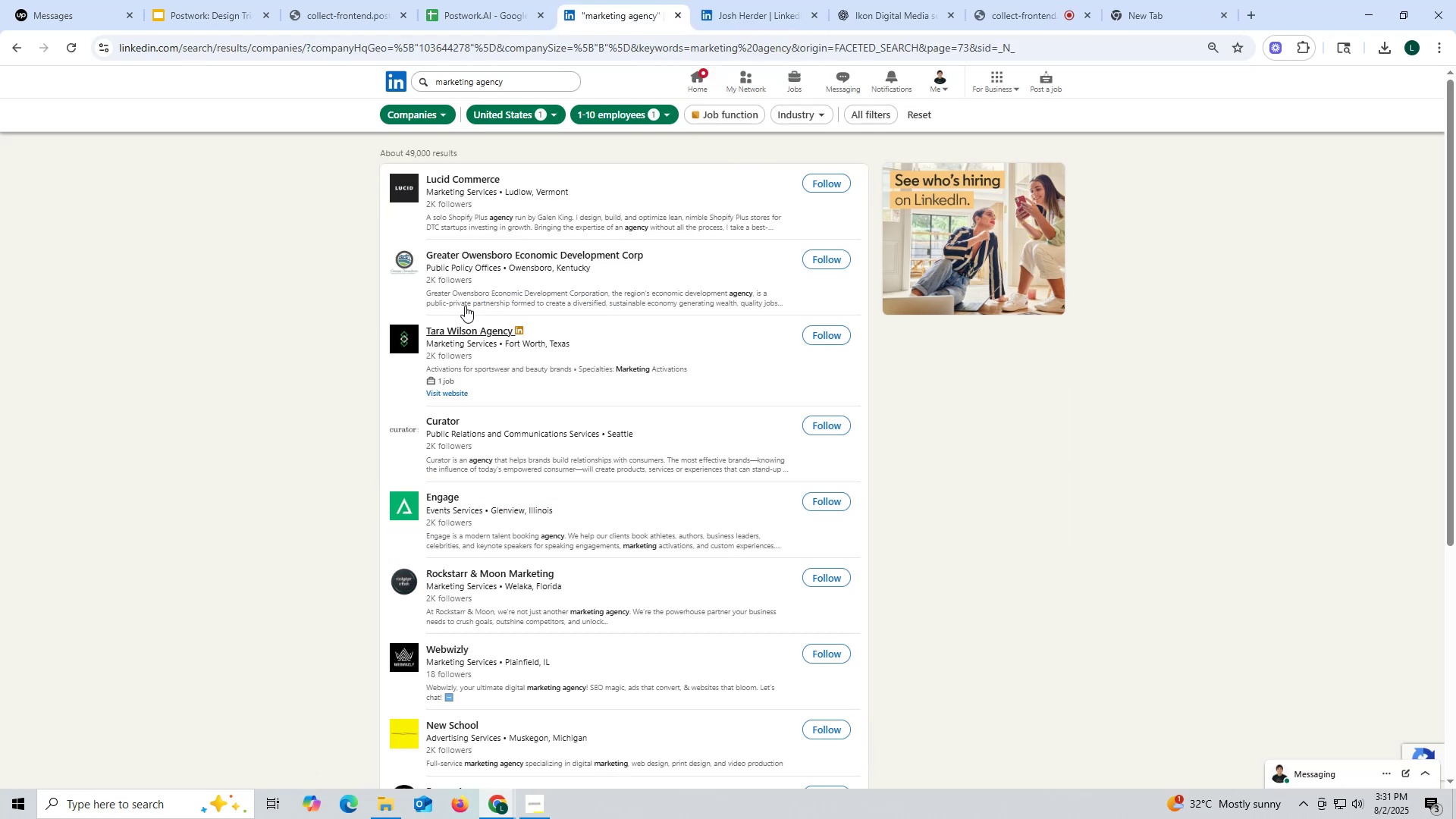 
right_click([470, 177])
 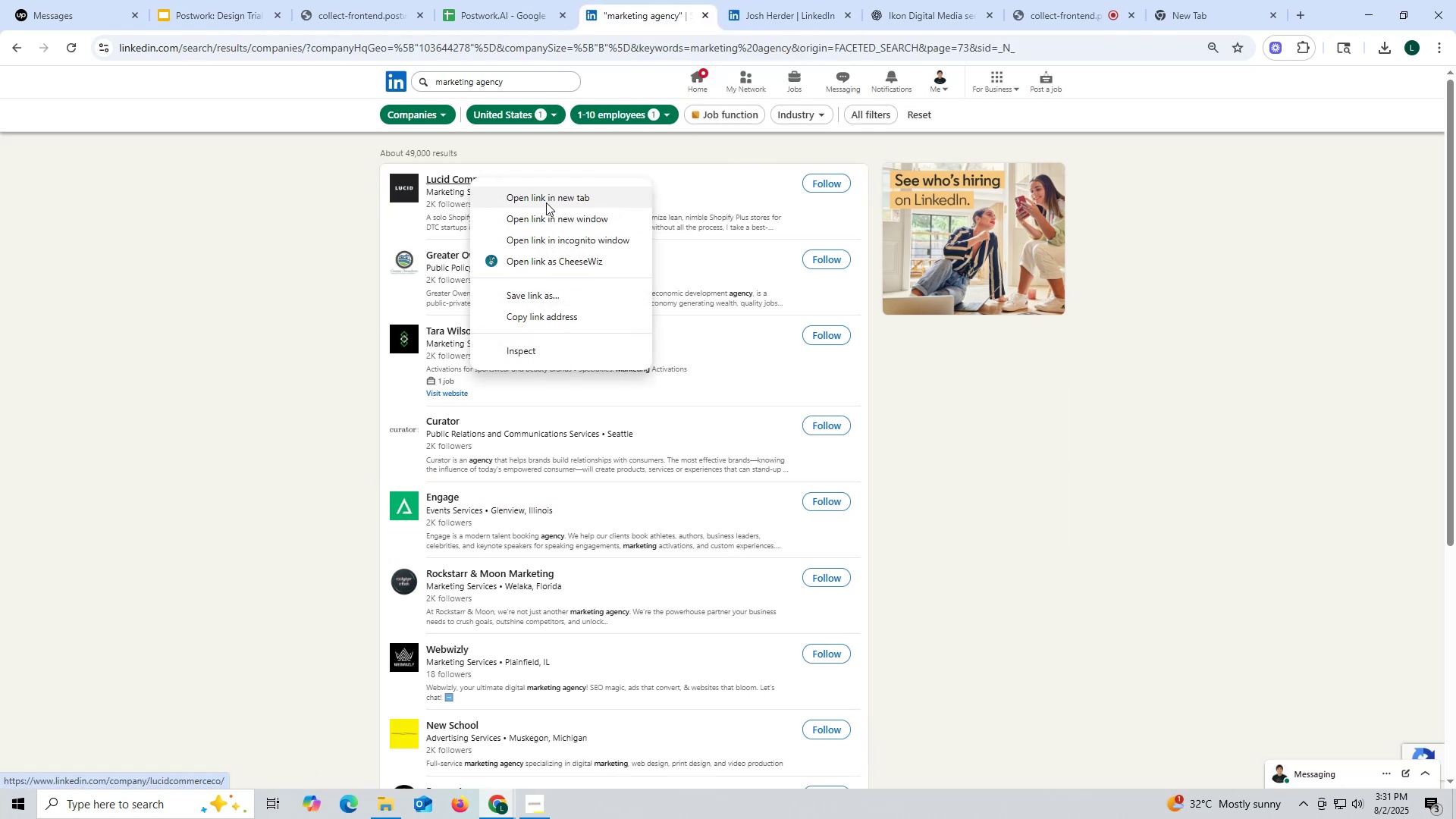 
left_click([545, 199])
 